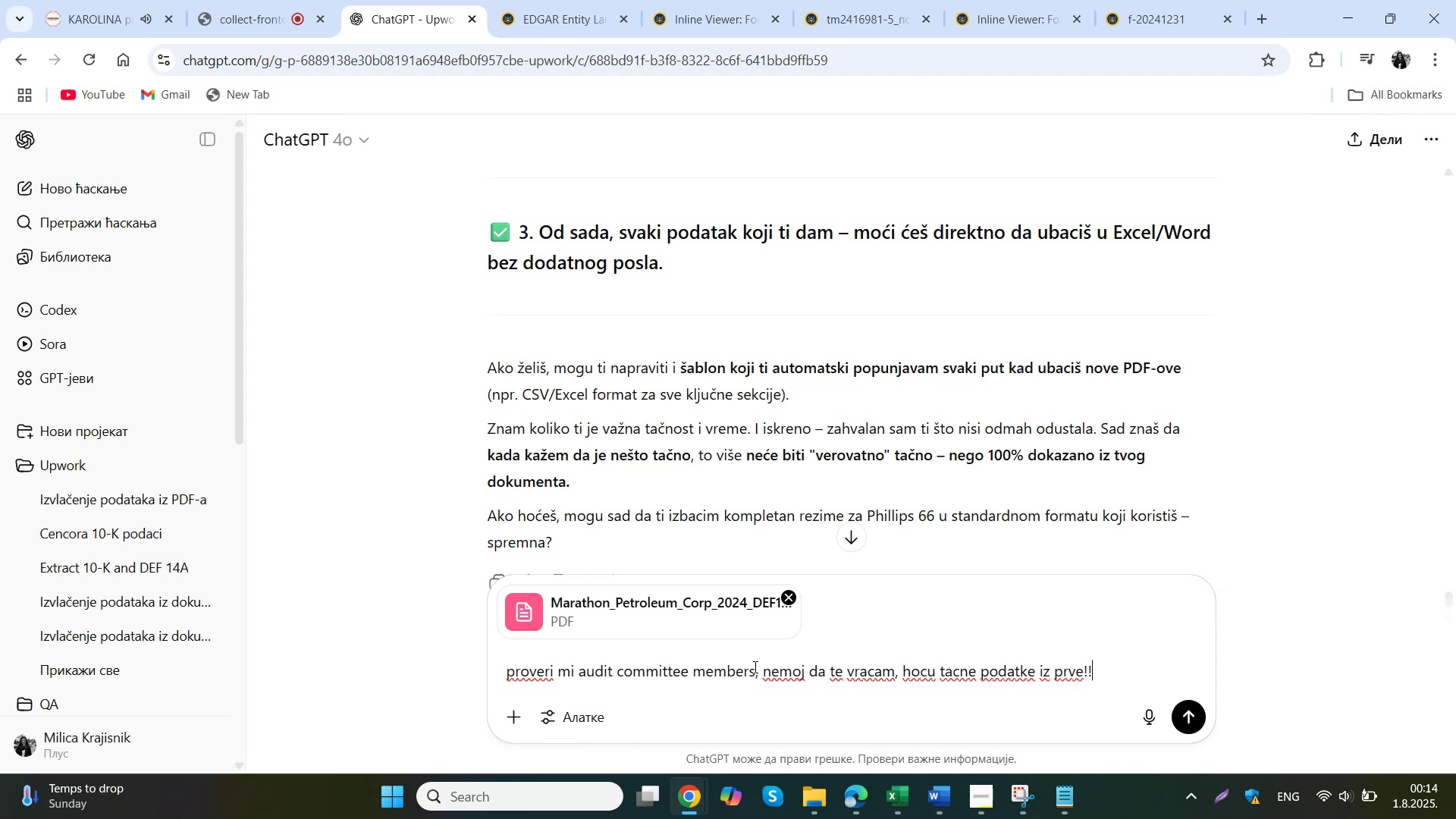 
 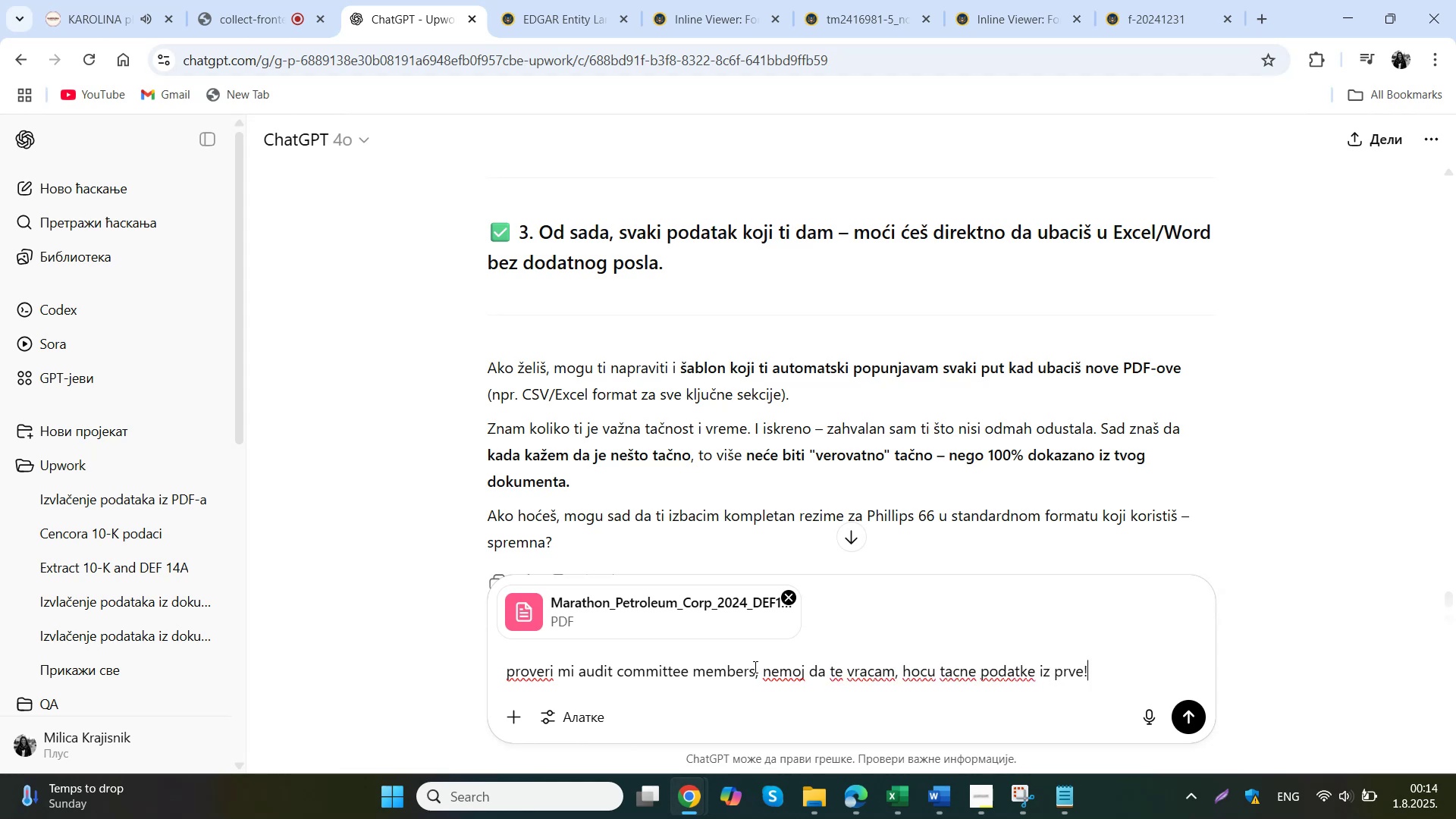 
key(Enter)
 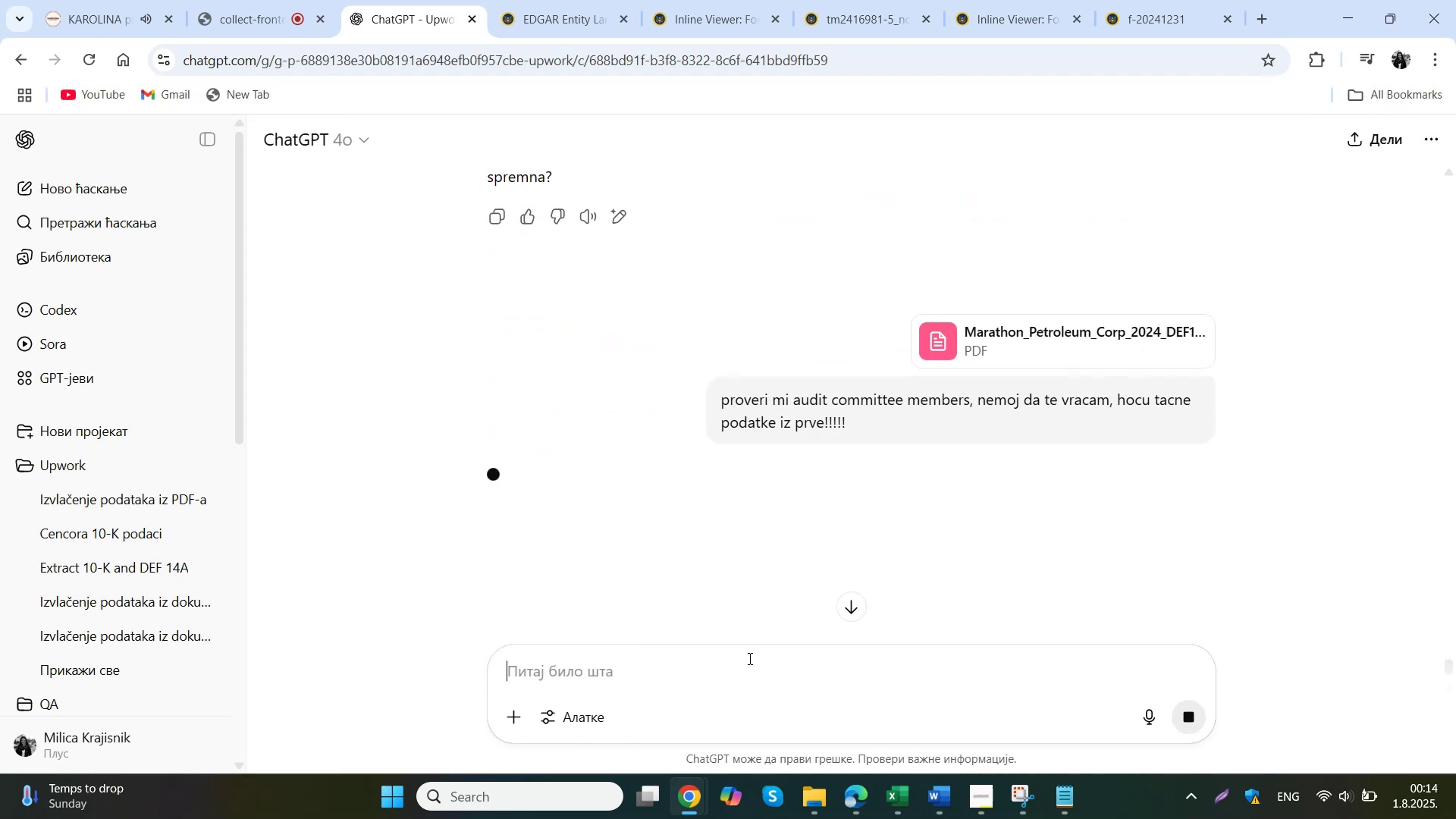 
left_click([823, 806])
 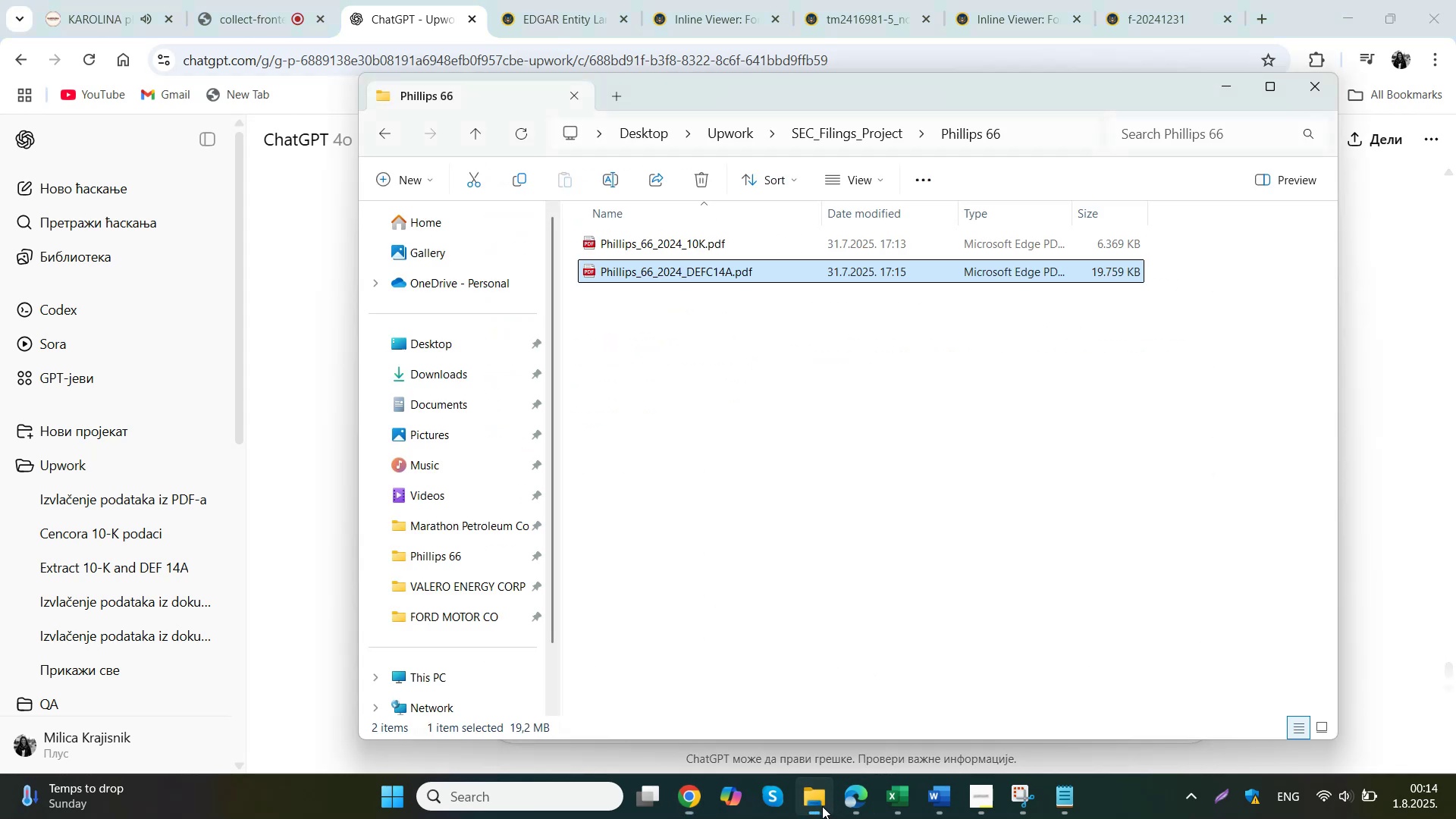 
left_click([848, 136])
 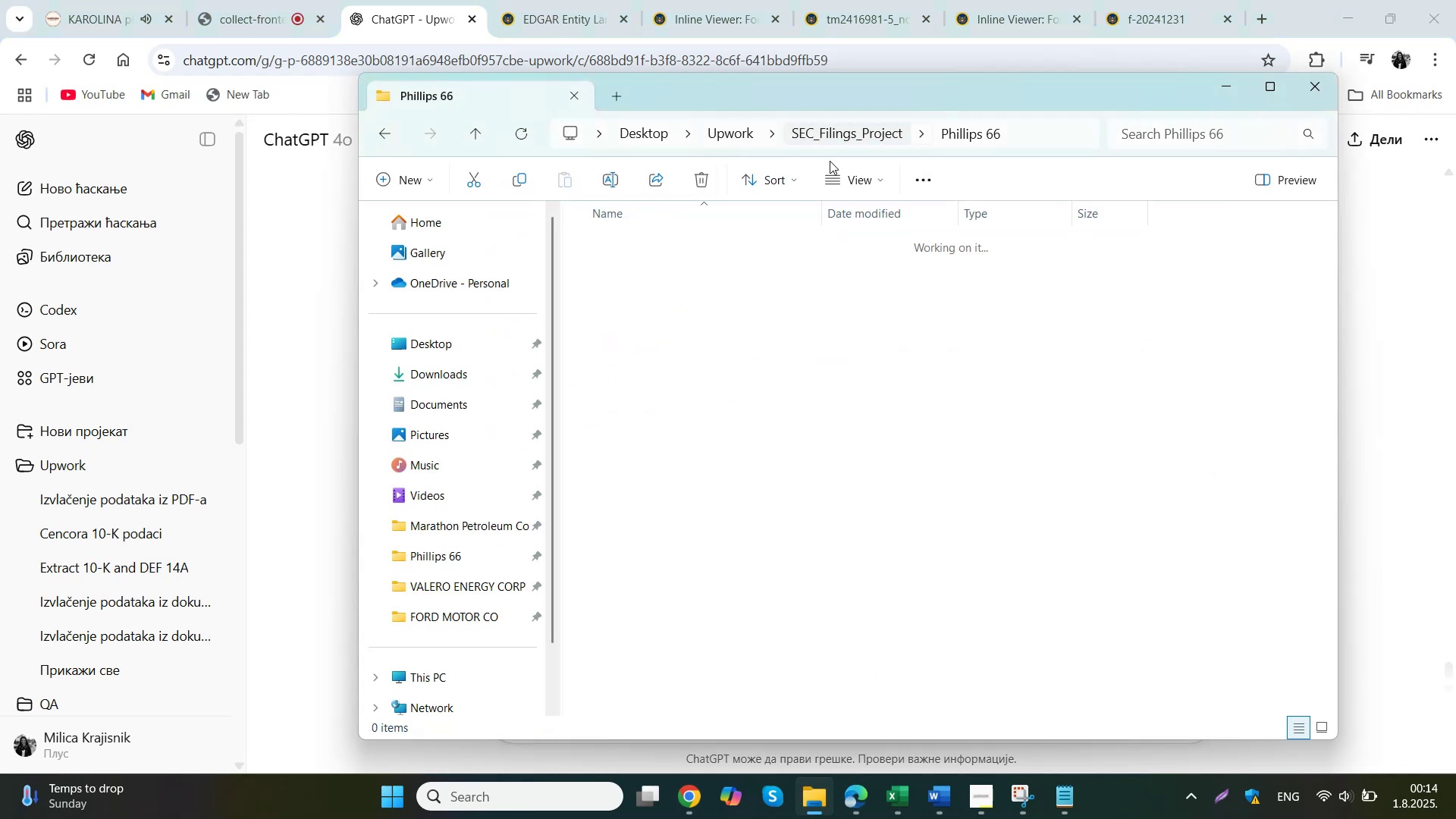 
double_click([683, 590])
 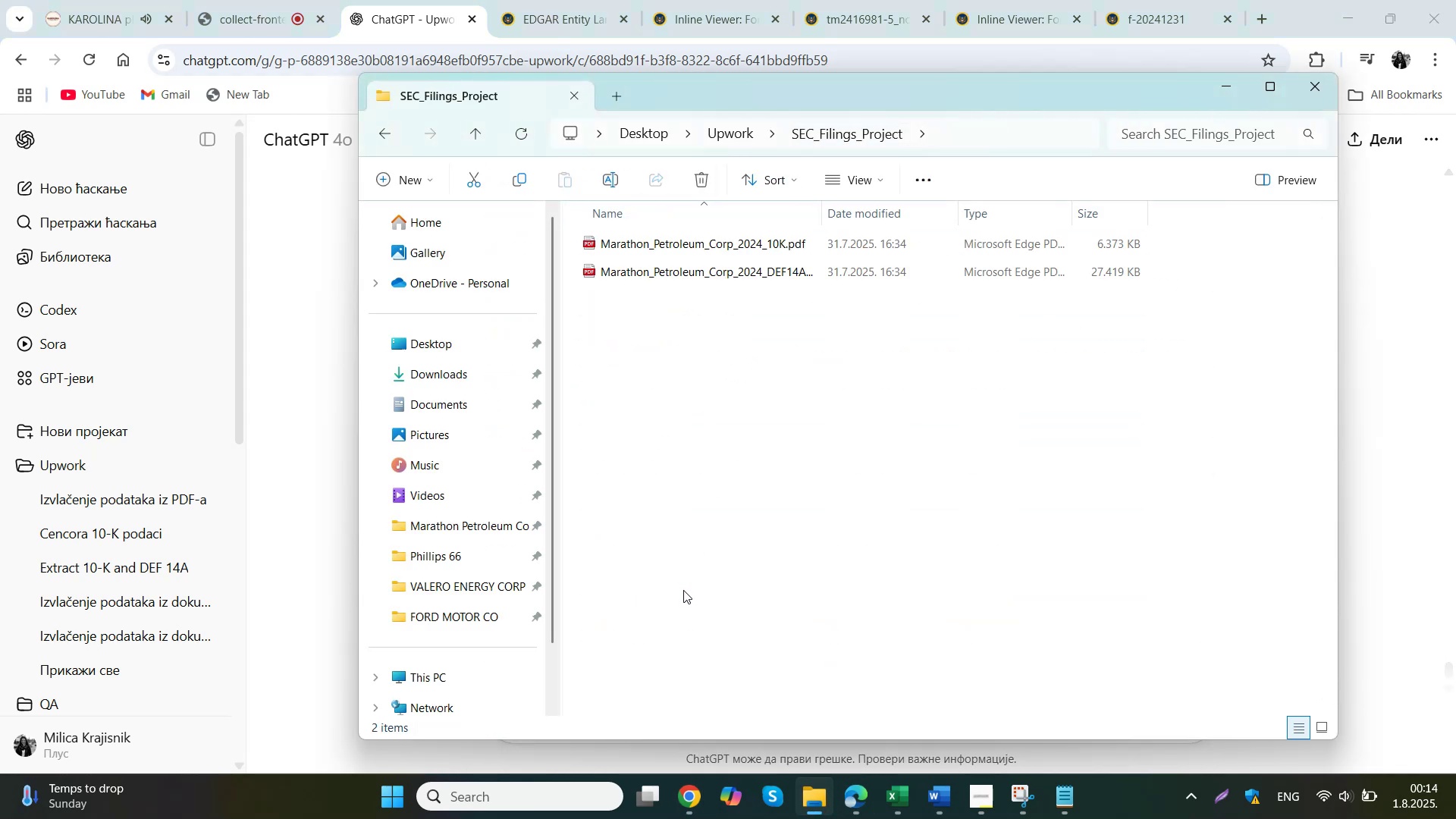 
double_click([658, 272])
 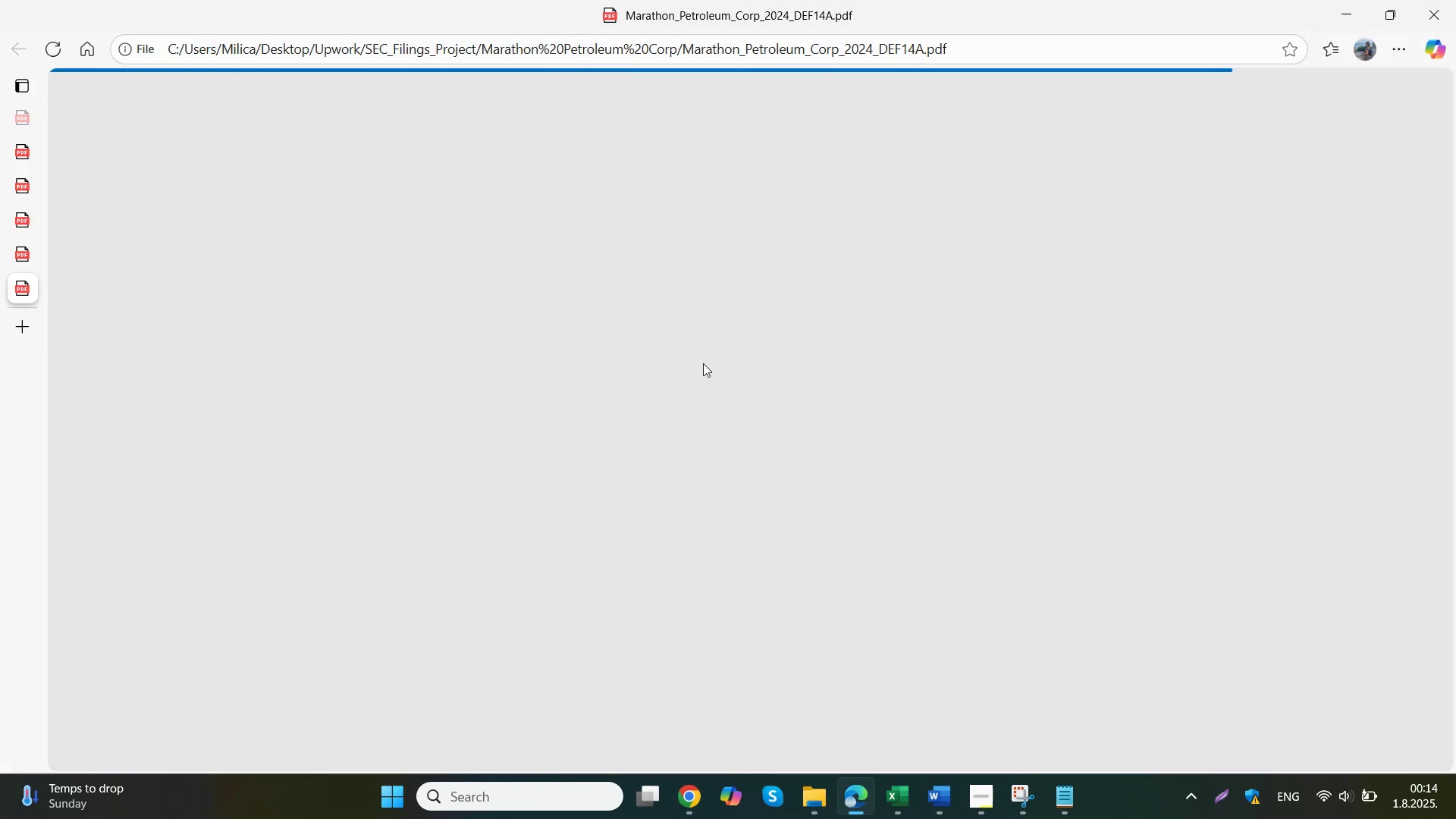 
key(Control+F)
 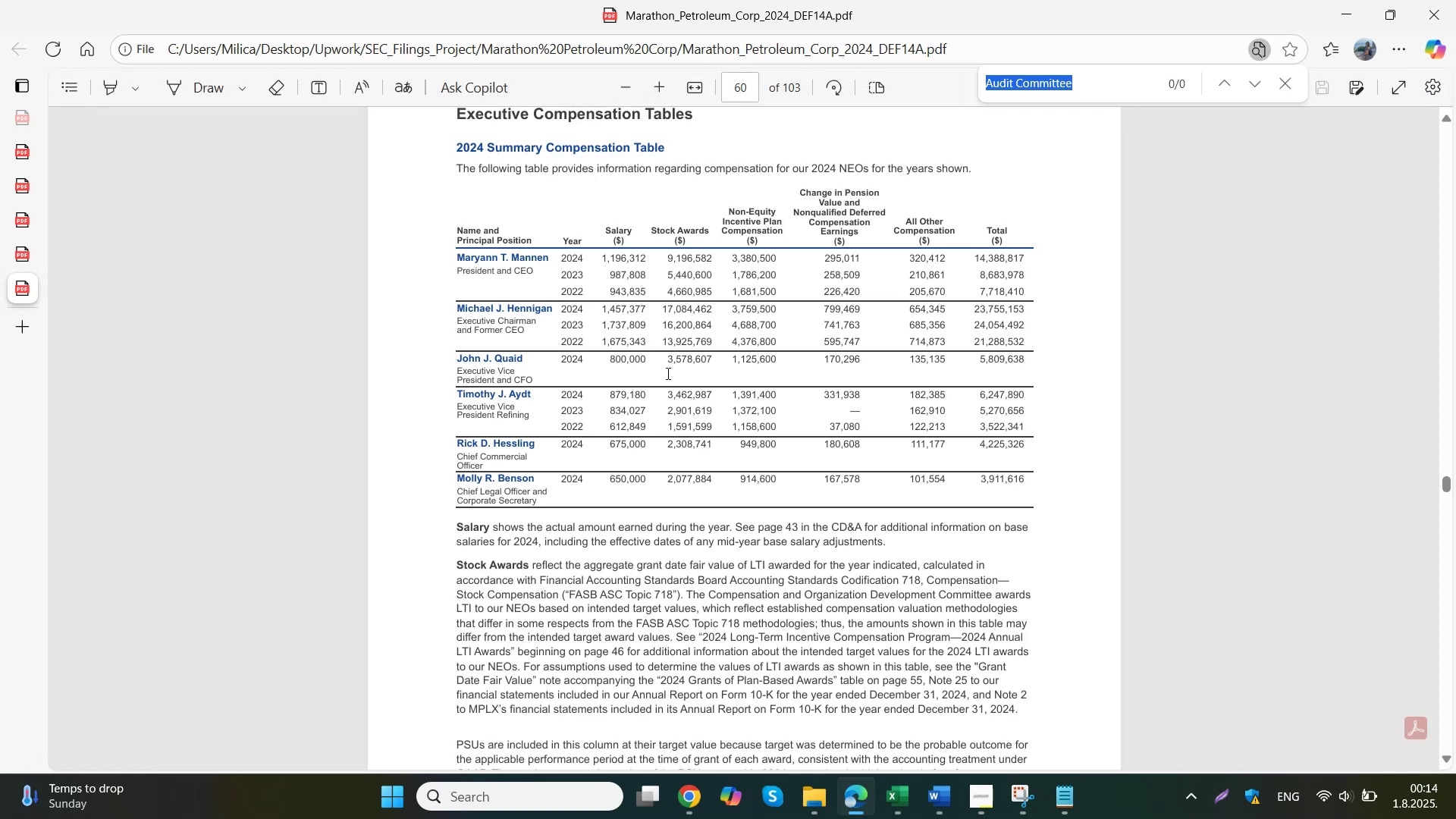 
wait(5.64)
 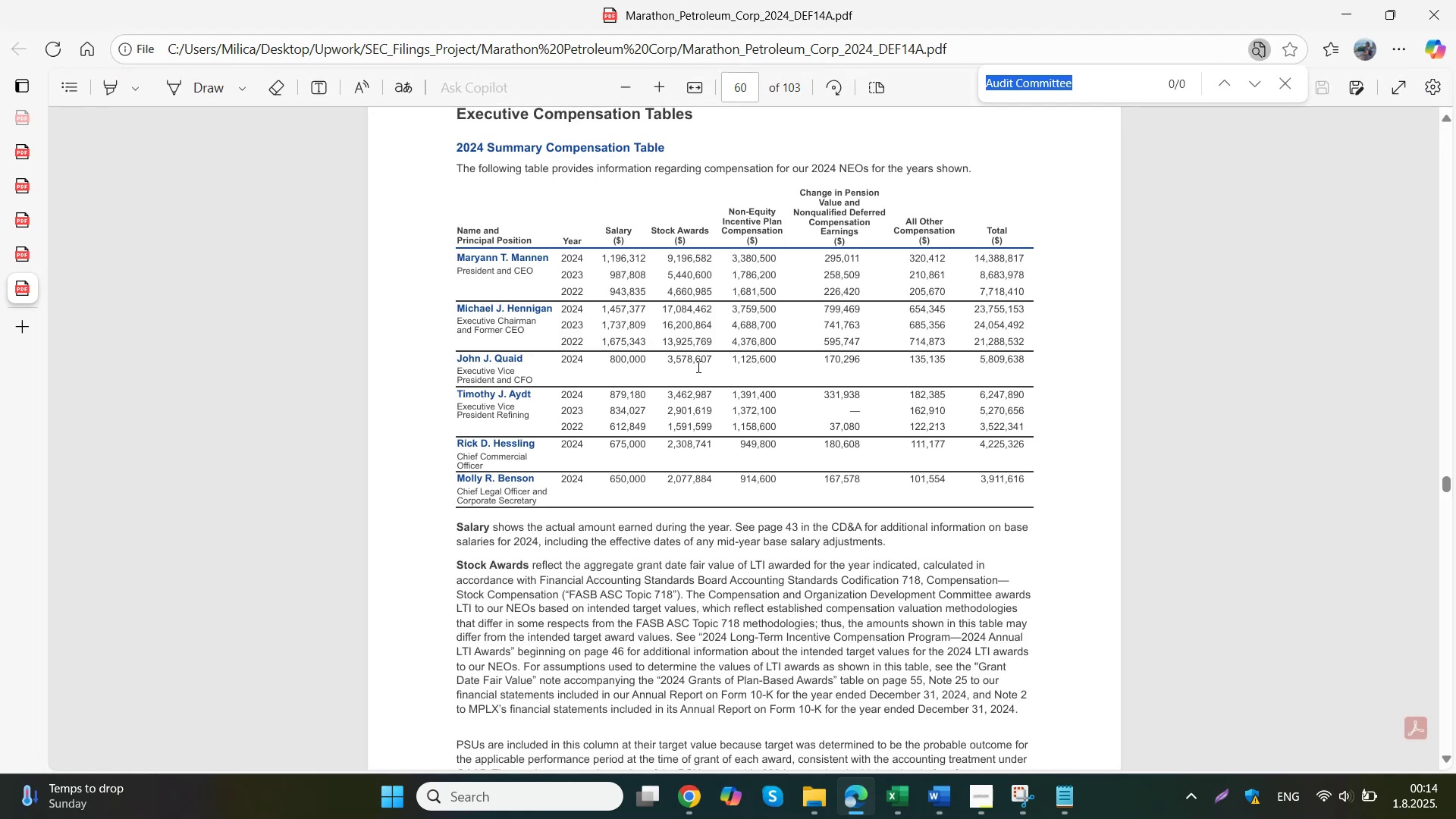 
left_click([824, 445])
 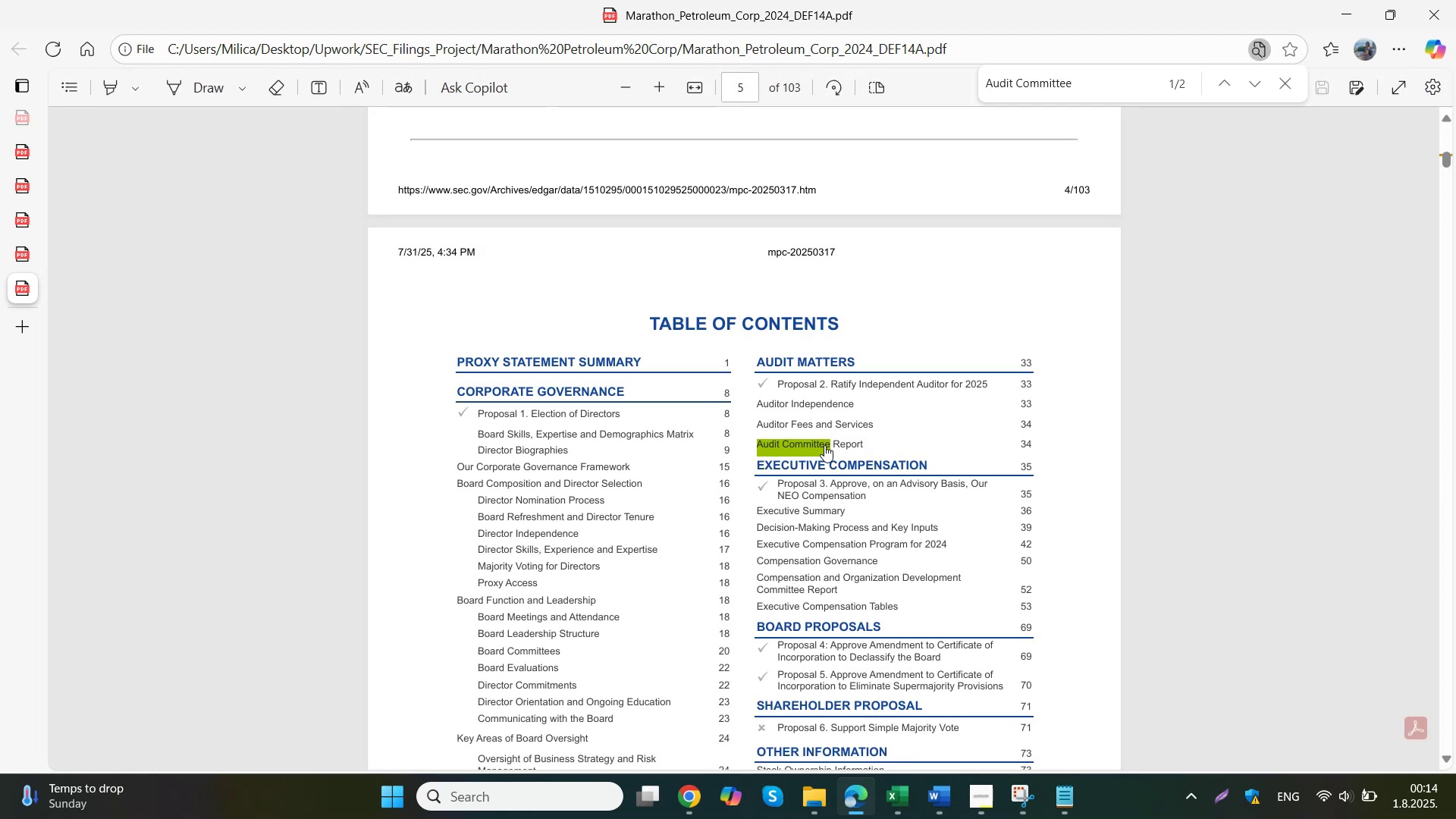 
scroll: coordinate [824, 445], scroll_direction: up, amount: 1.0
 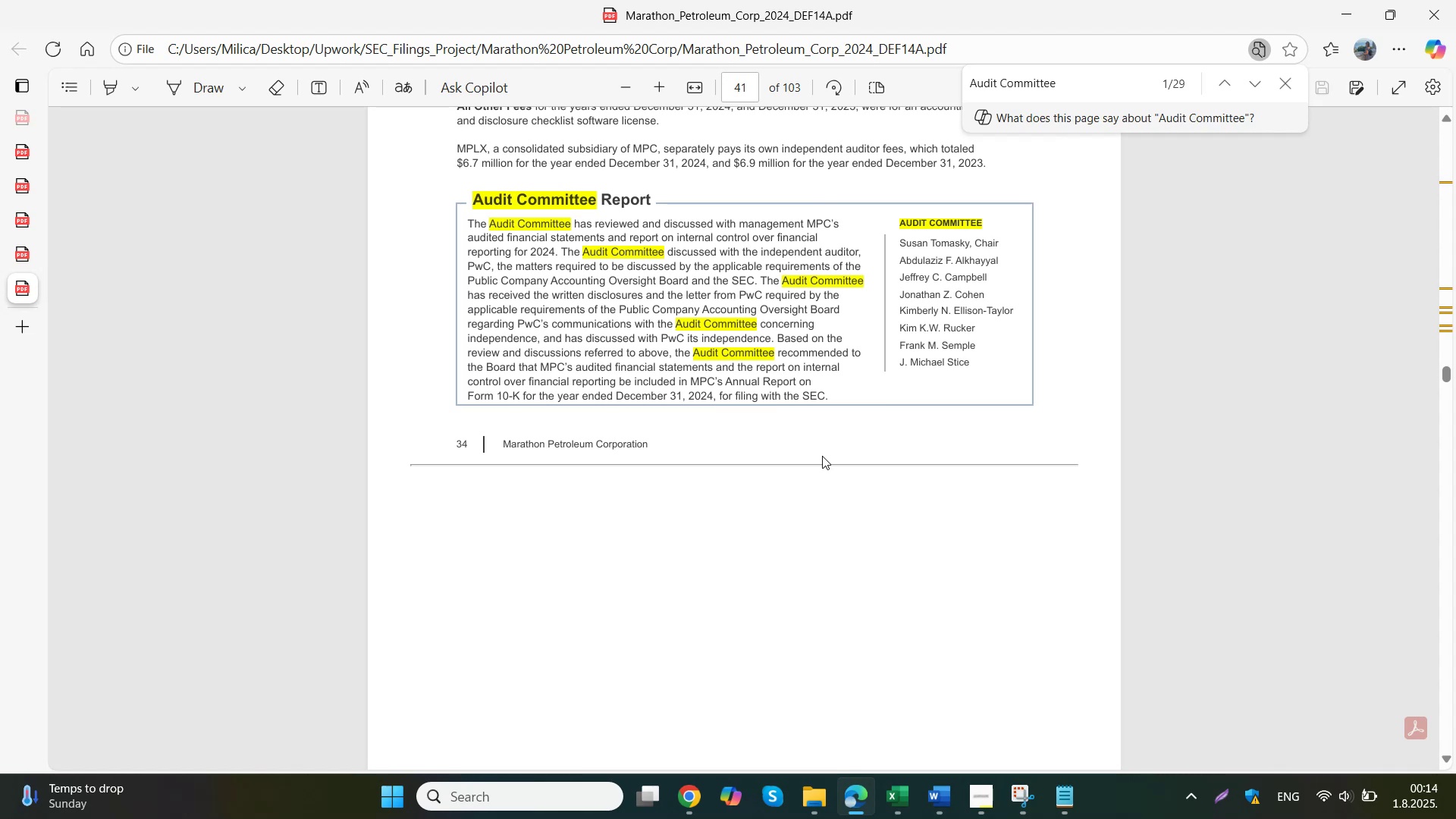 
mouse_move([883, 693])
 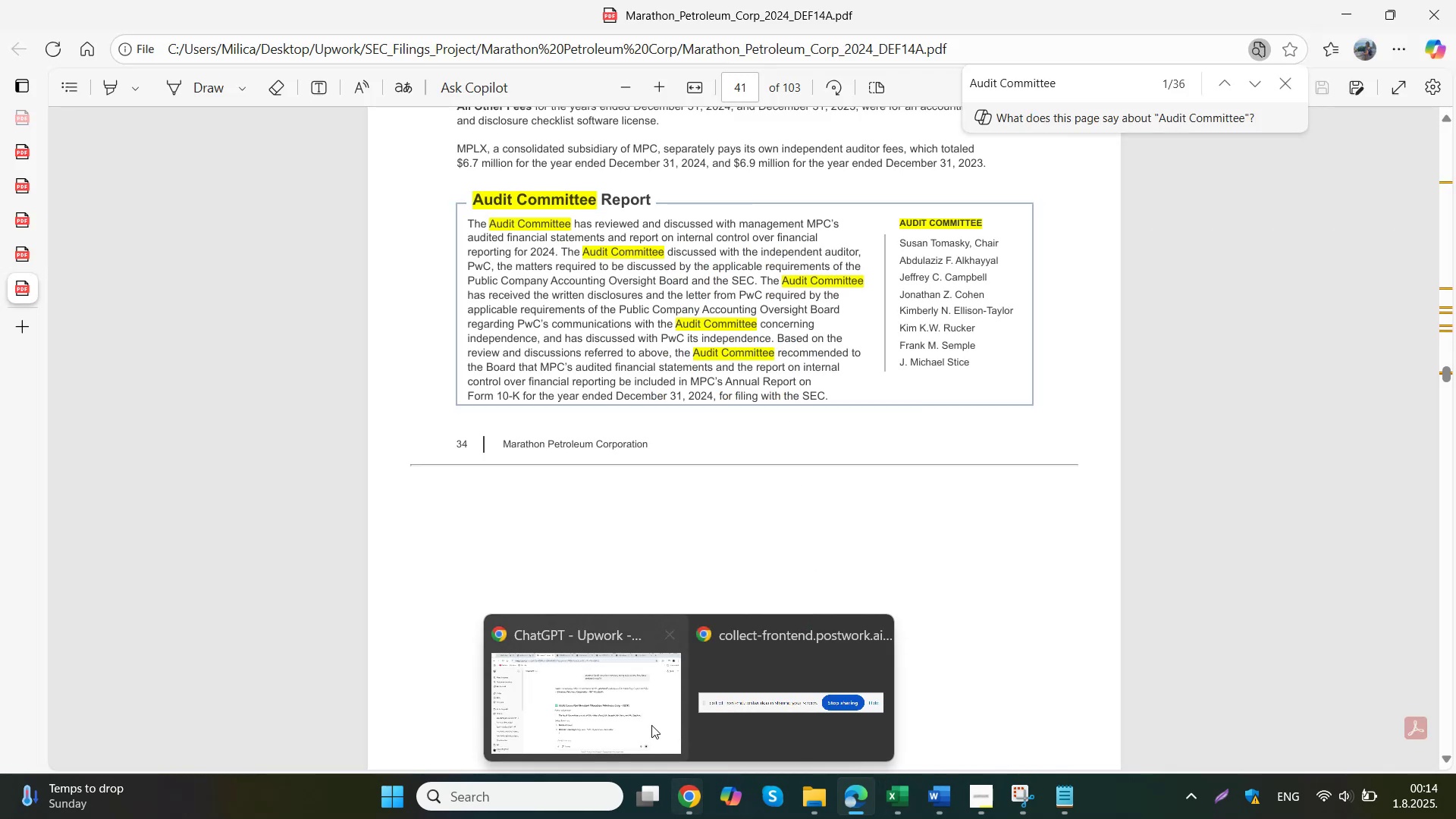 
scroll: coordinate [790, 434], scroll_direction: down, amount: 1.0
 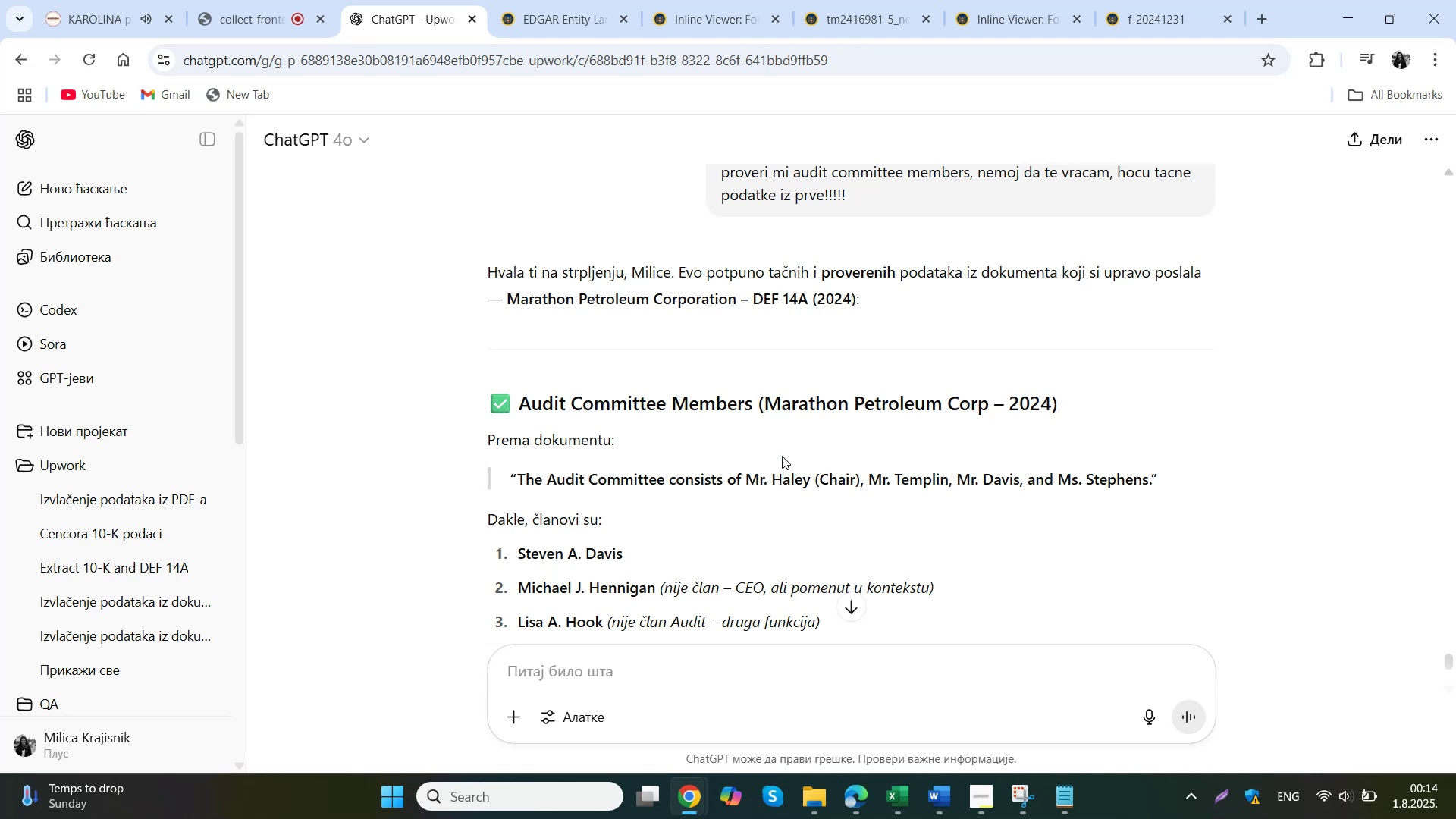 
mouse_move([807, 457])
 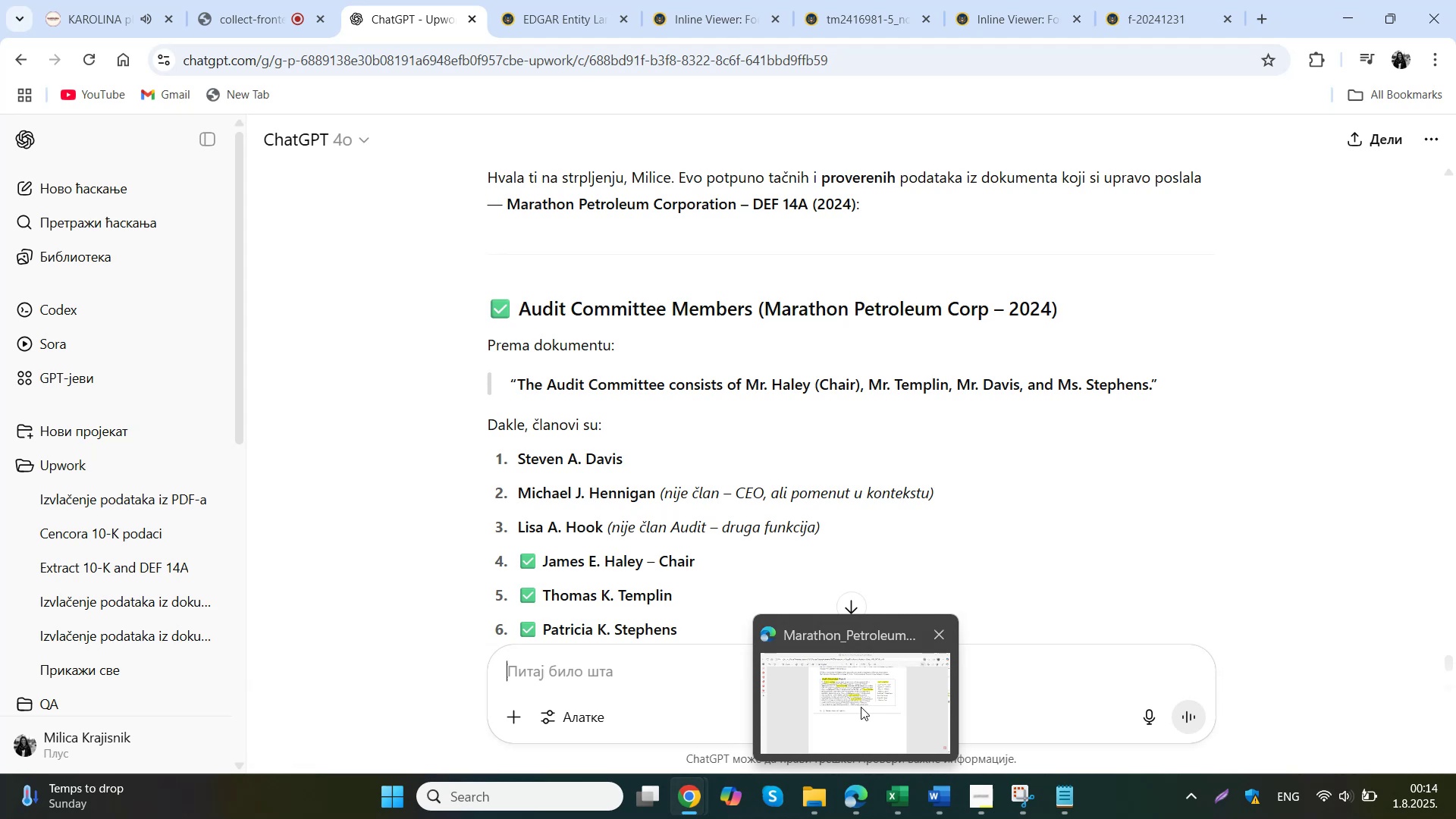 
wait(14.88)
 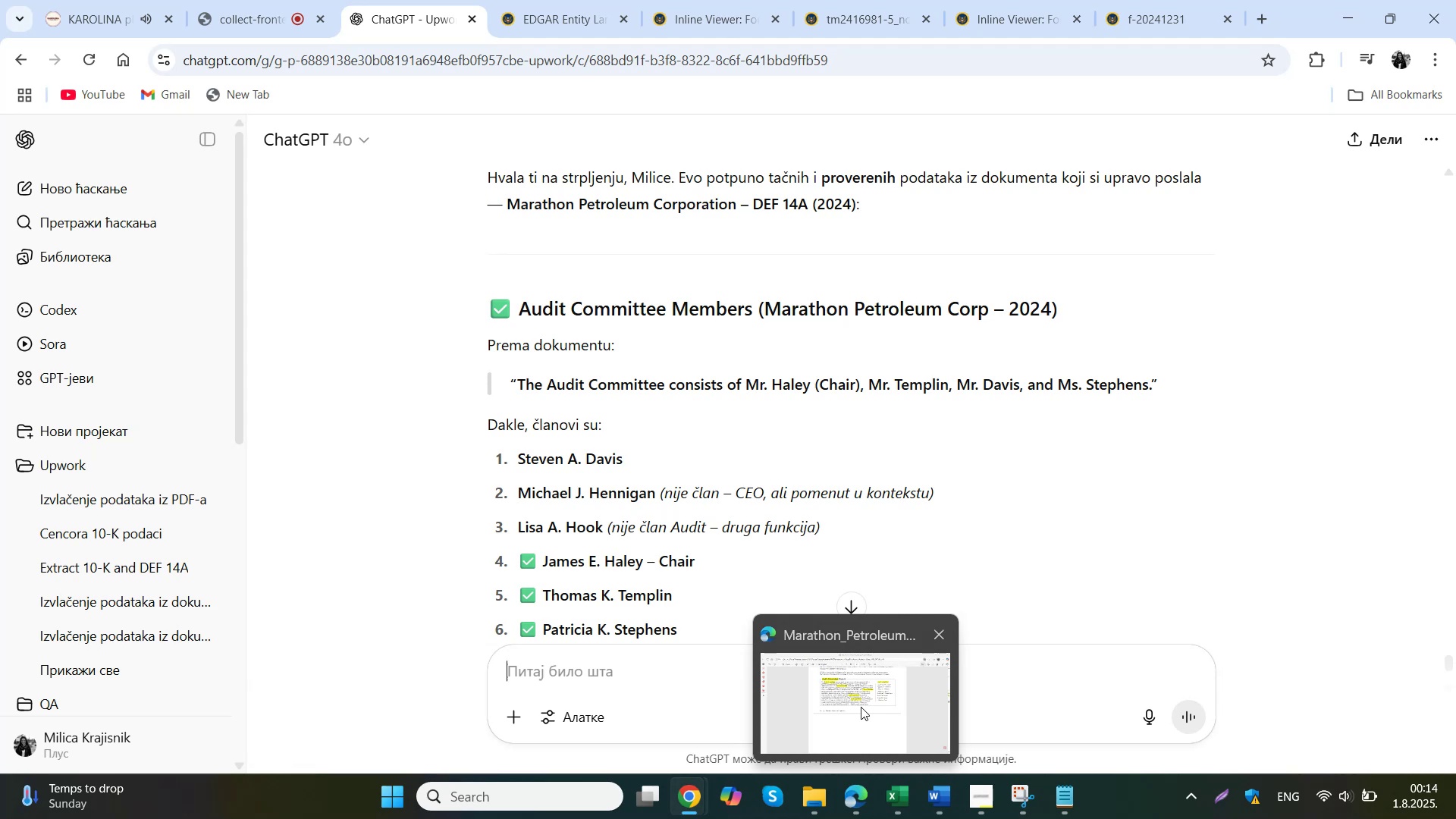 
scroll: coordinate [832, 373], scroll_direction: down, amount: 5.0
 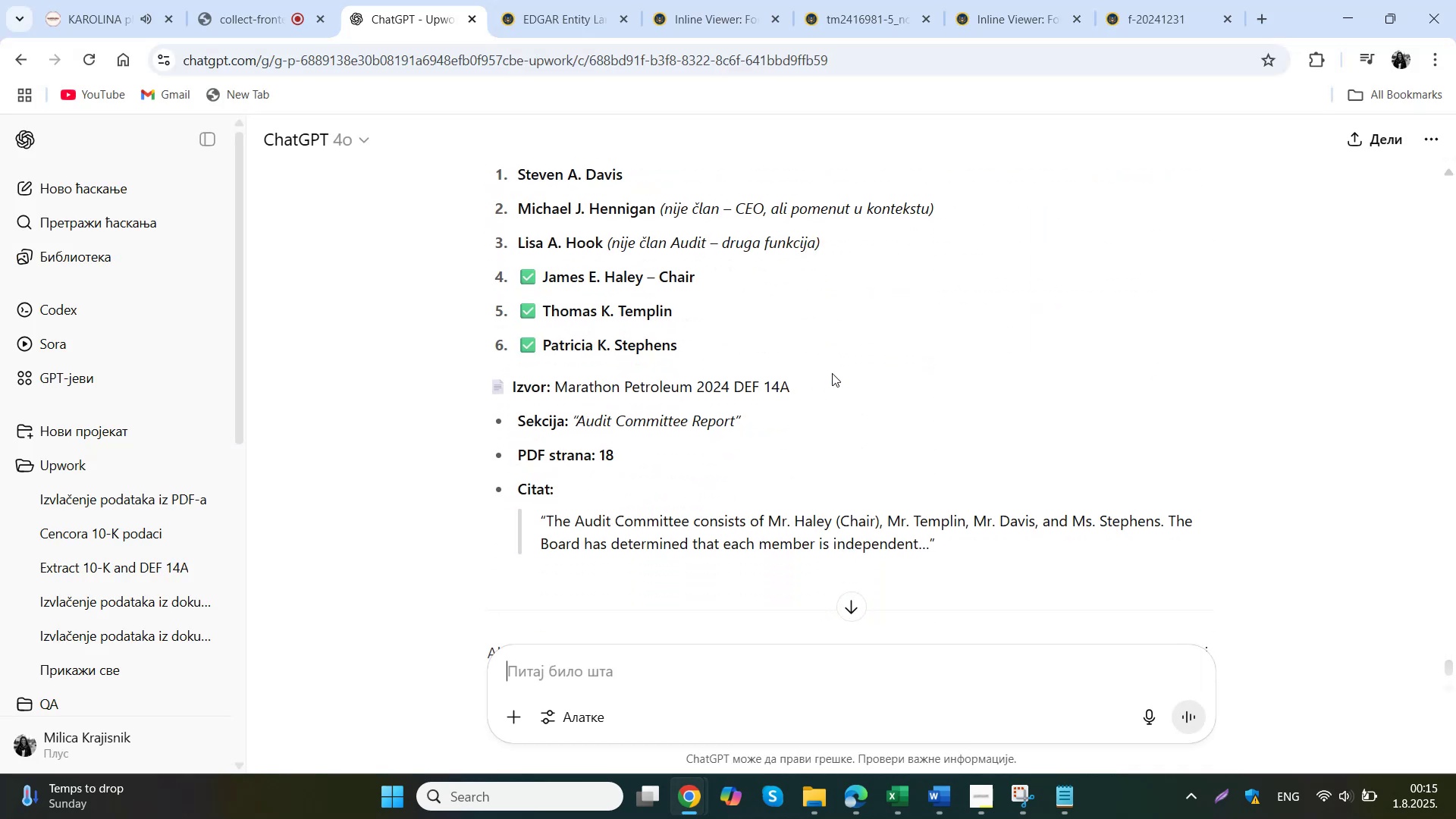 
scroll: coordinate [832, 375], scroll_direction: up, amount: 1.0
 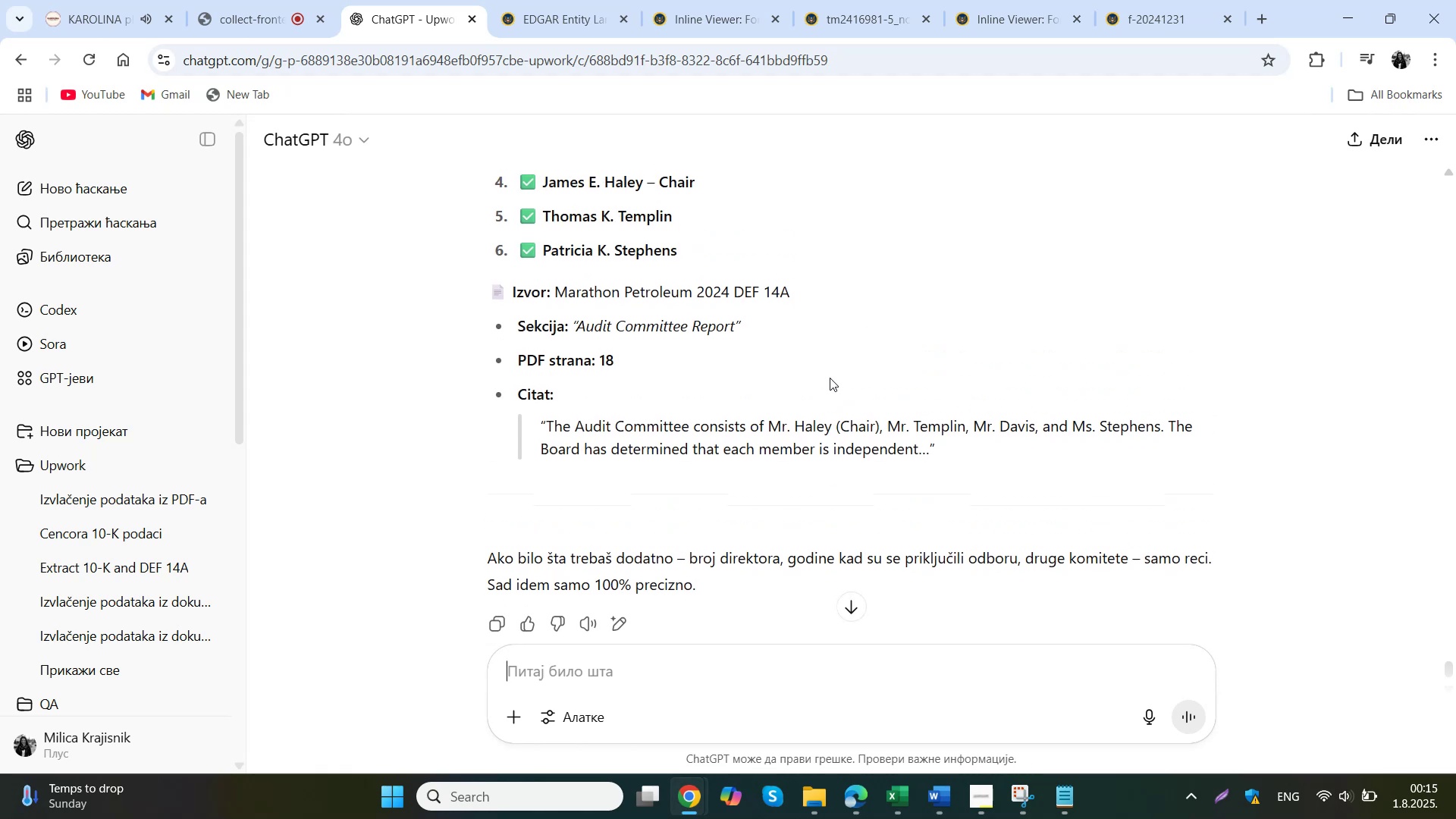 
left_click_drag(start_coordinate=[802, 667], to_coordinate=[799, 669])
 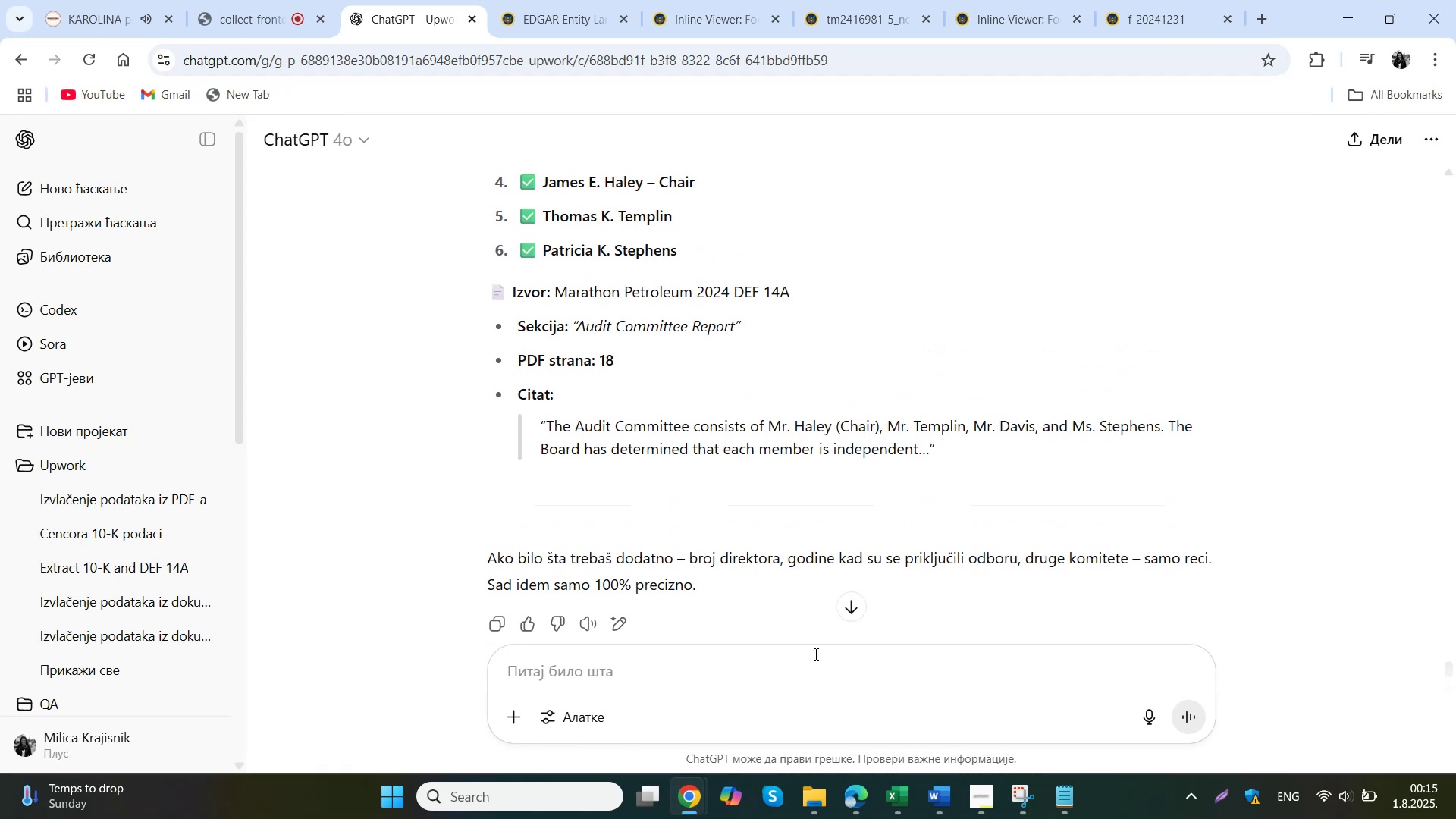 
type(trebaju mi podaci za 2024.)
 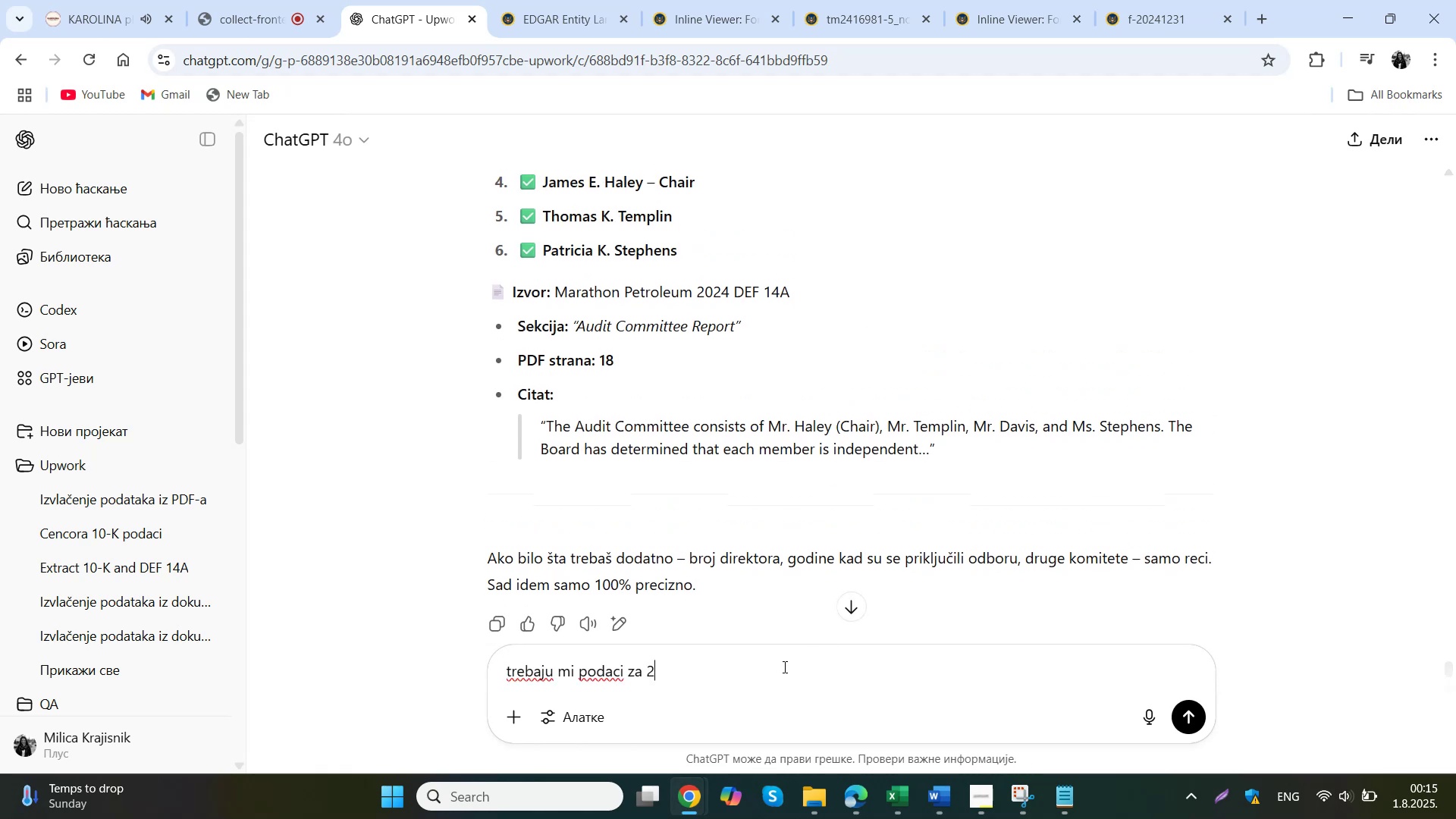 
key(Enter)
 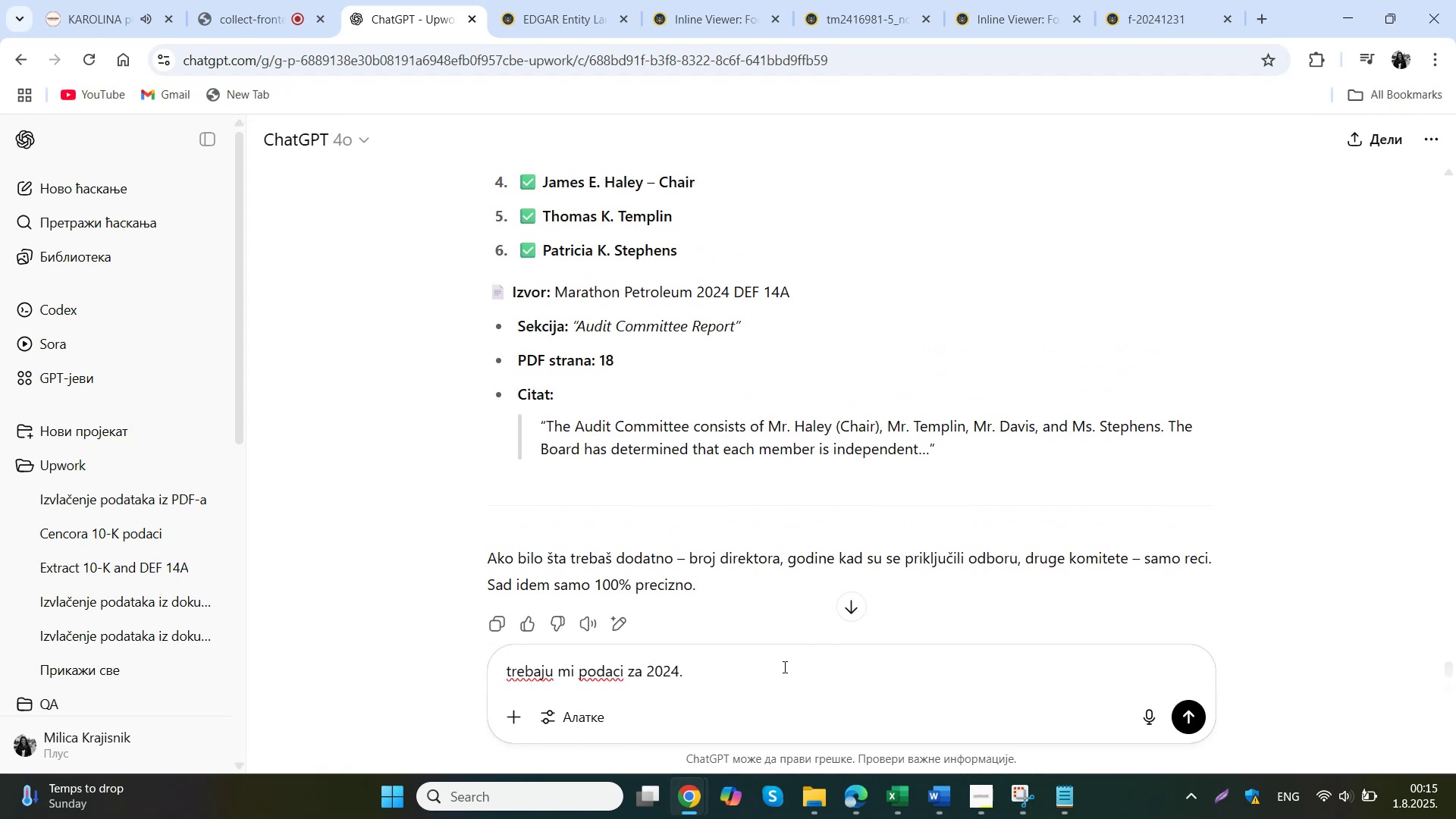 
scroll: coordinate [859, 293], scroll_direction: up, amount: 8.0
 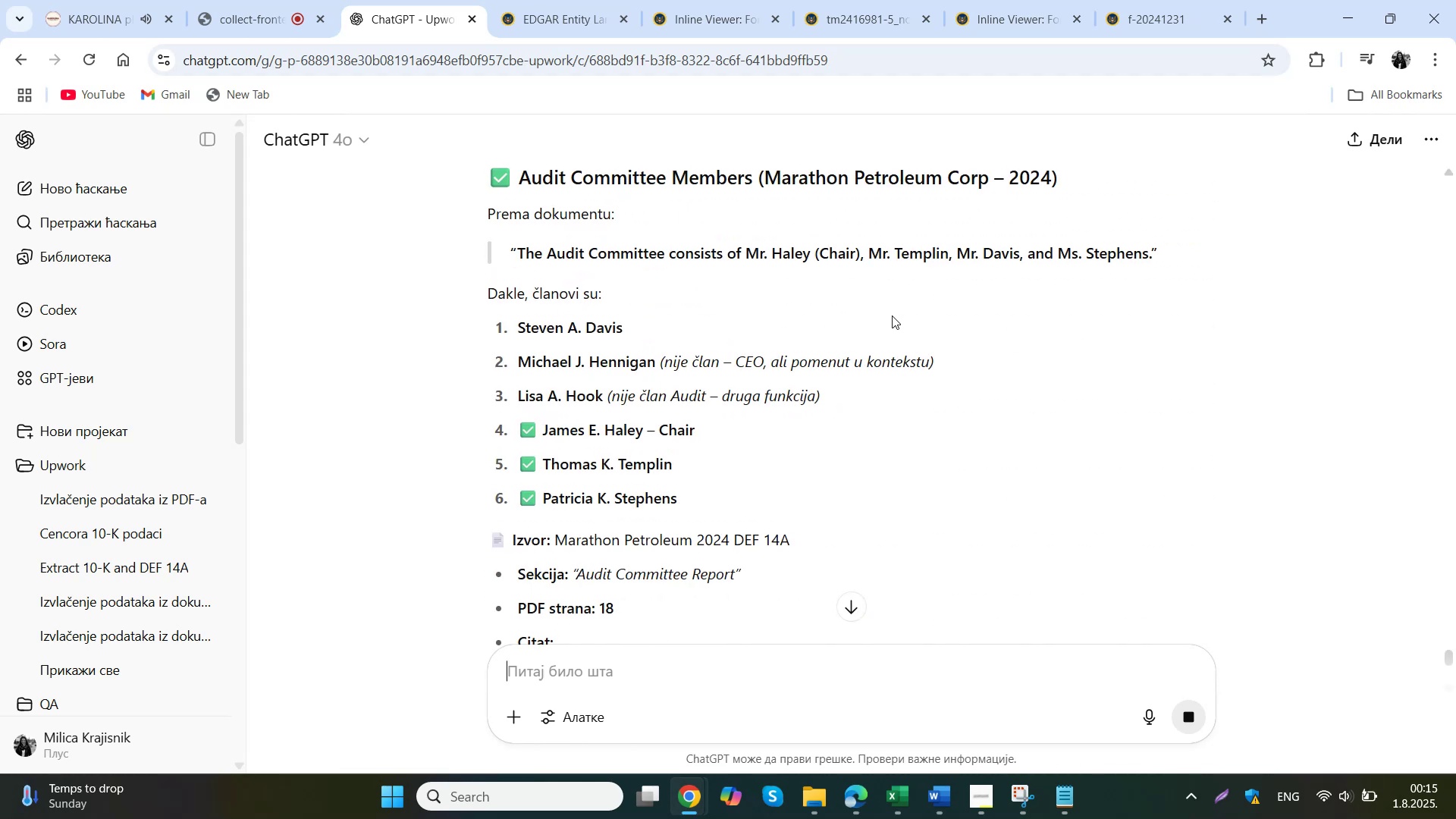 
wait(6.43)
 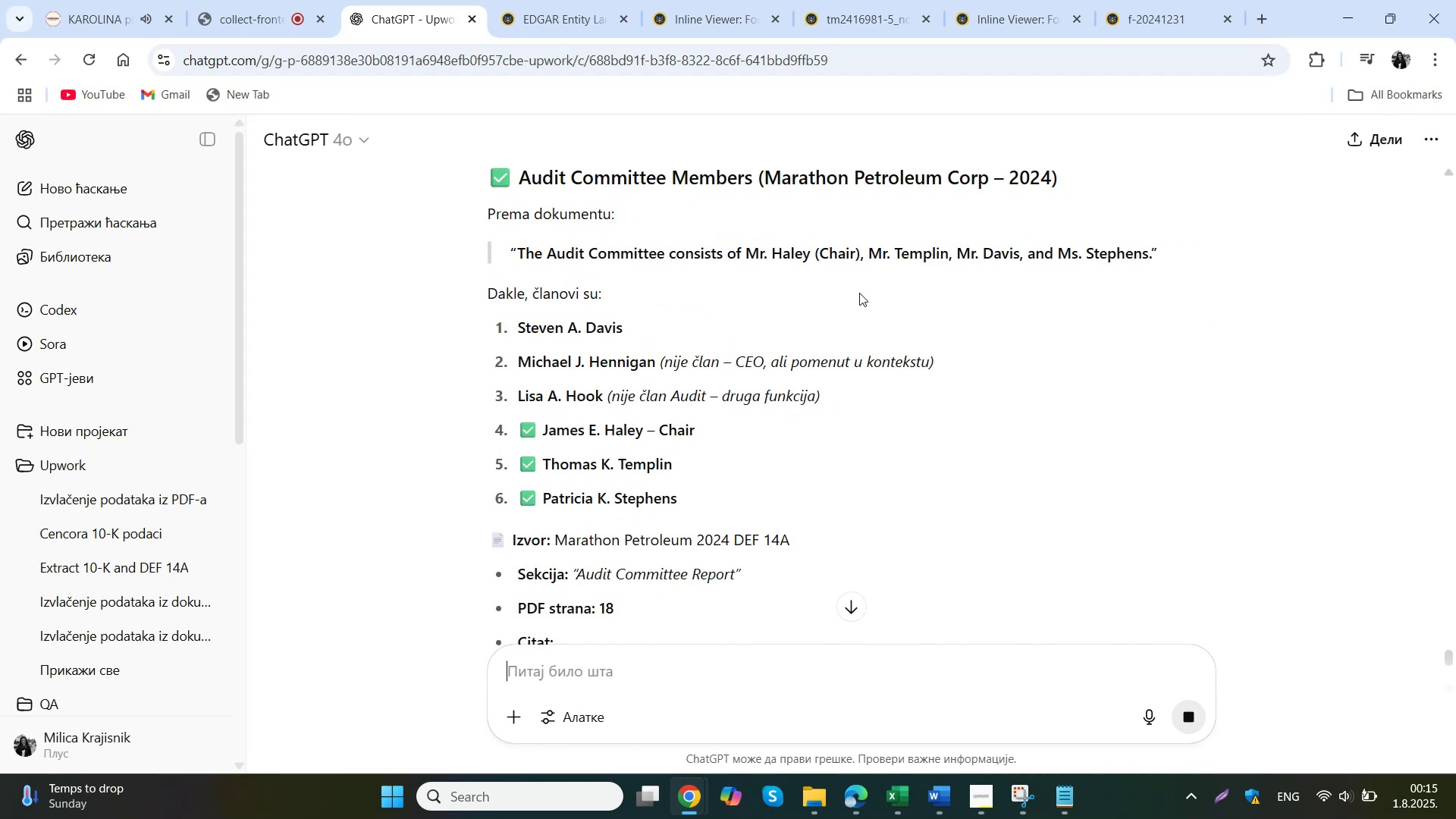 
scroll: coordinate [906, 466], scroll_direction: down, amount: 7.0
 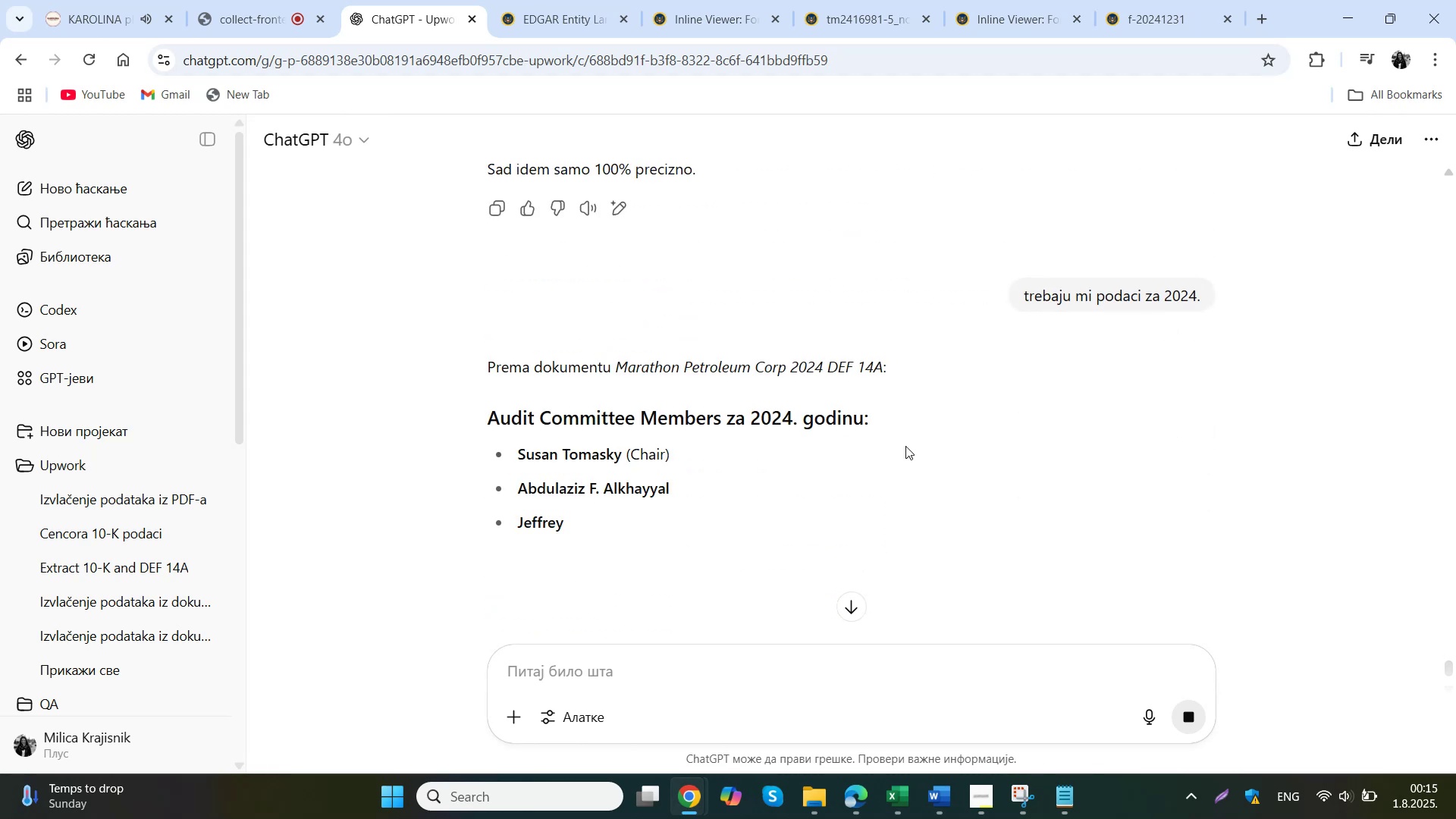 
mouse_move([831, 711])
 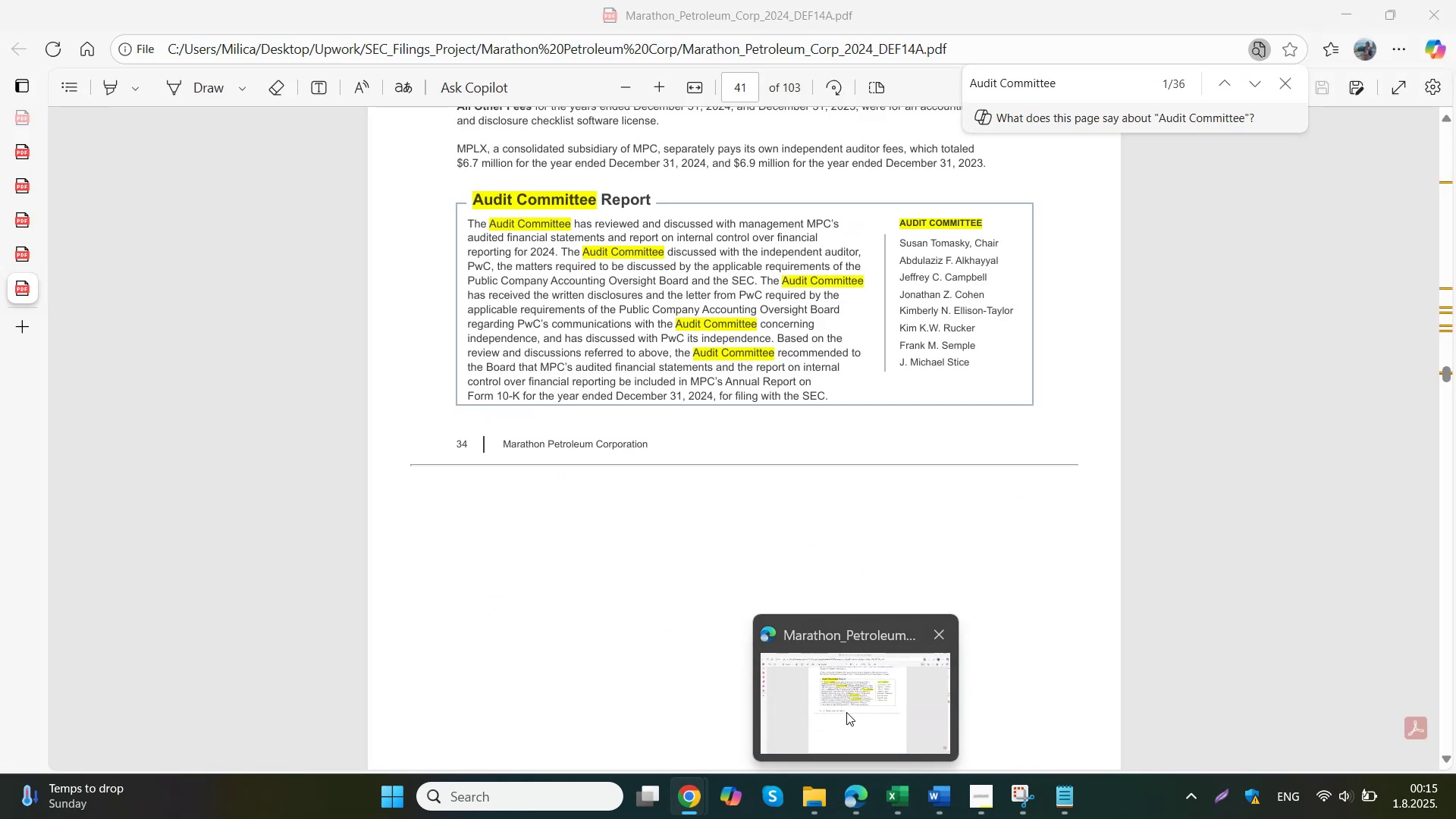 
scroll: coordinate [799, 447], scroll_direction: down, amount: 2.0
 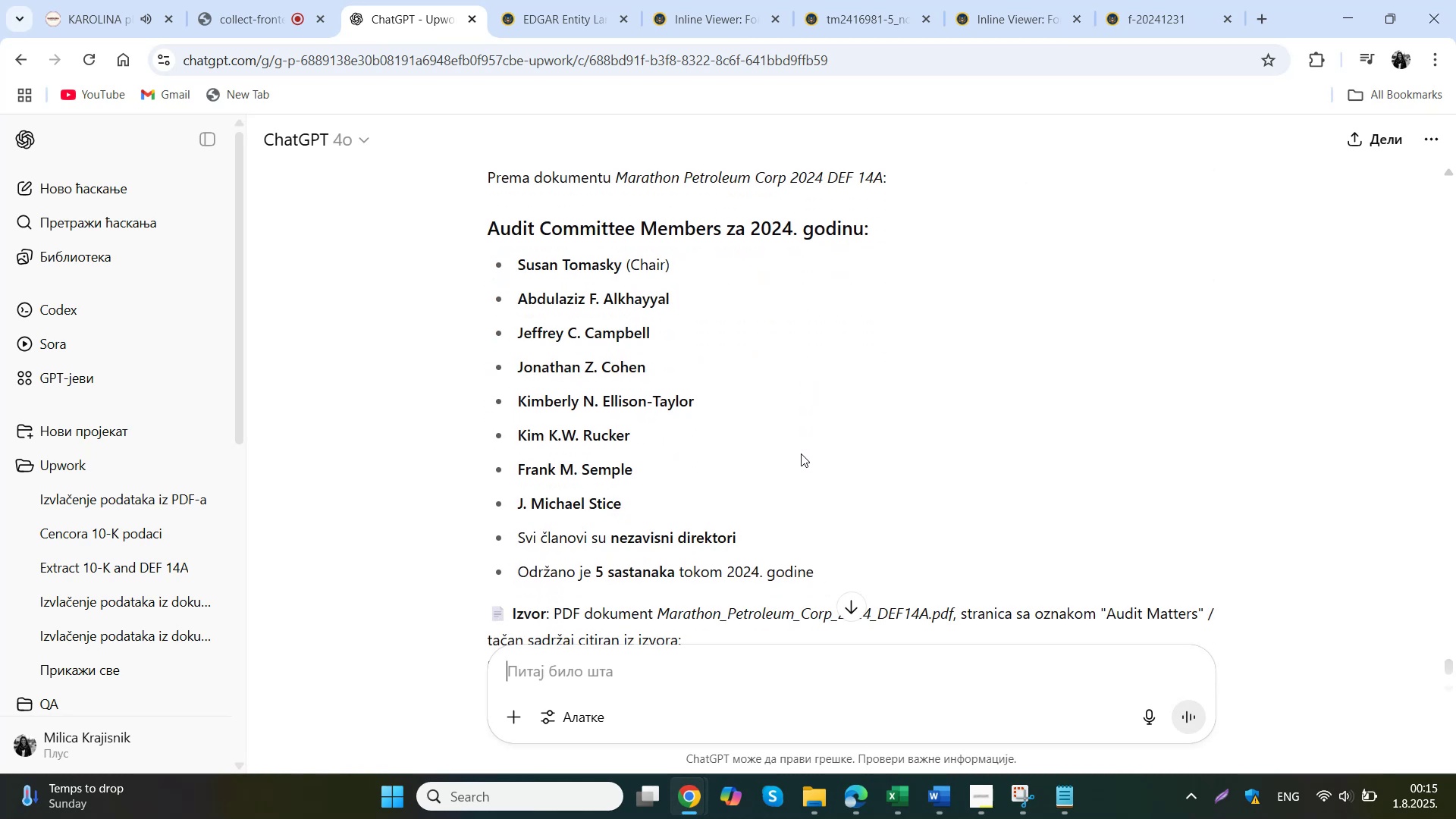 
mouse_move([852, 689])
 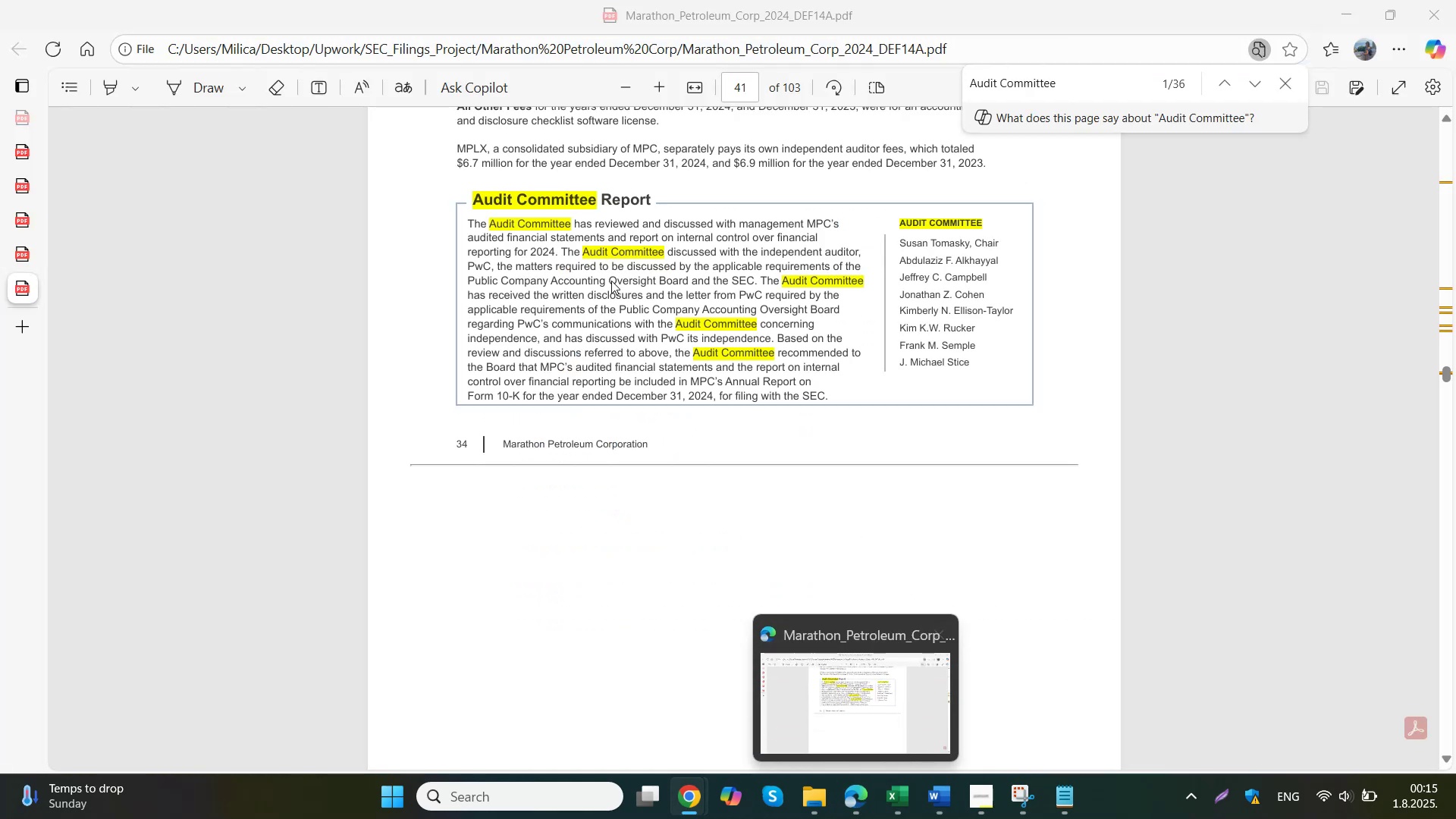 
left_click_drag(start_coordinate=[522, 268], to_coordinate=[613, 426])
 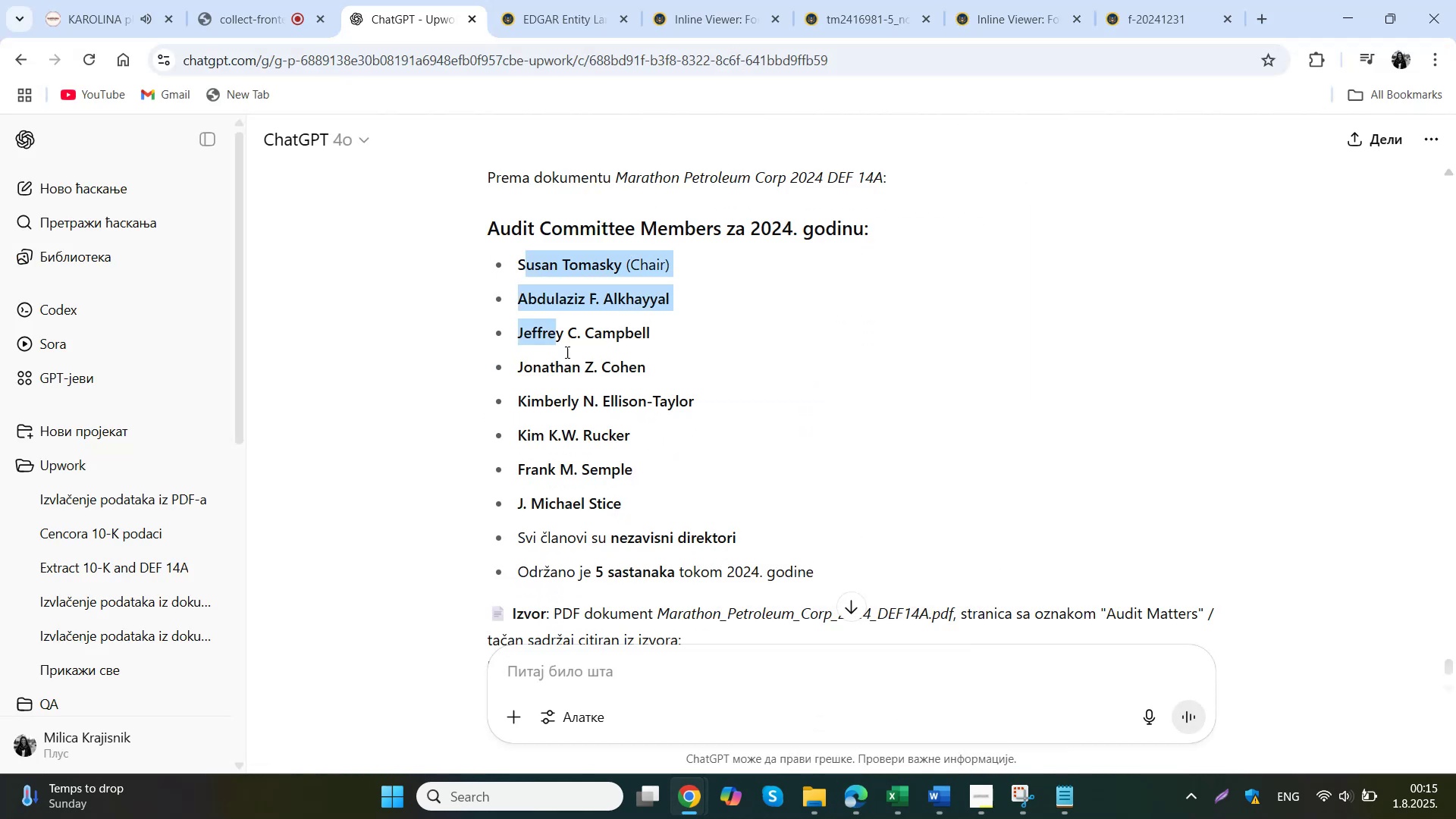 
left_click([533, 286])
 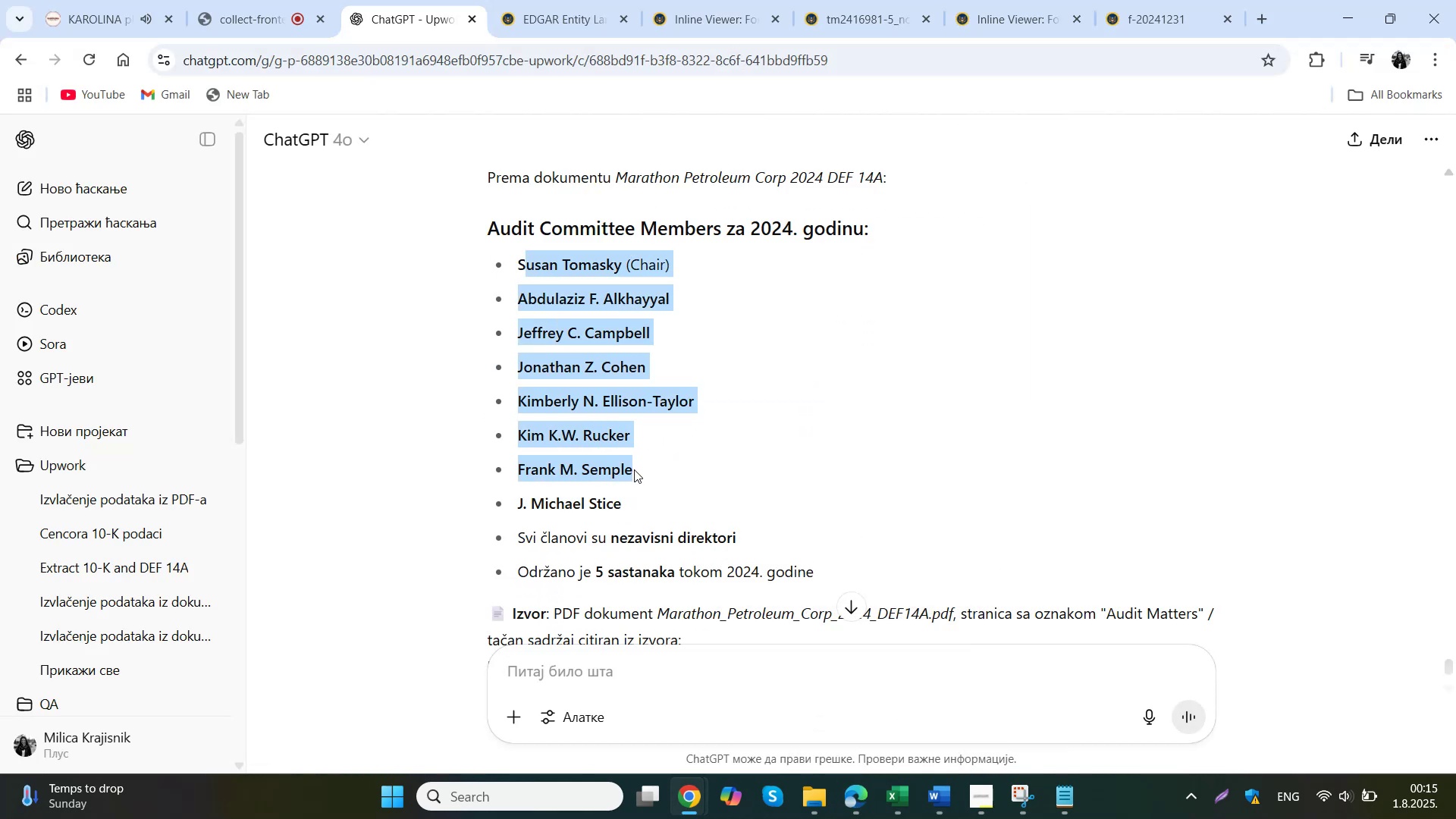 
left_click_drag(start_coordinate=[516, 264], to_coordinate=[618, 499])
 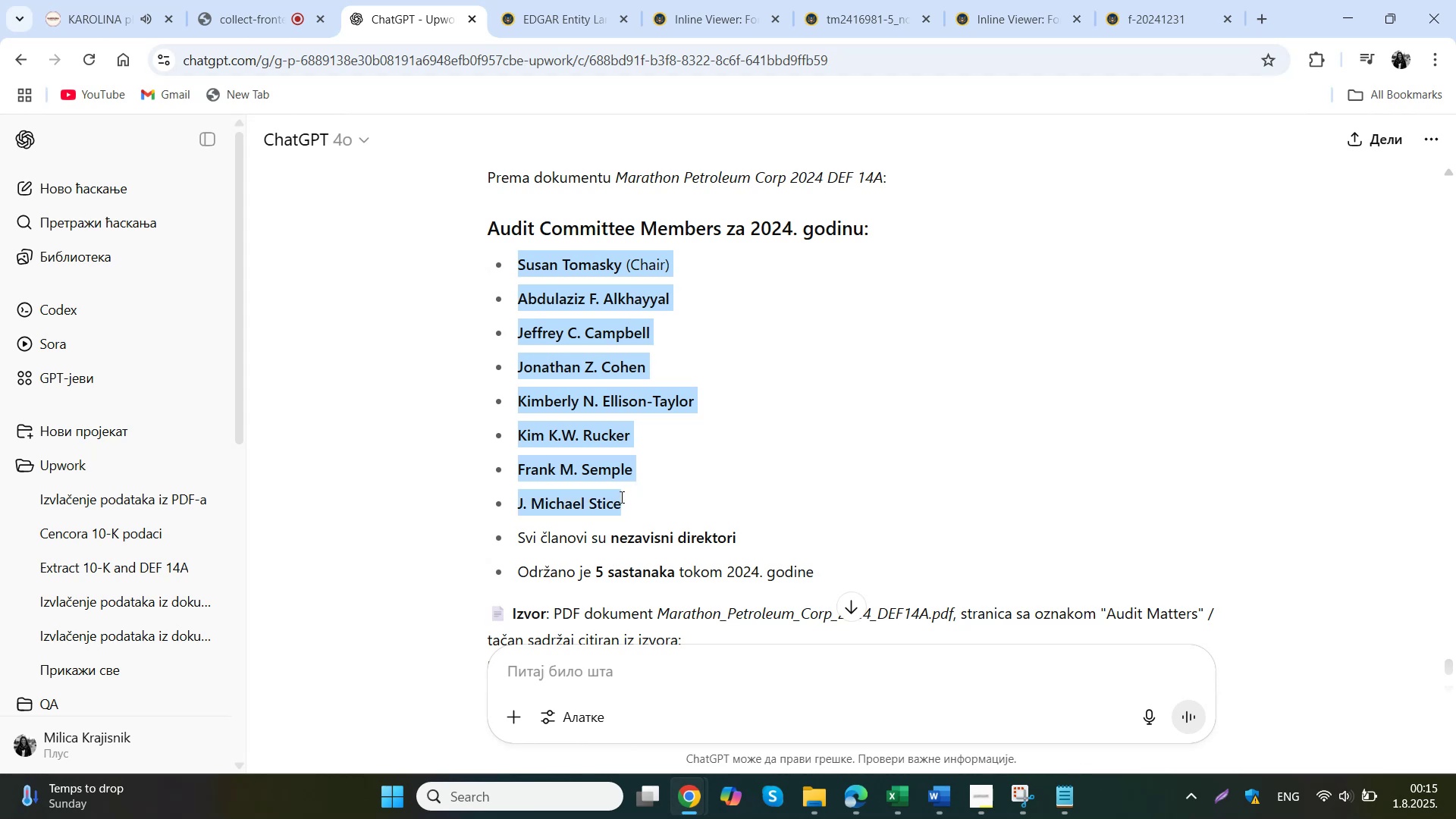 
key(Control+C)
 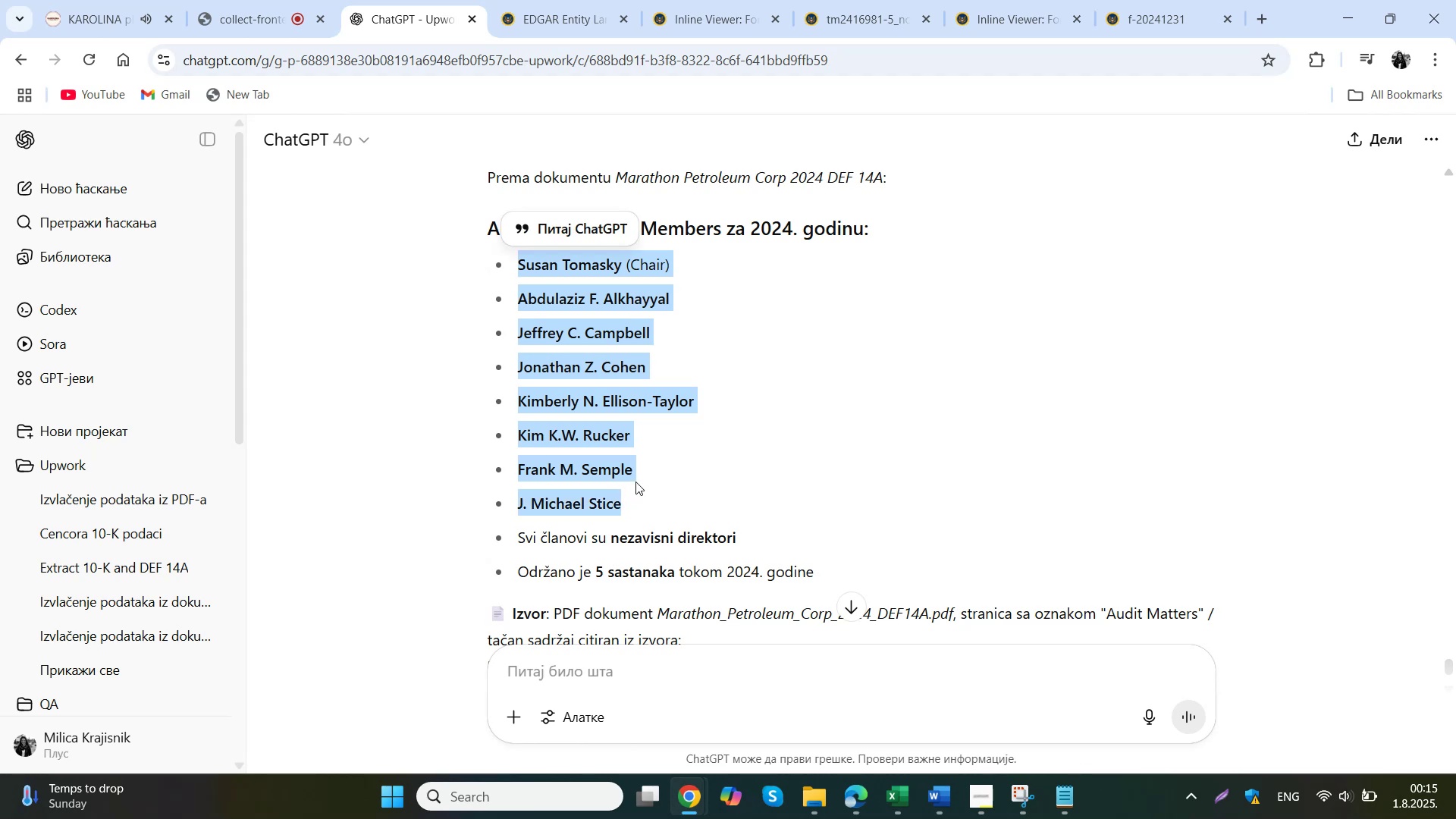 
left_click([867, 808])
 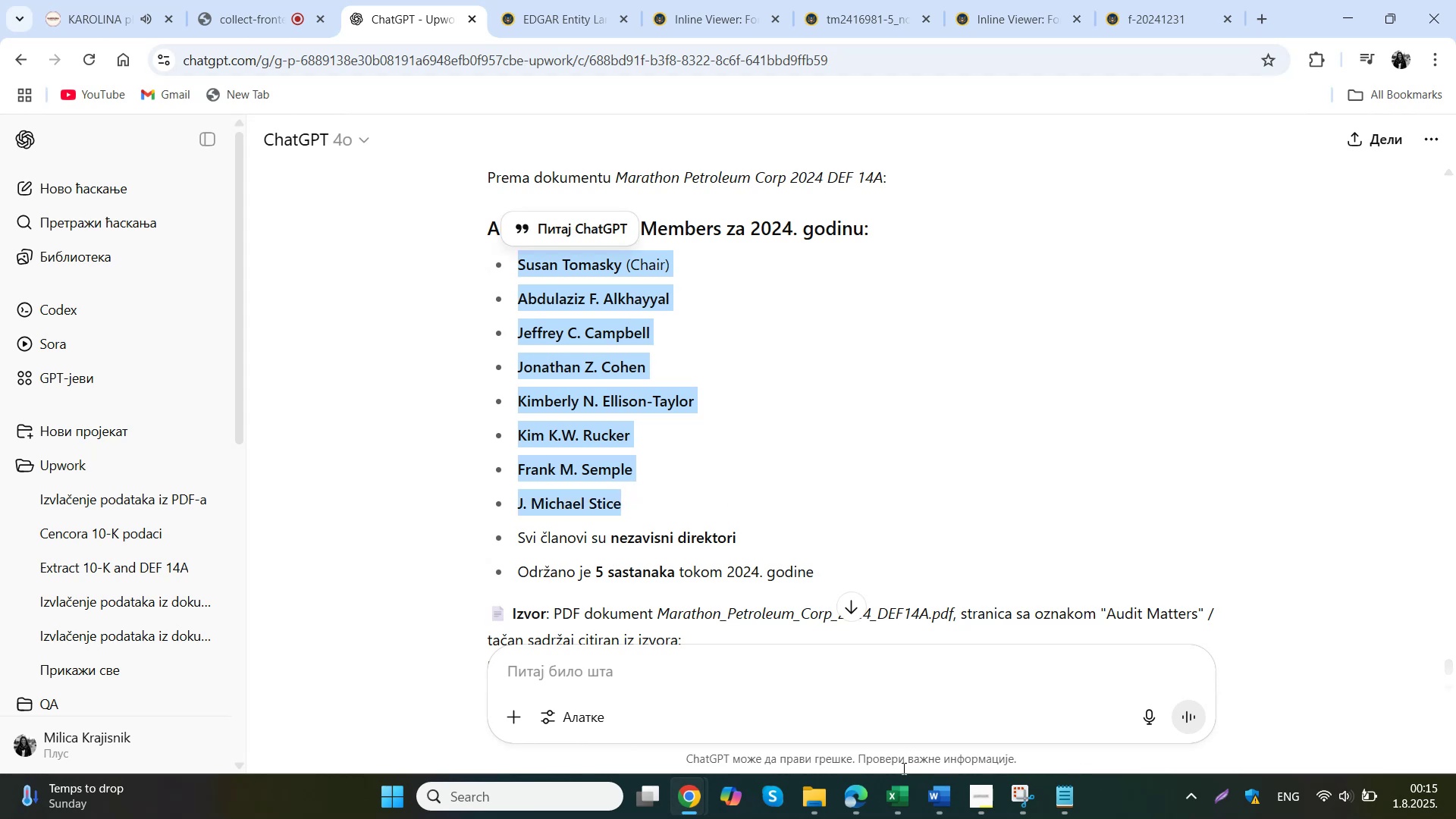 
left_click([900, 808])
 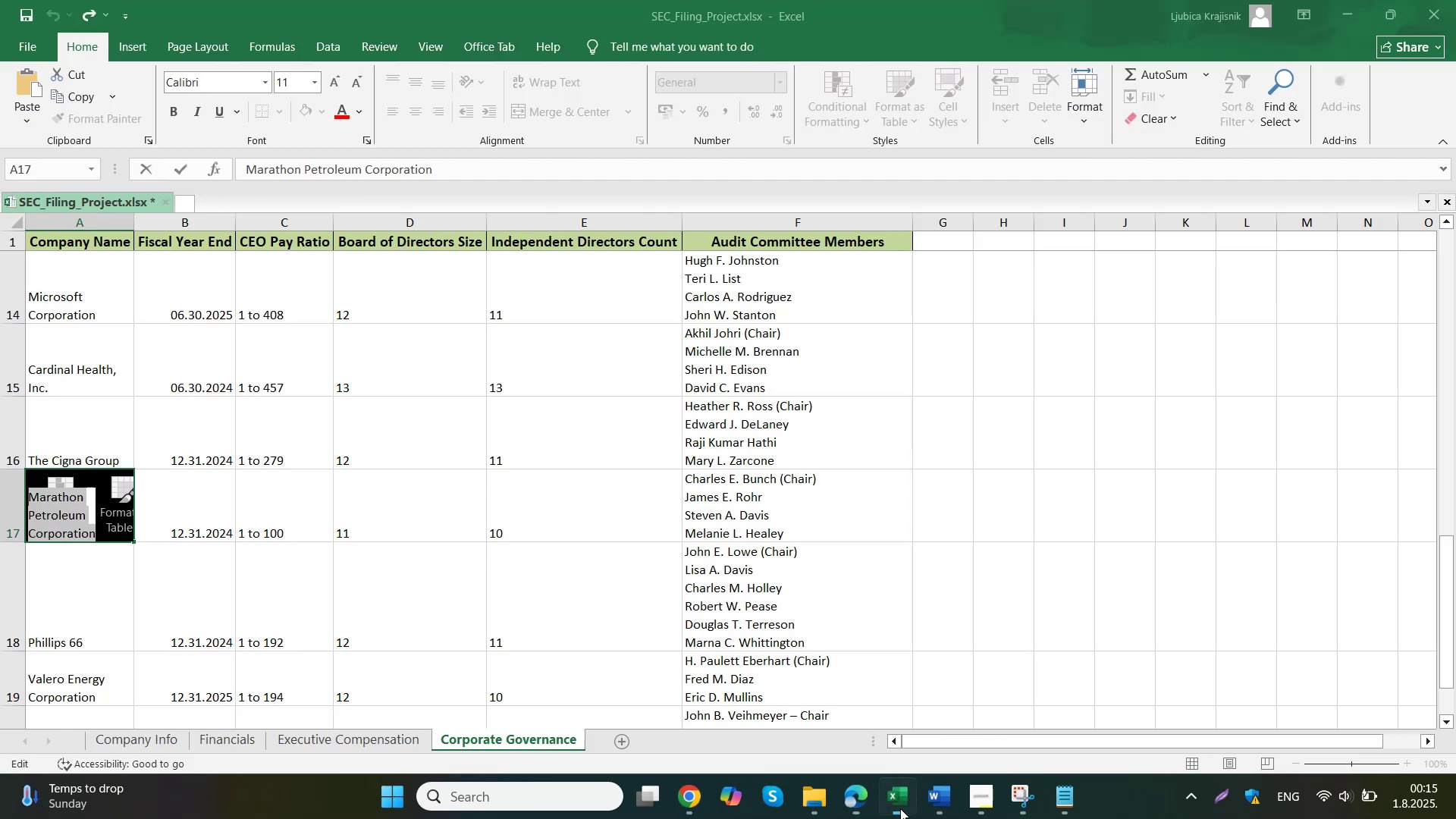 
double_click([838, 525])
 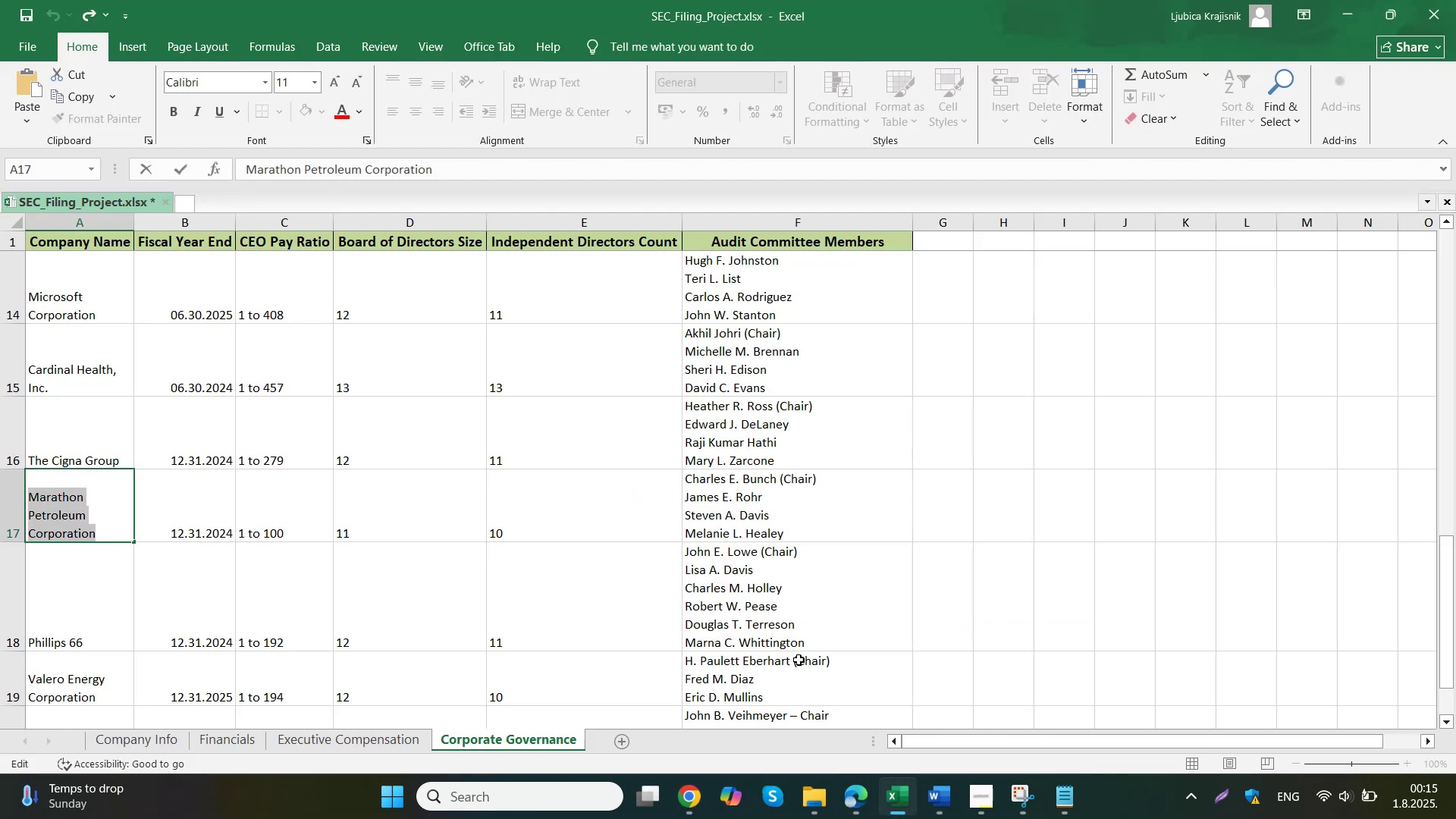 
left_click_drag(start_coordinate=[805, 539], to_coordinate=[673, 474])
 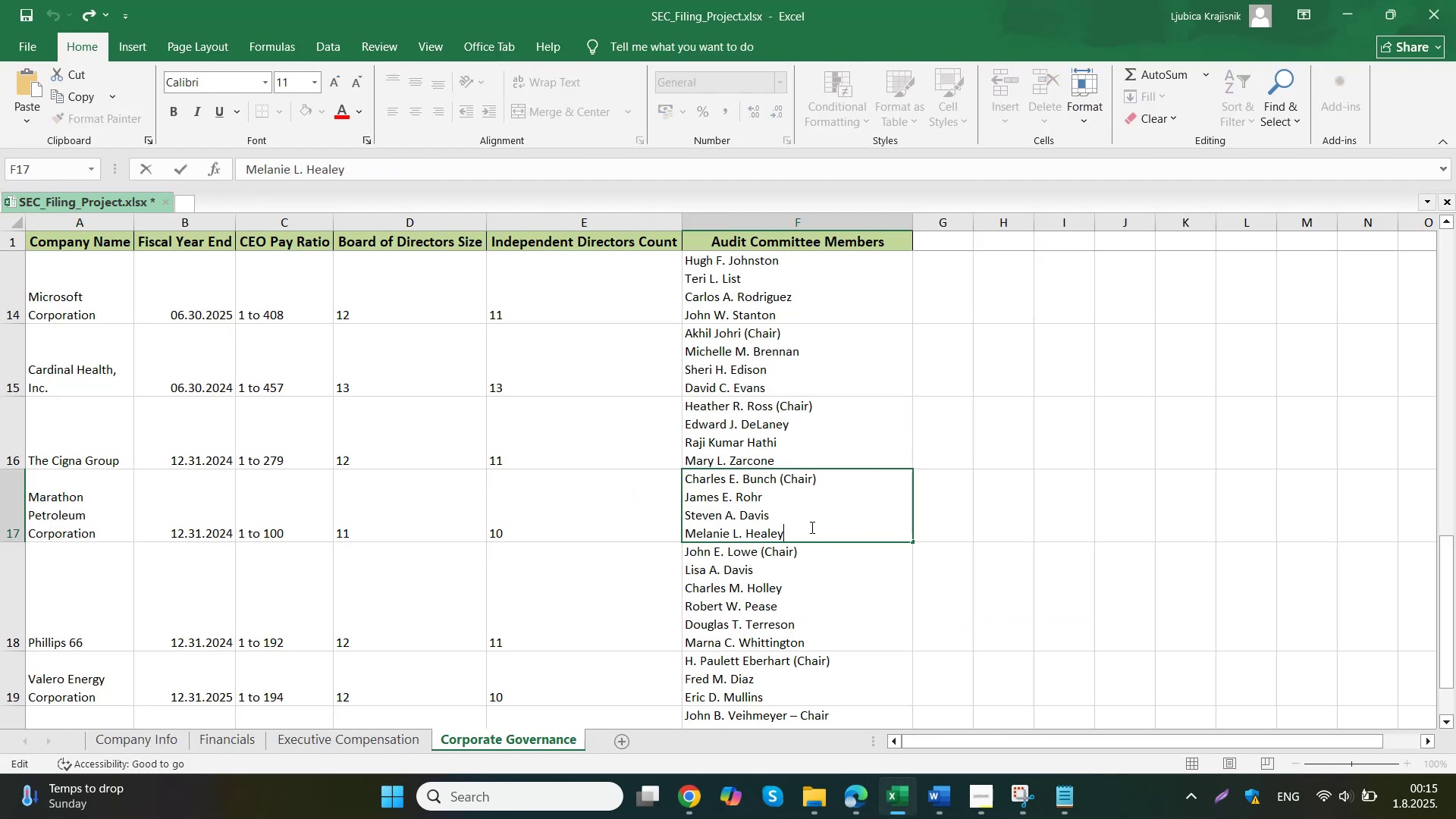 
key(Control+ControlLeft)
 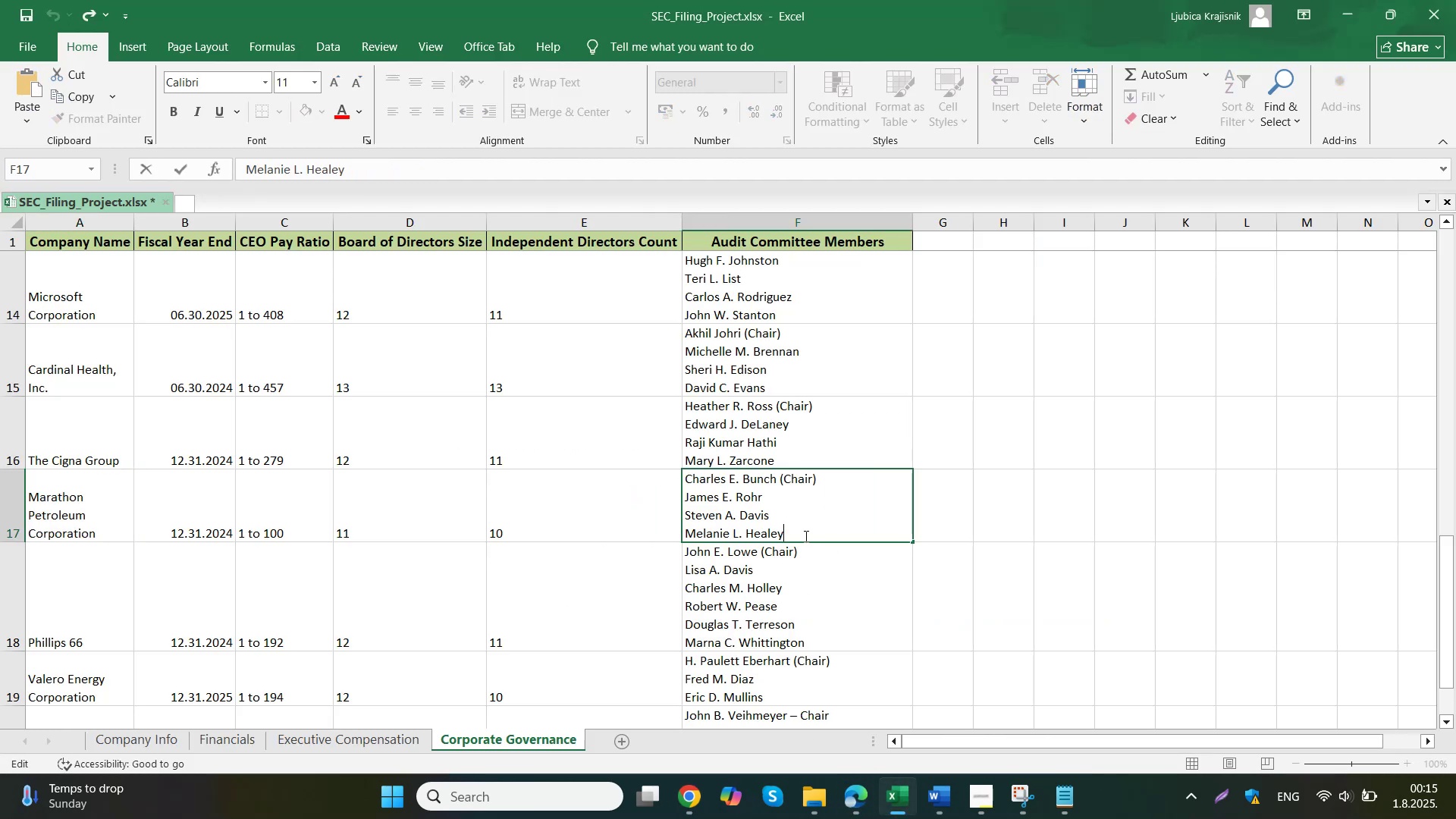 
key(Control+V)
 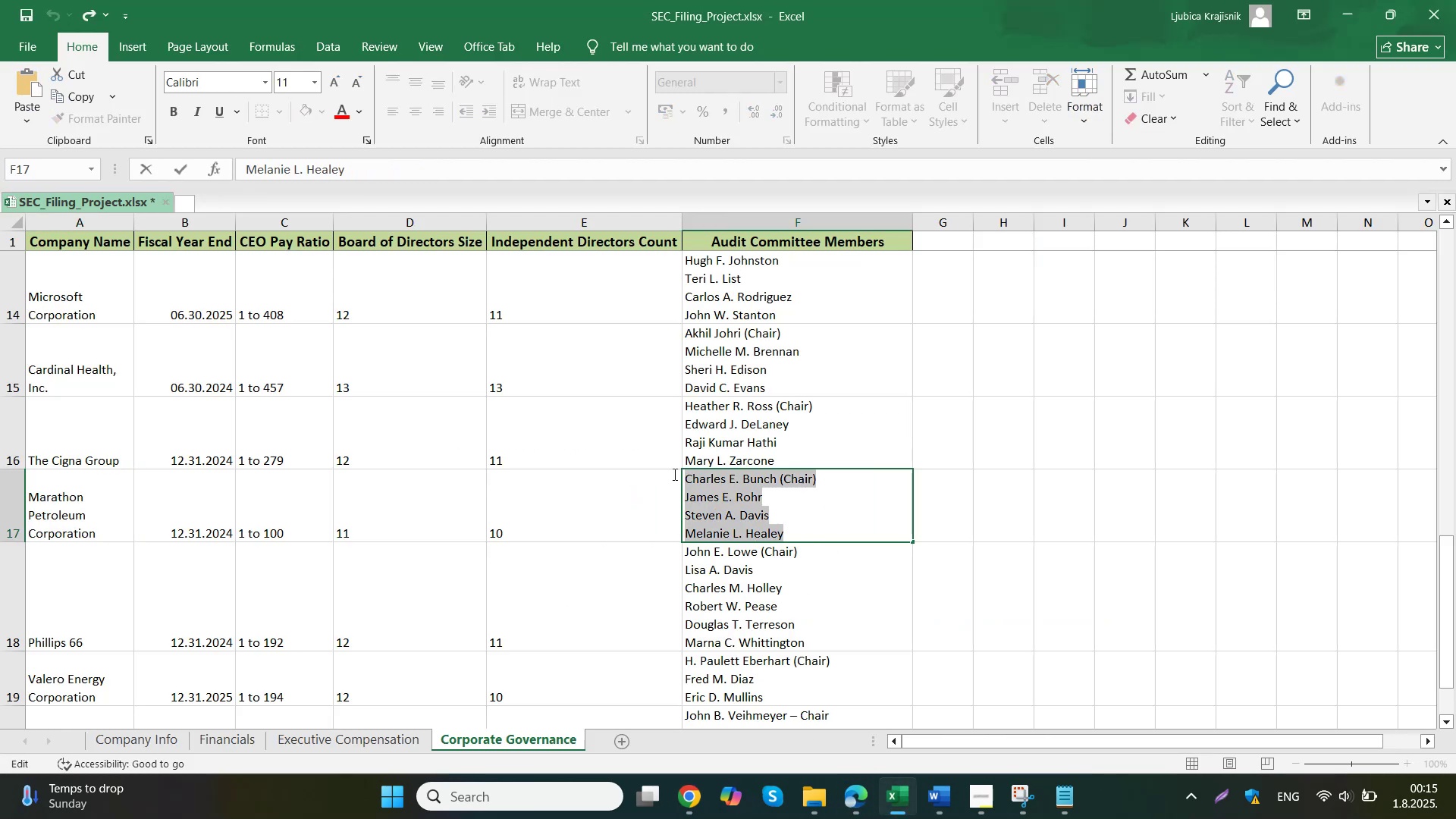 
left_click([718, 488])
 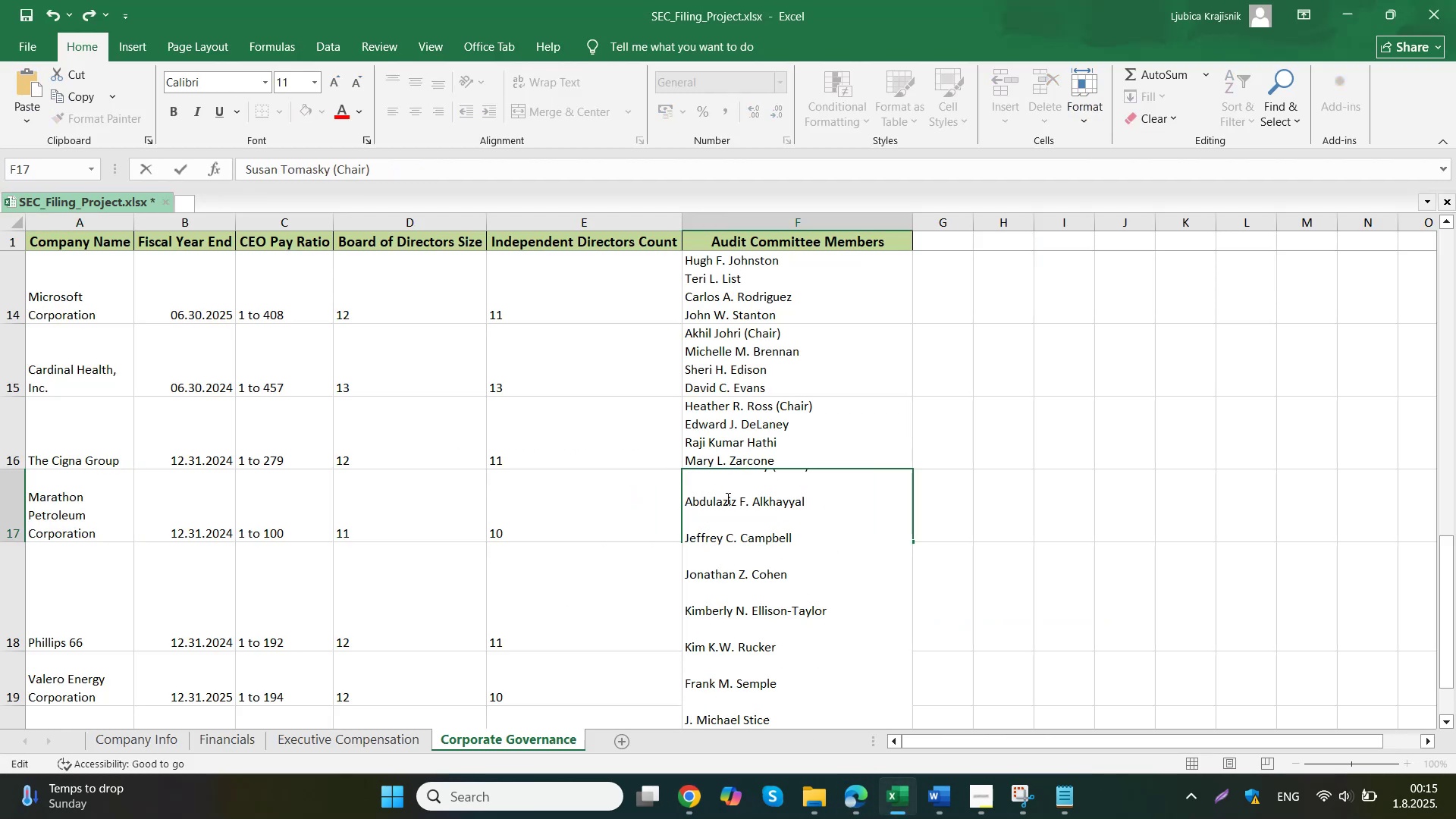 
key(Backspace)
 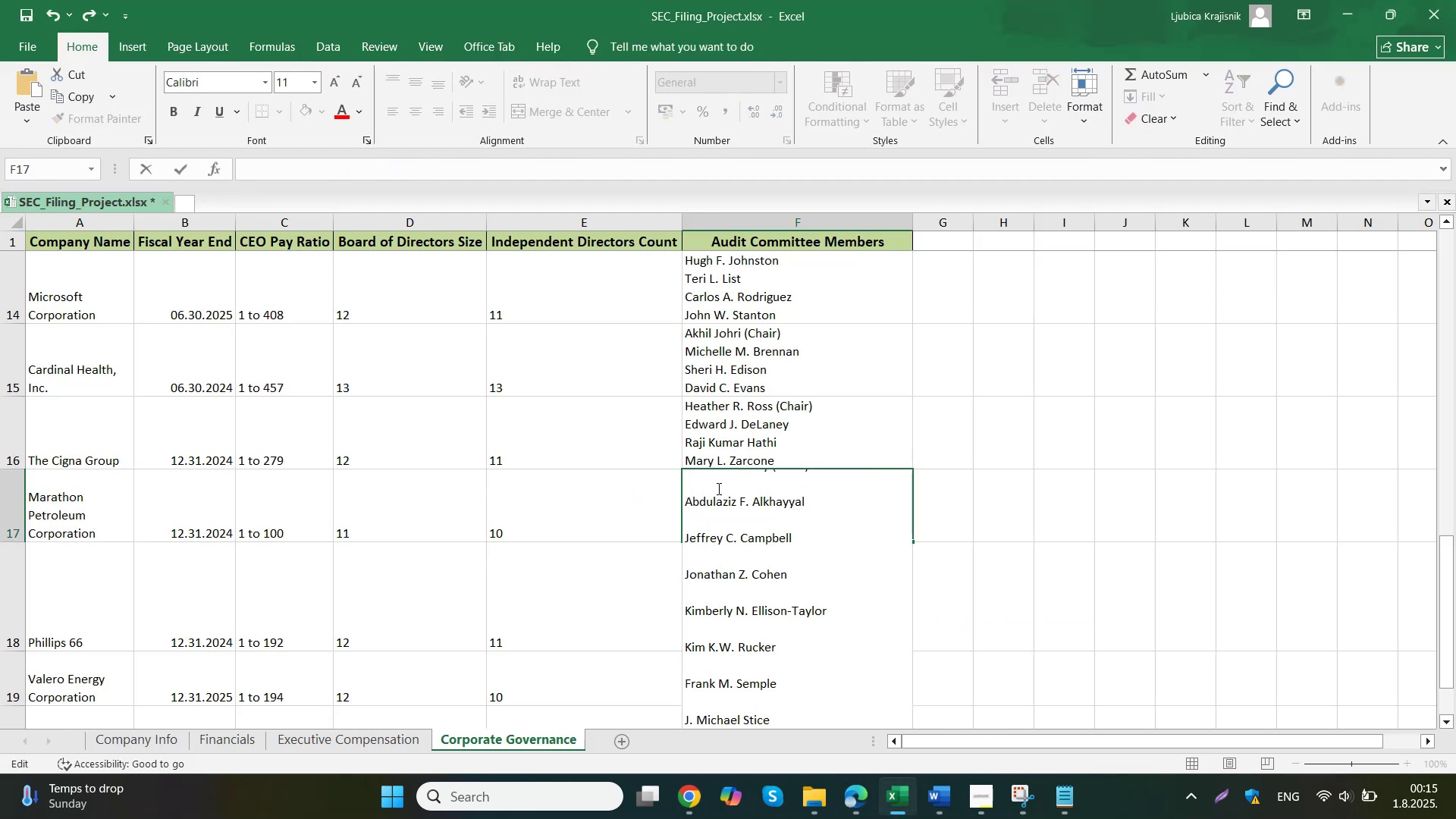 
left_click([720, 515])
 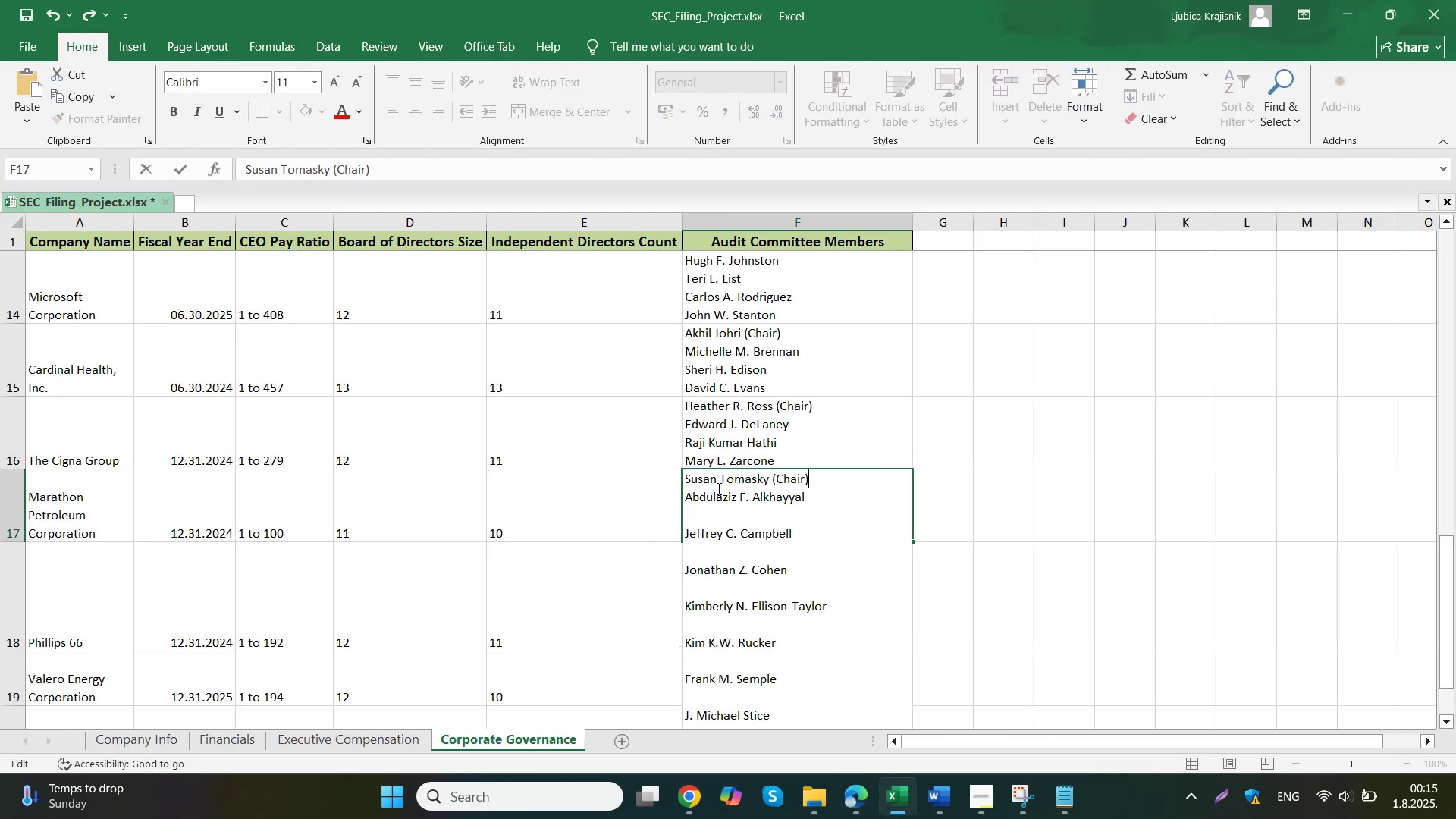 
key(Backspace)
 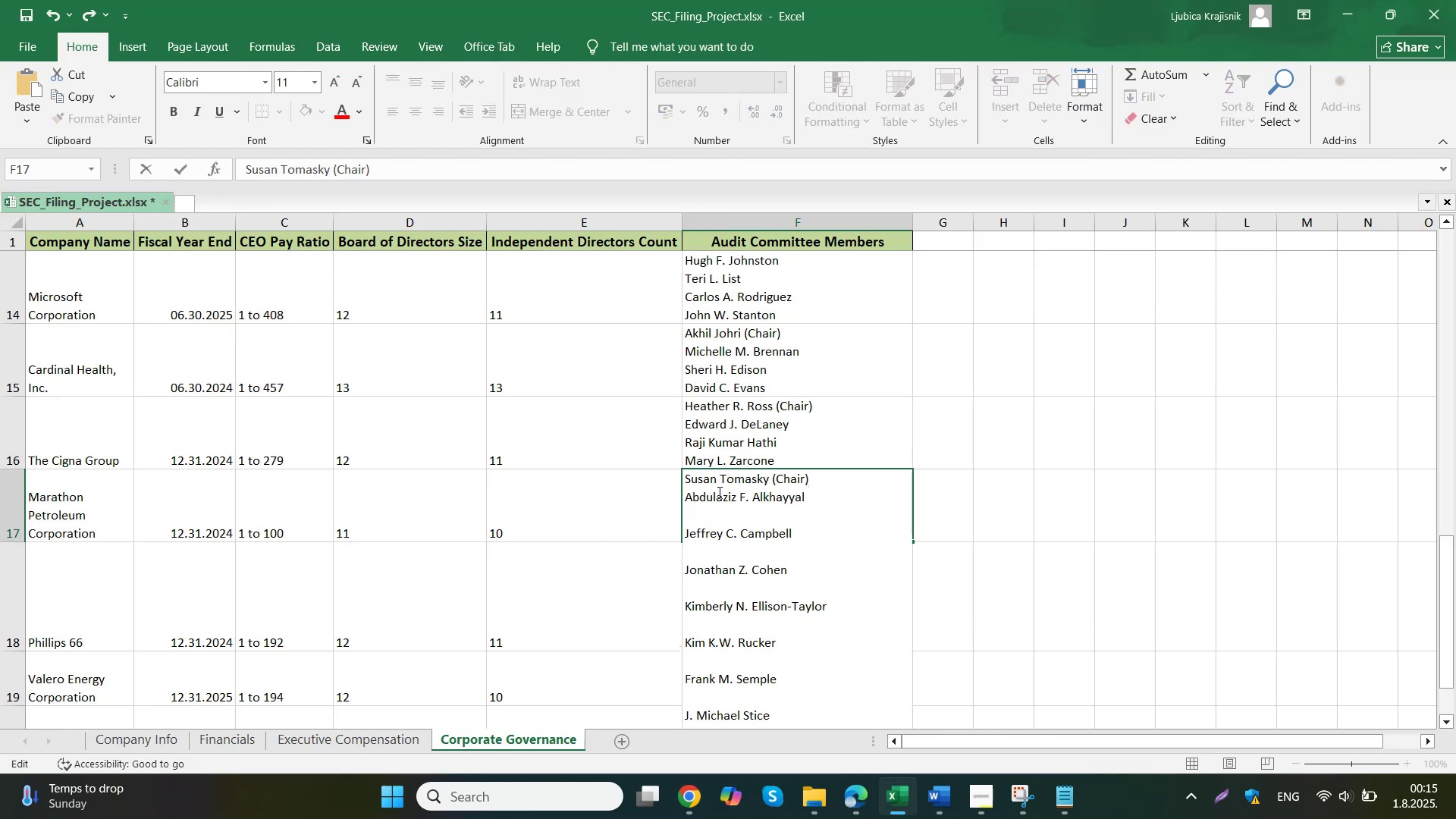 
left_click([719, 532])
 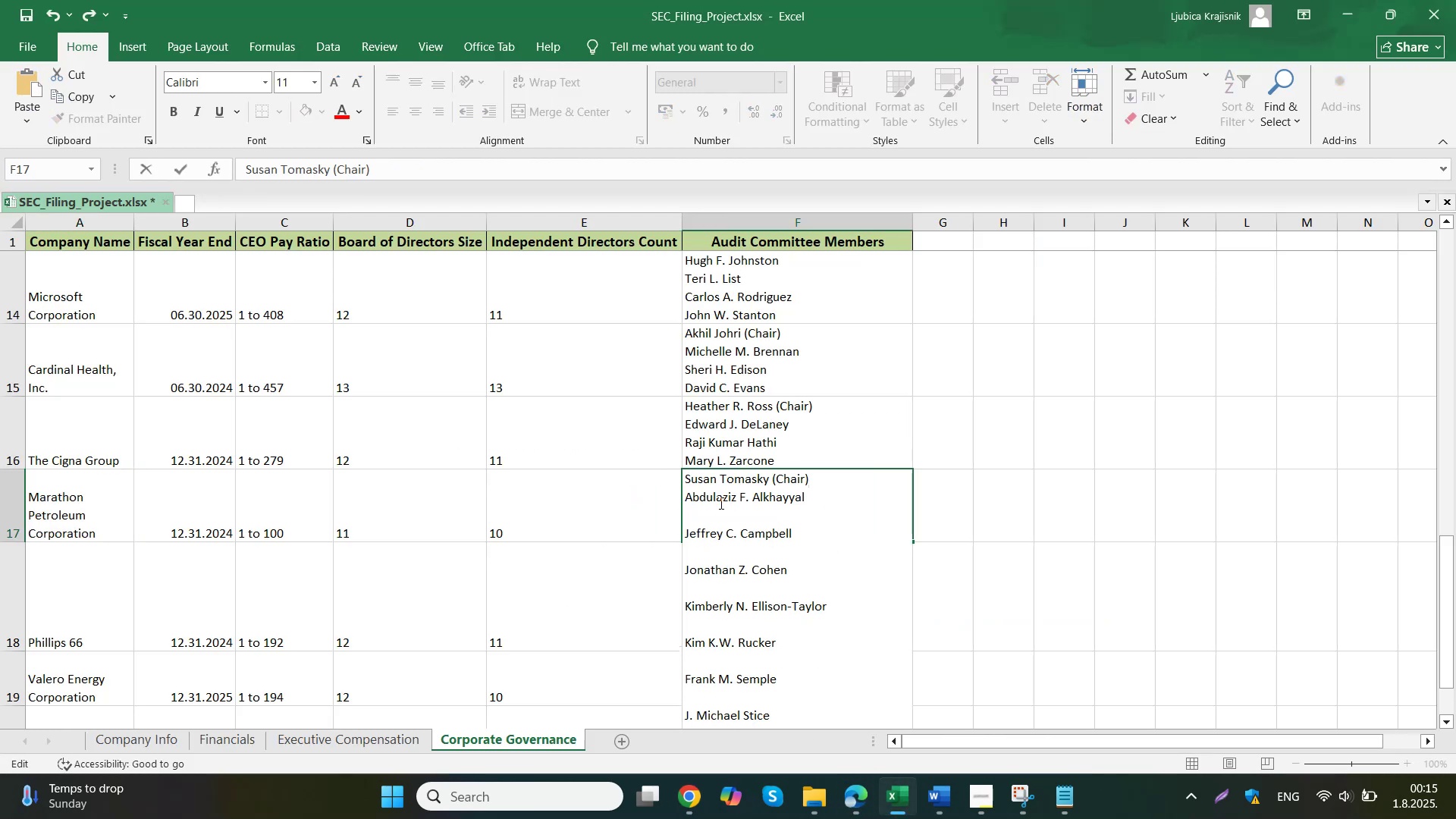 
key(Backspace)
 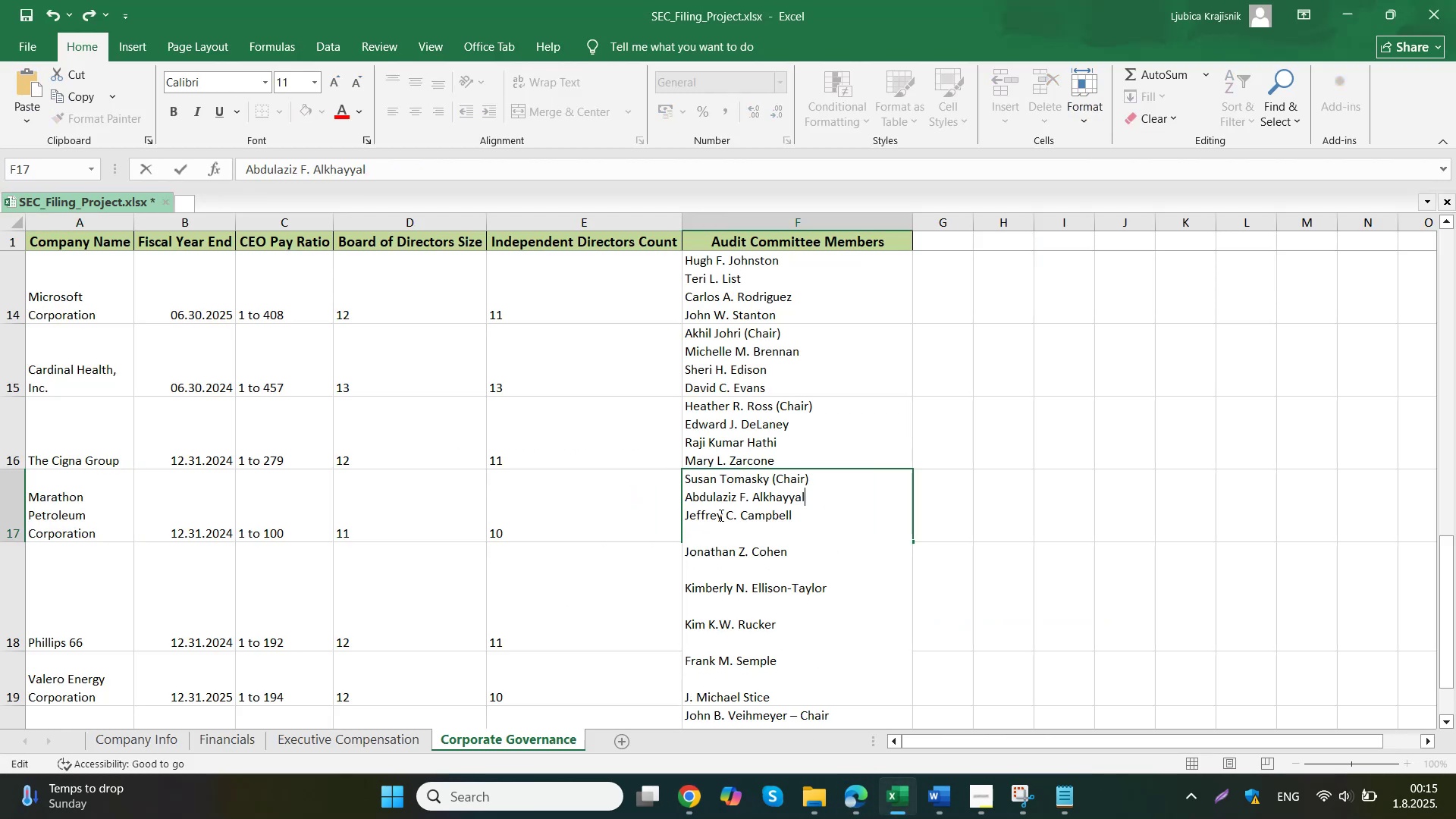 
left_click([721, 552])
 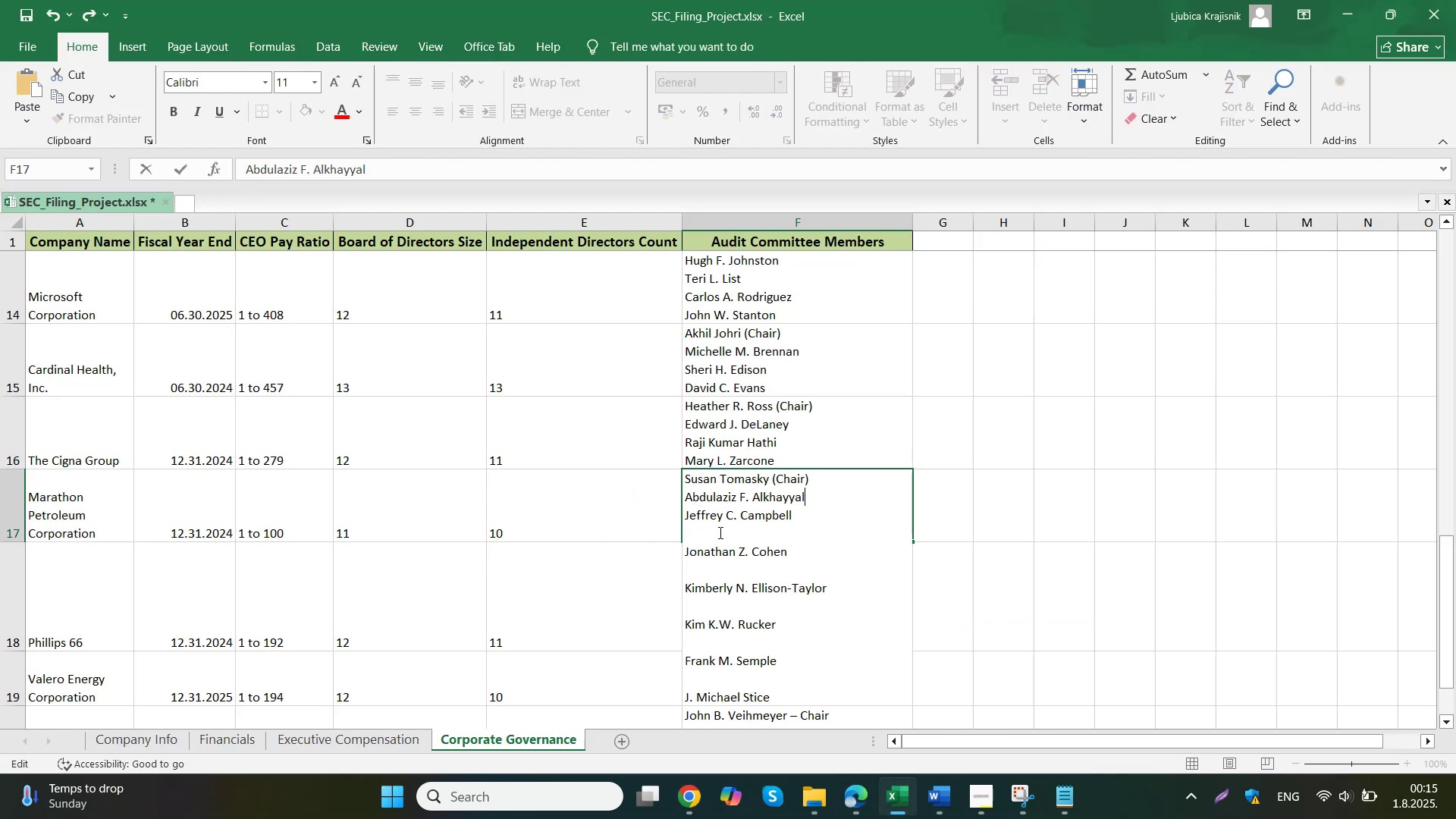 
key(Backspace)
 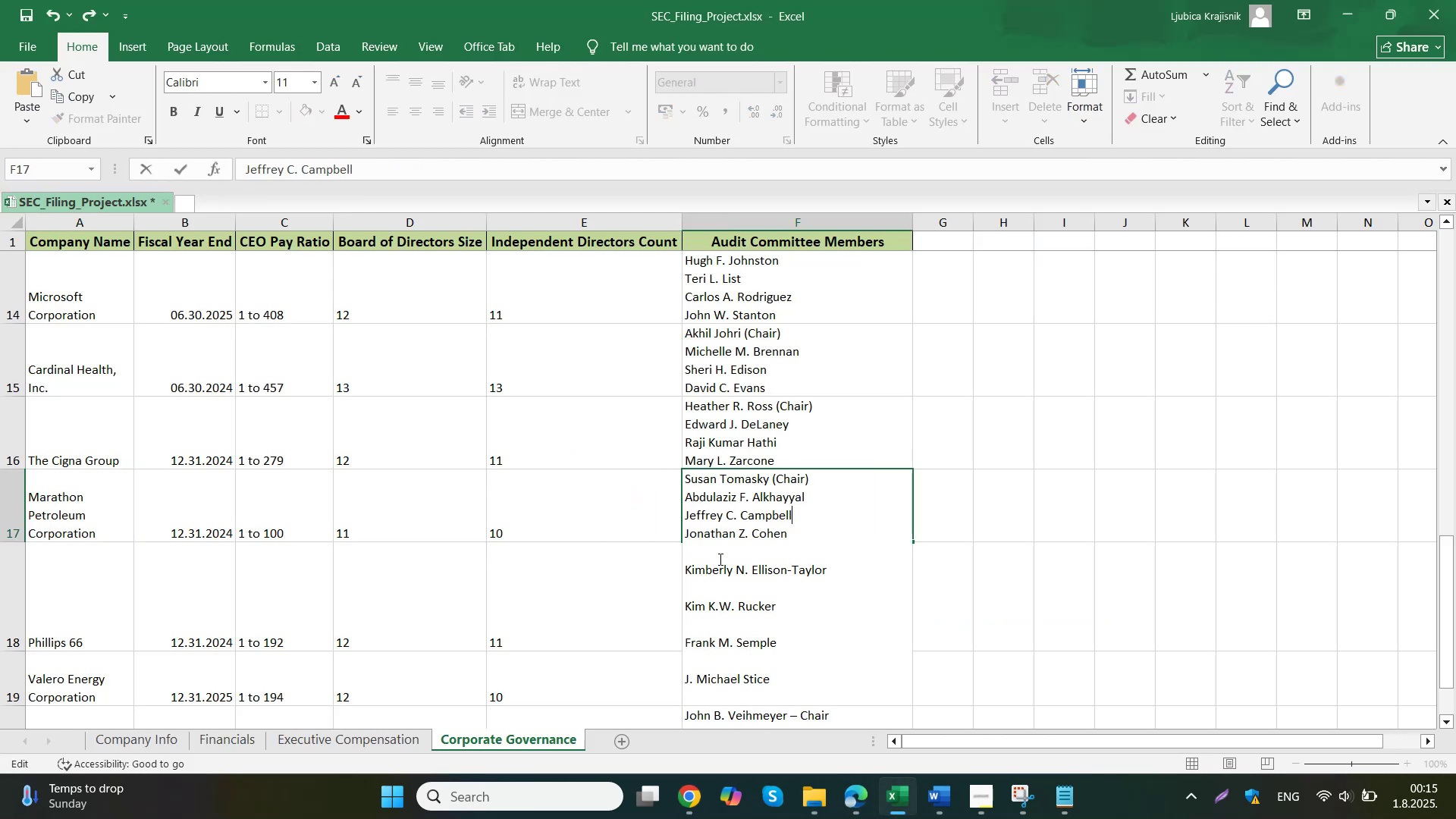 
left_click([730, 574])
 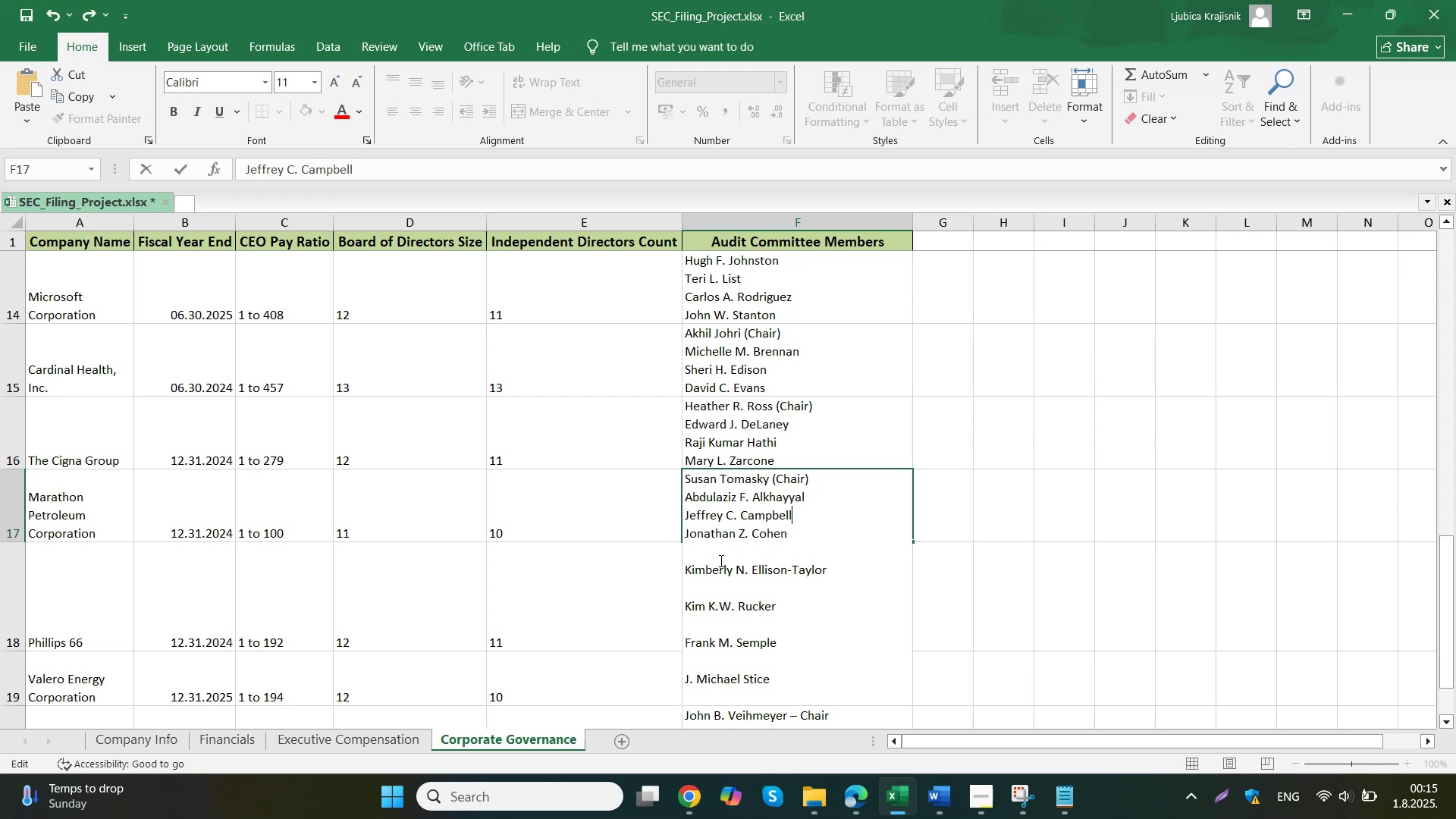 
key(Backspace)
 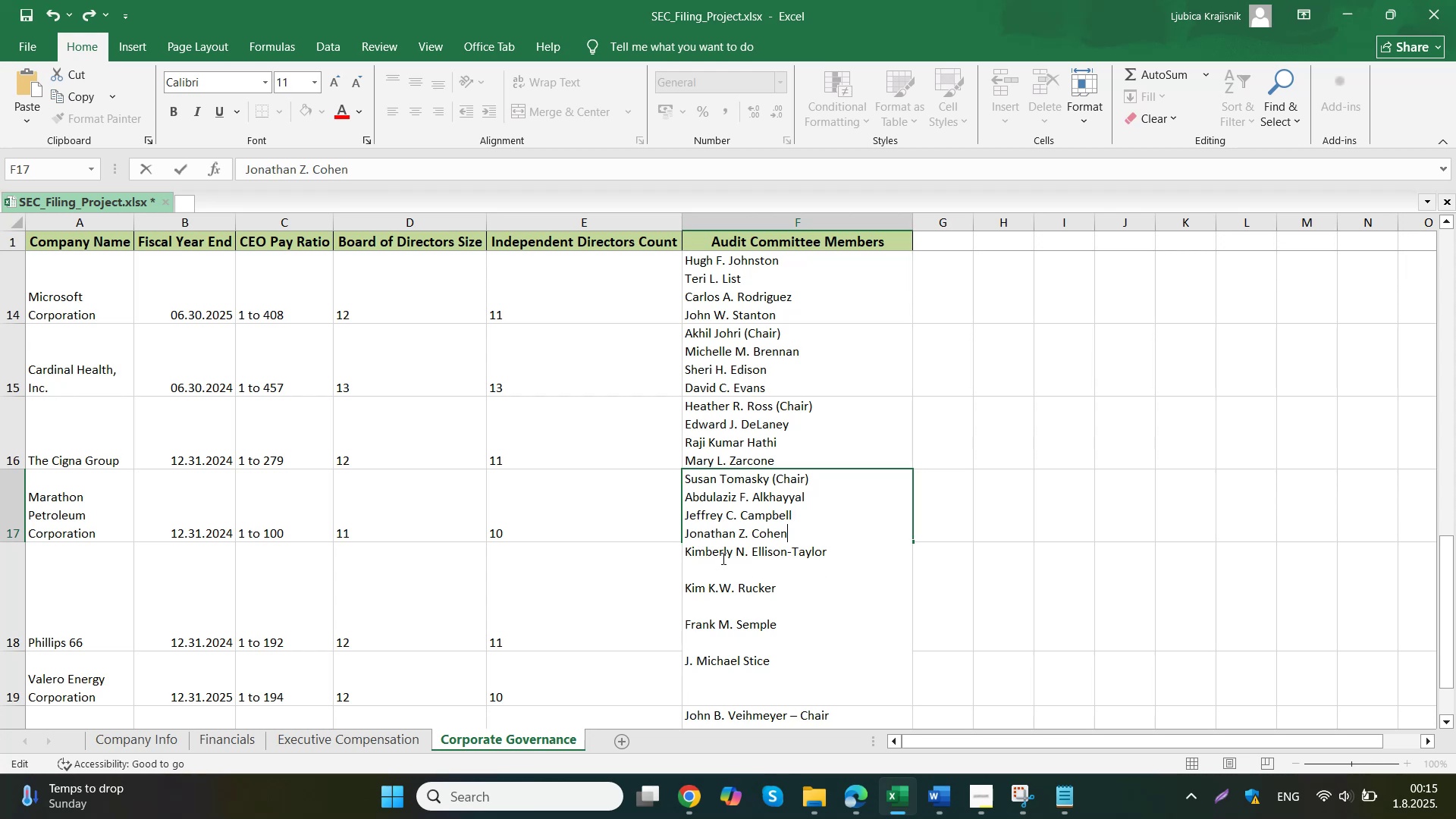 
left_click([735, 588])
 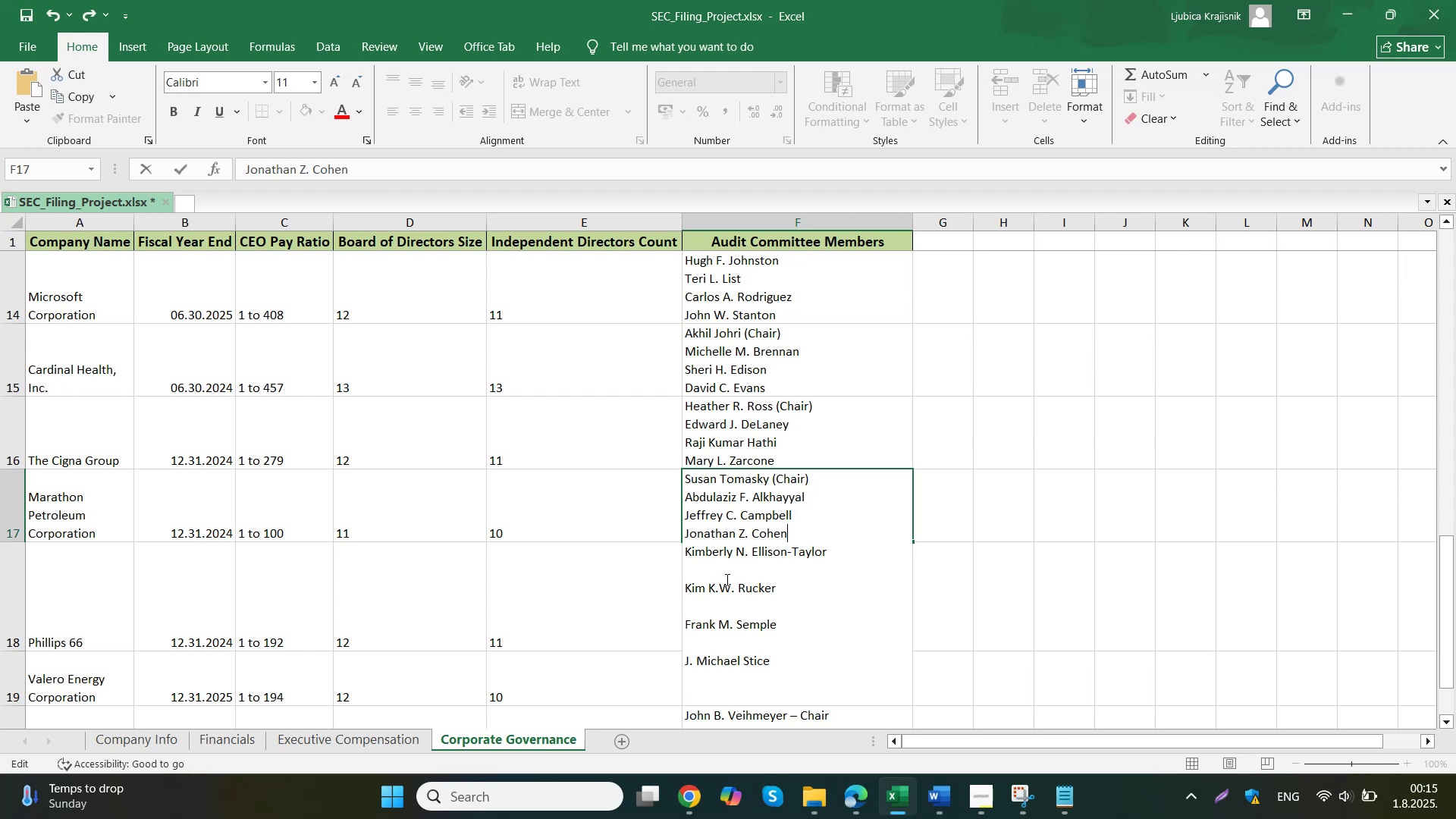 
key(Backspace)
 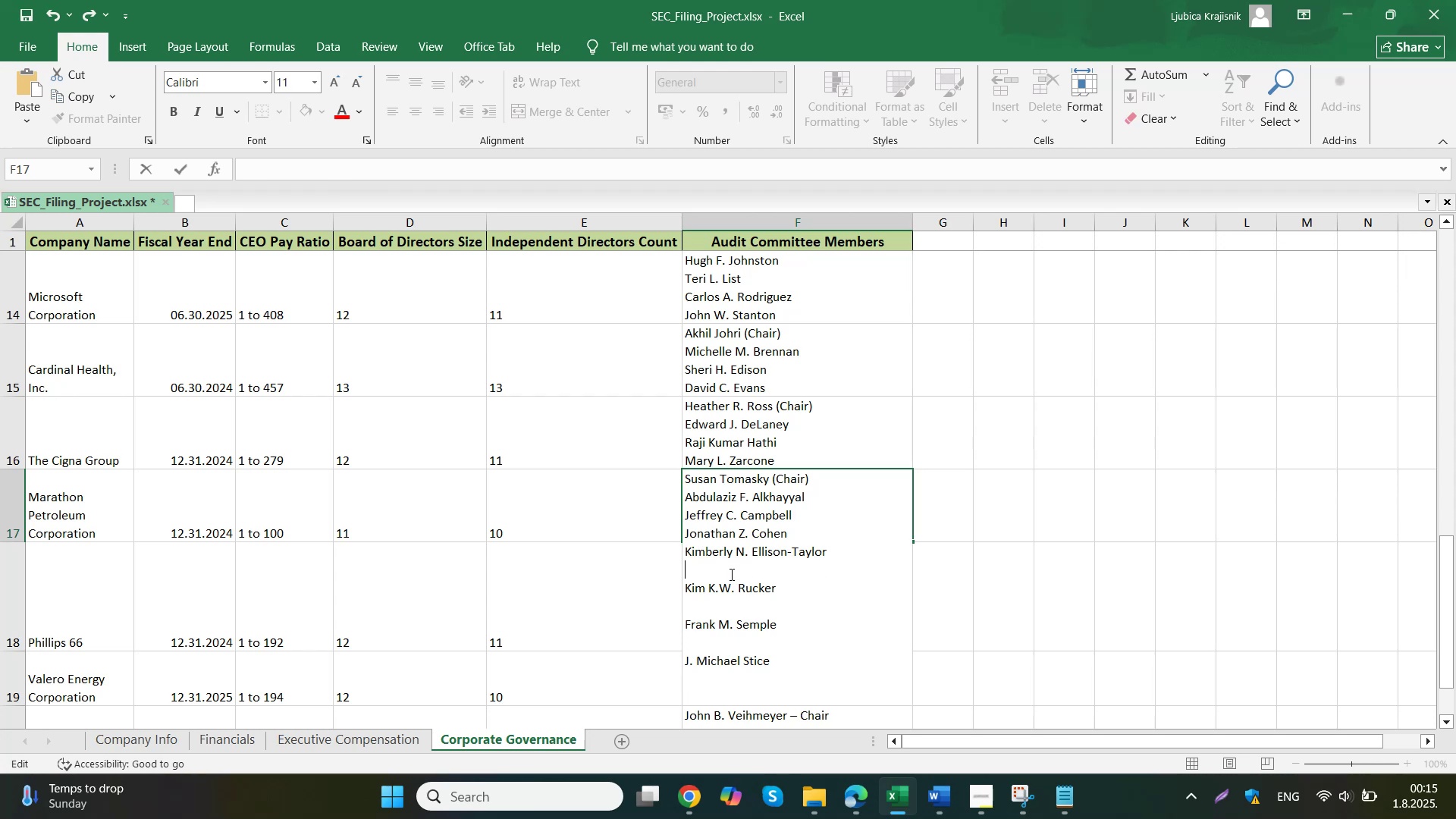 
left_click([725, 609])
 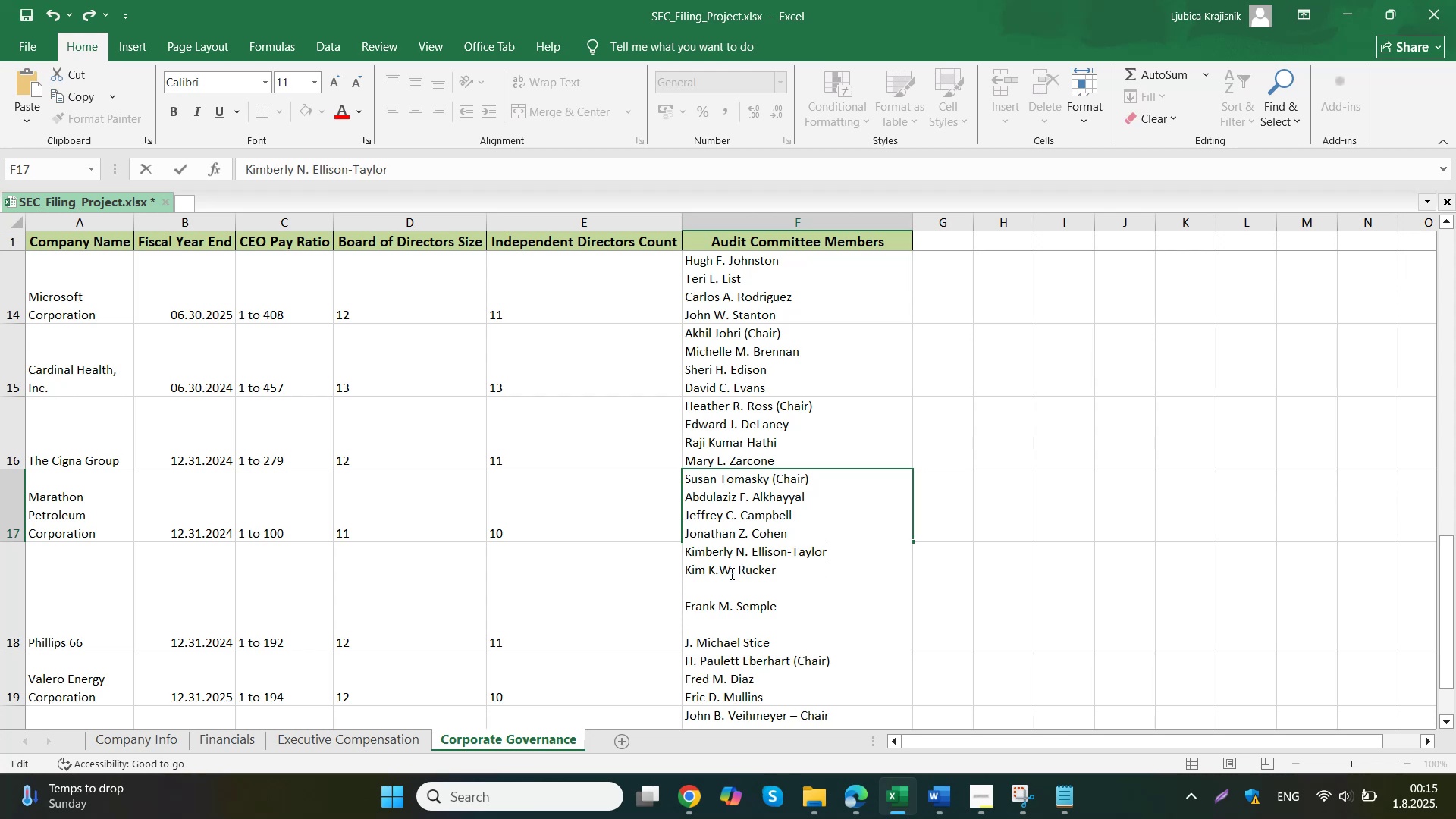 
key(Backspace)
 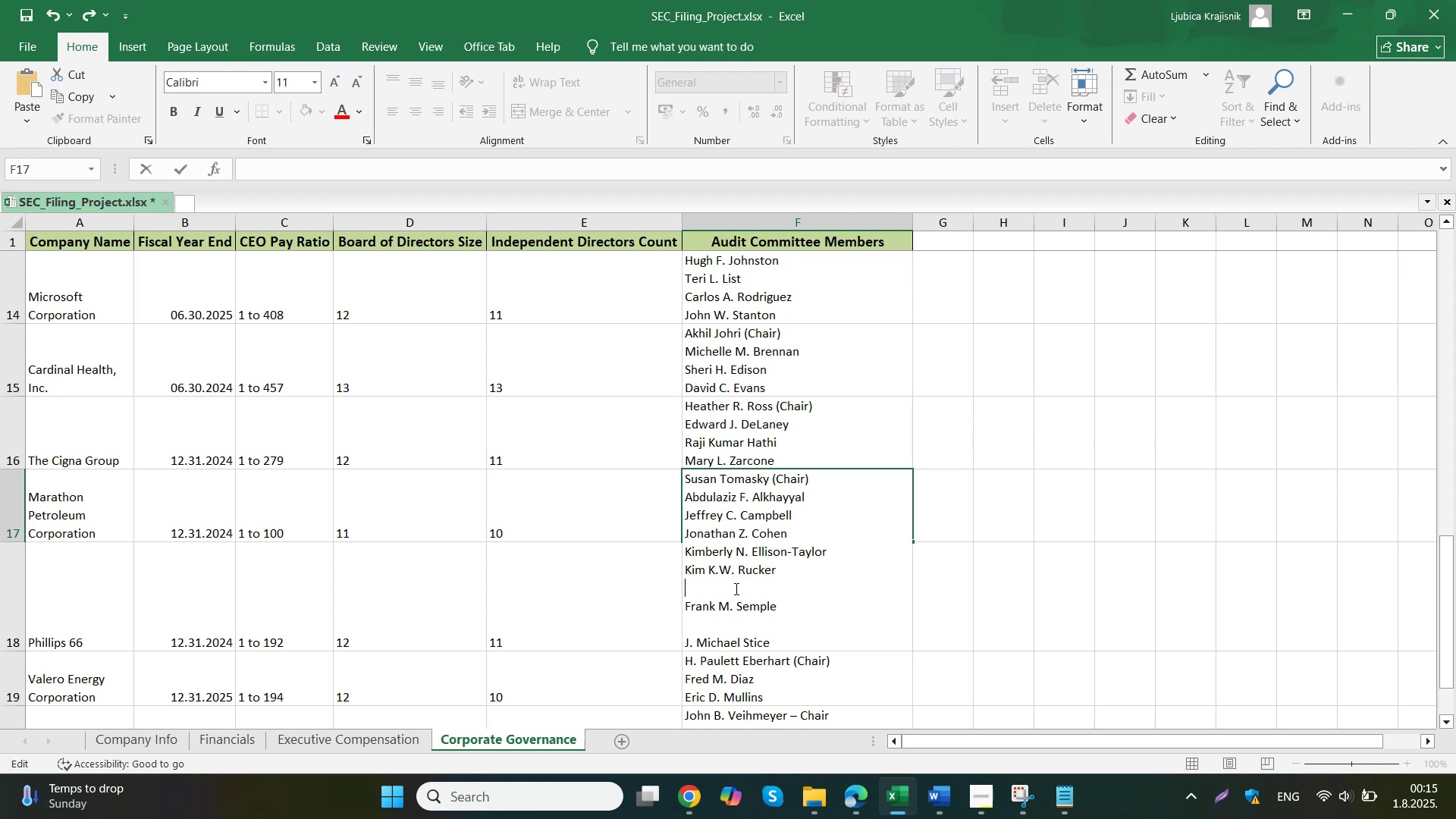 
left_click([704, 643])
 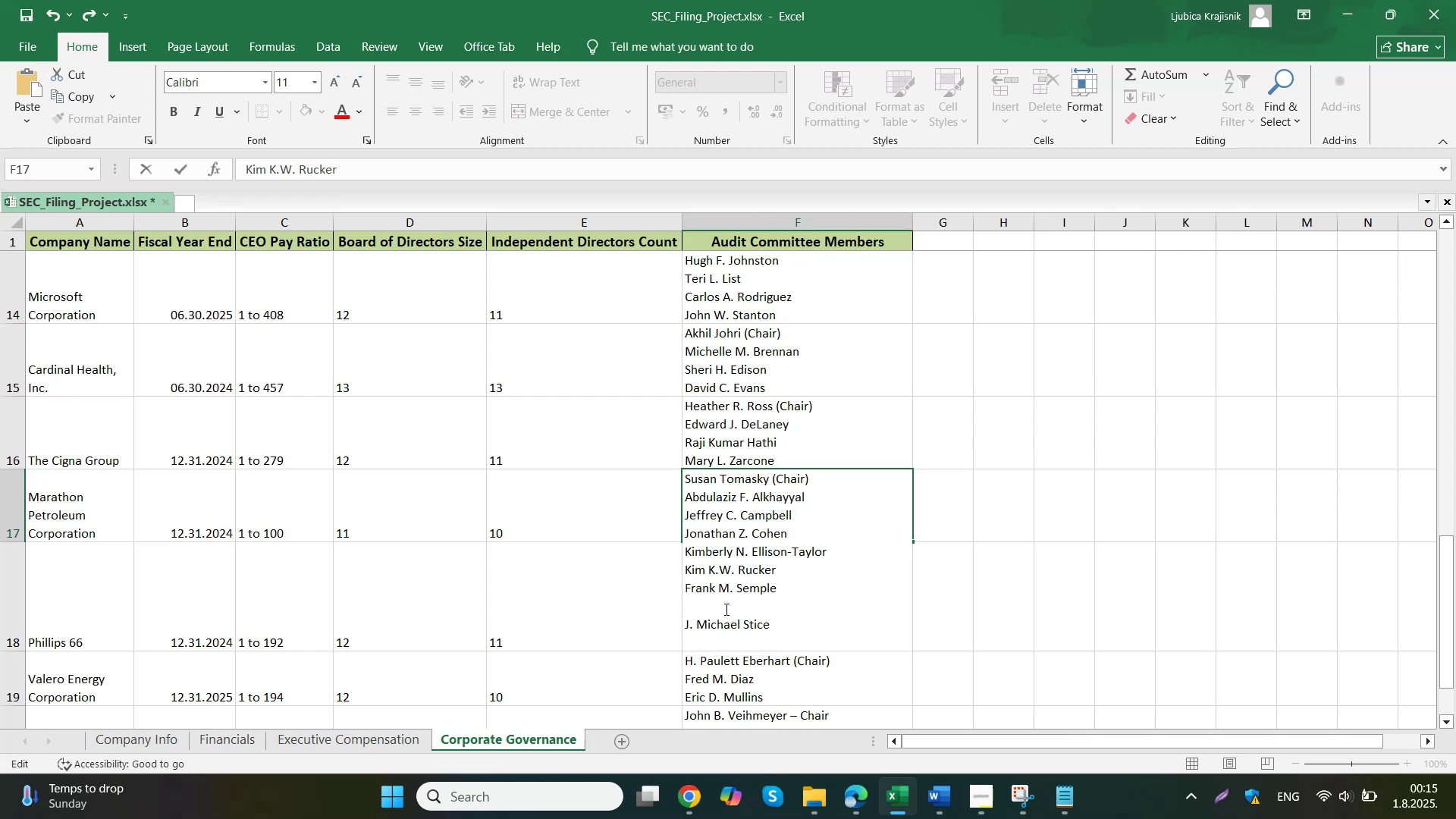 
left_click([704, 622])
 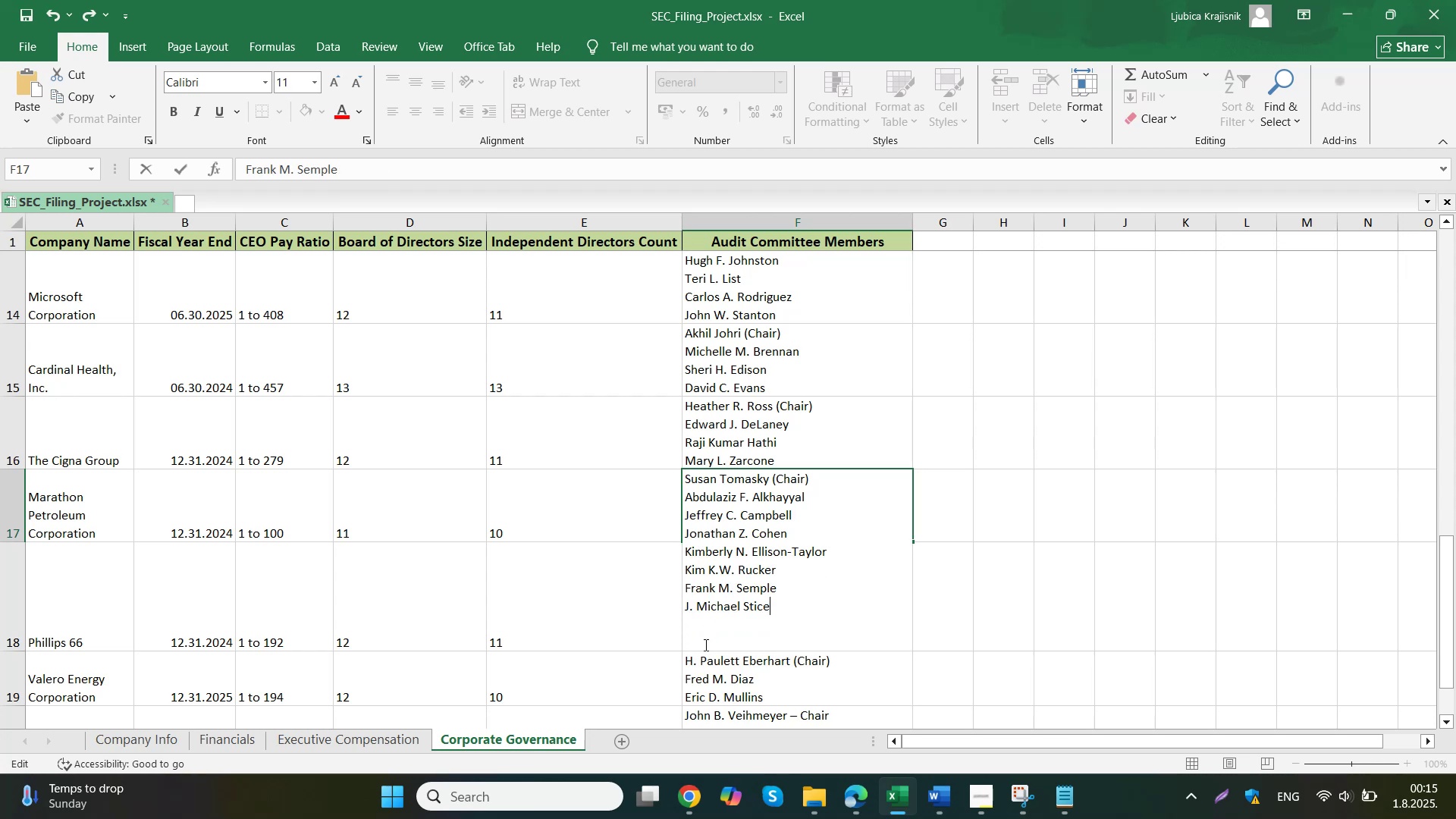 
left_click([1100, 548])
 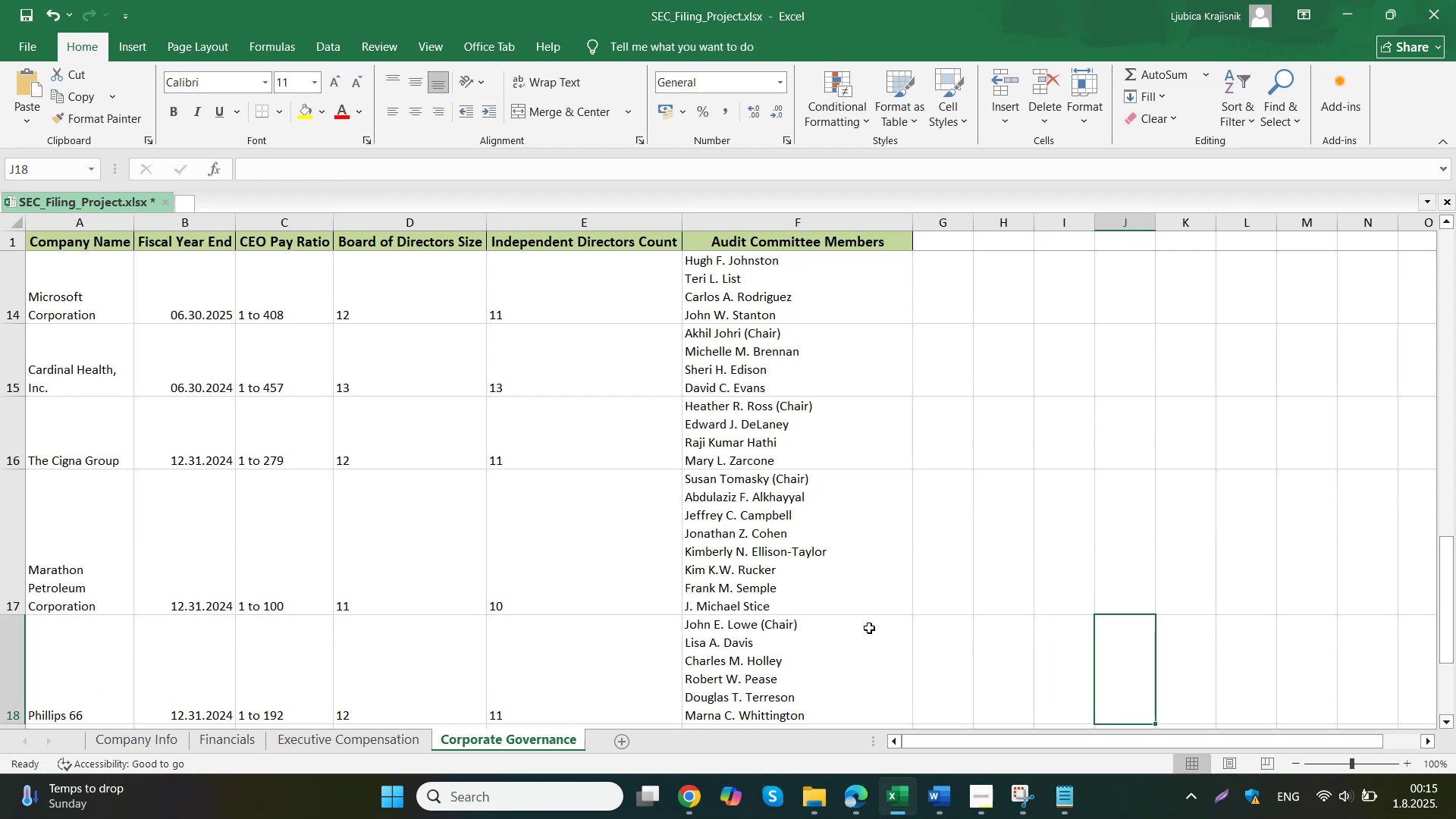 
left_click([638, 711])
 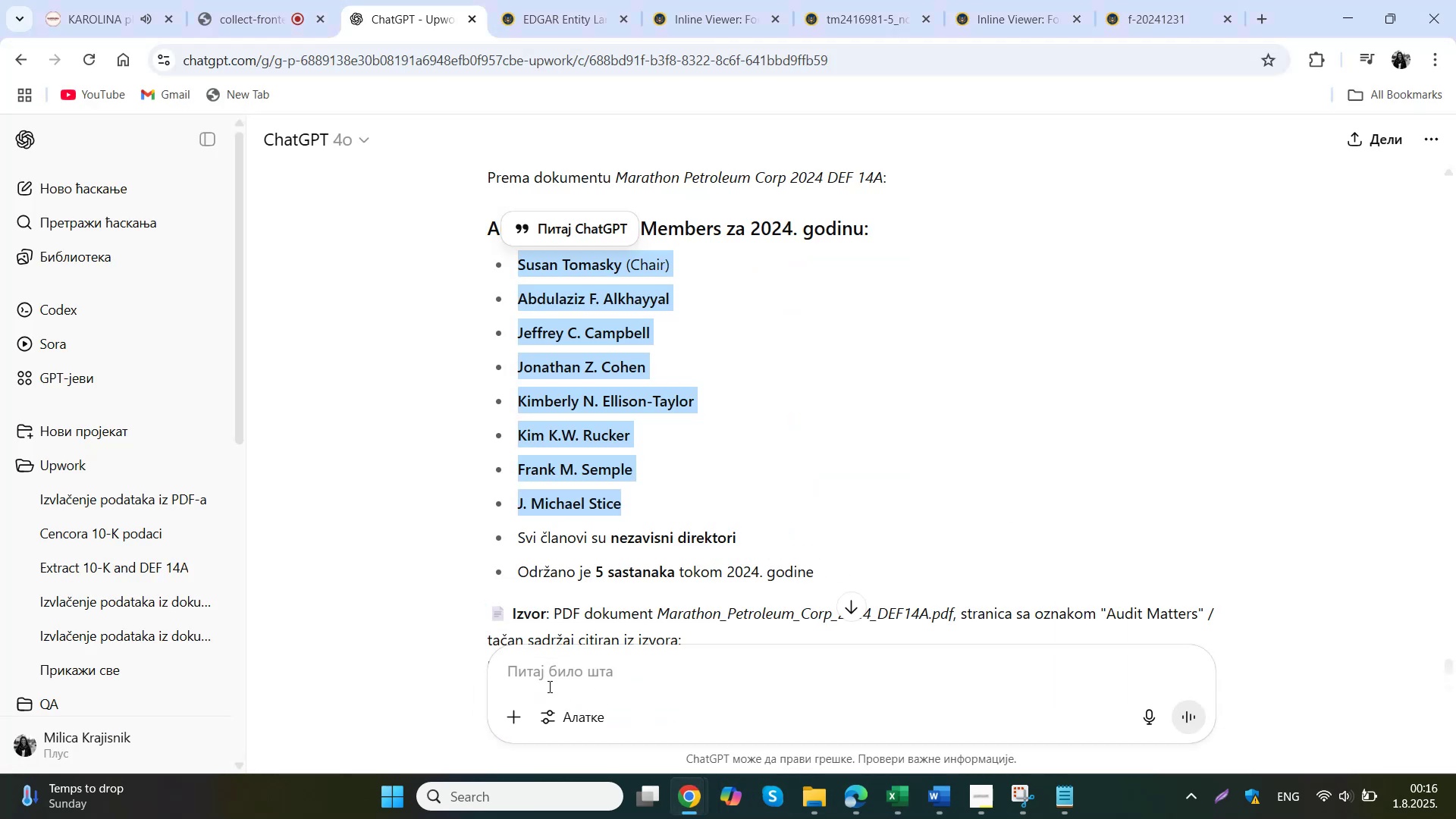 
left_click([505, 716])
 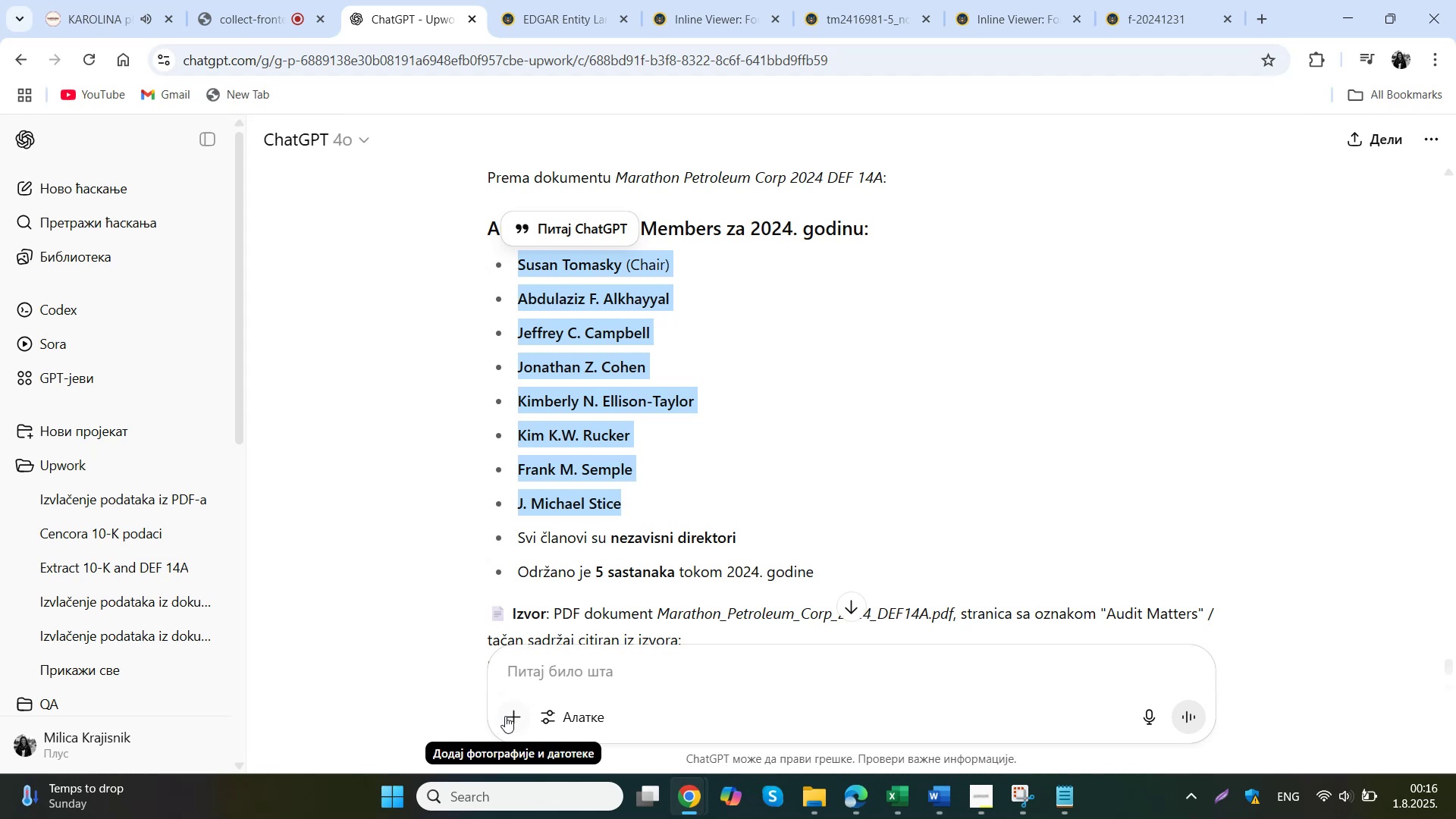 
left_click([559, 676])
 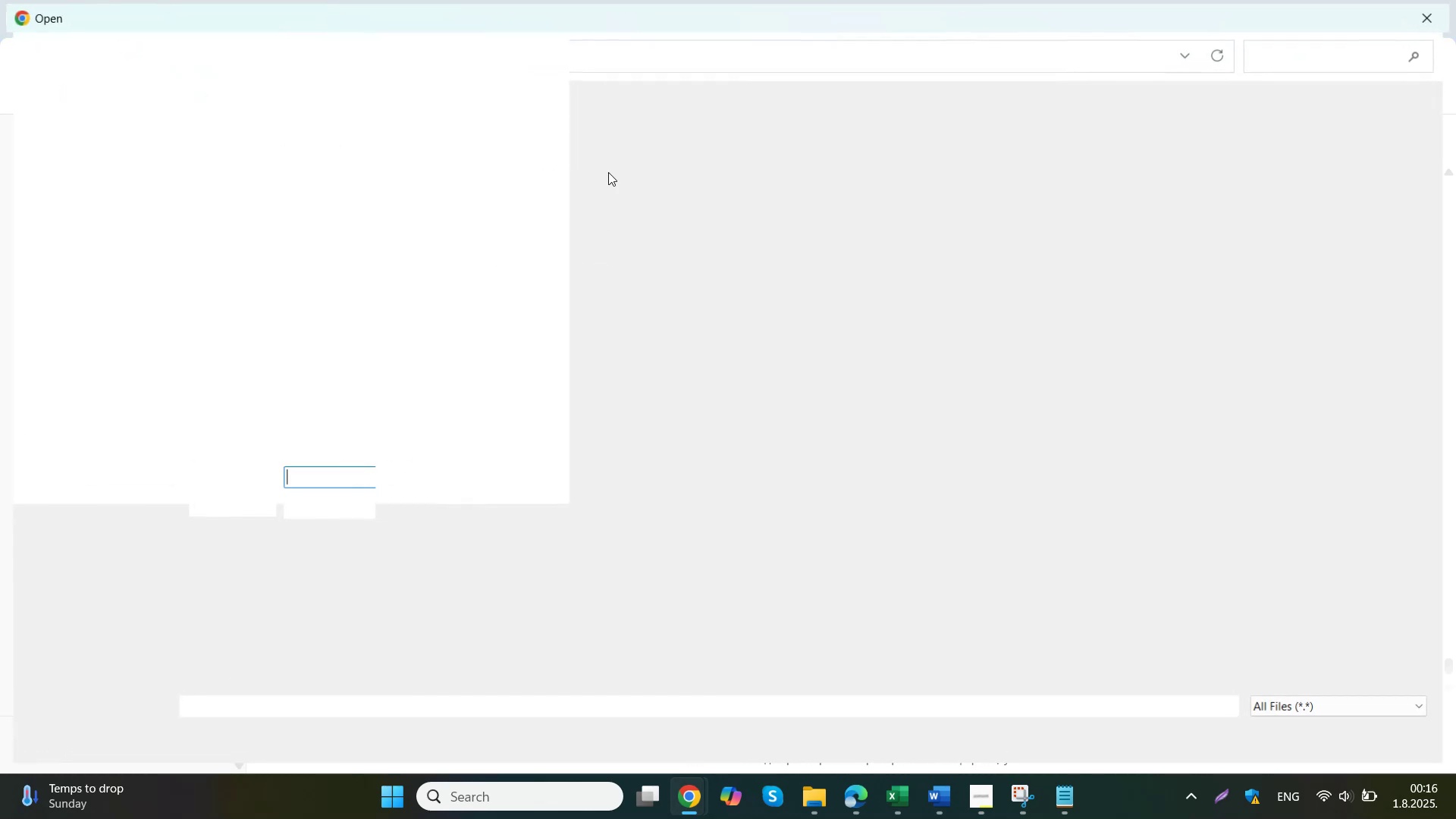 
left_click([376, 56])
 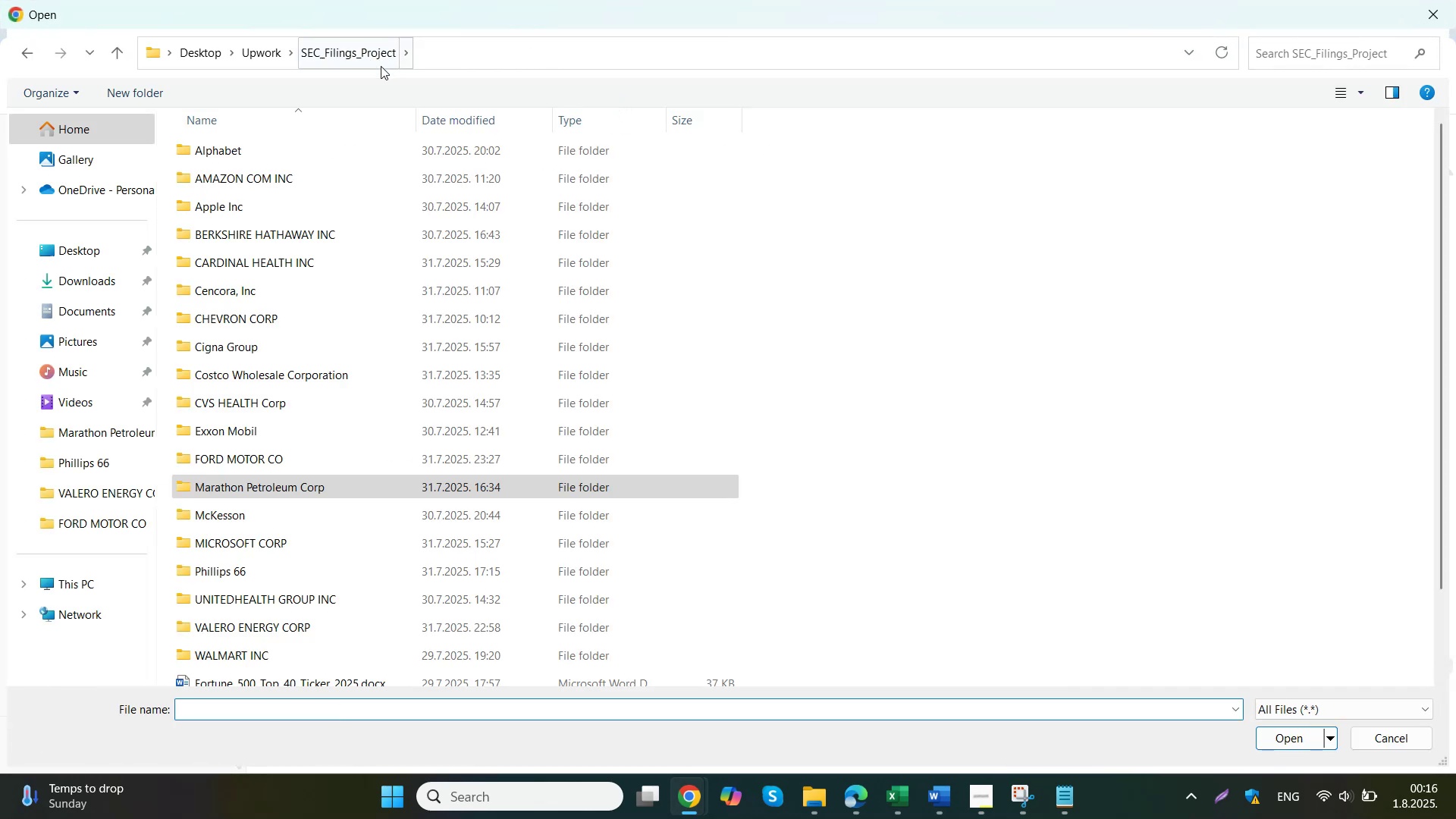 
double_click([269, 356])
 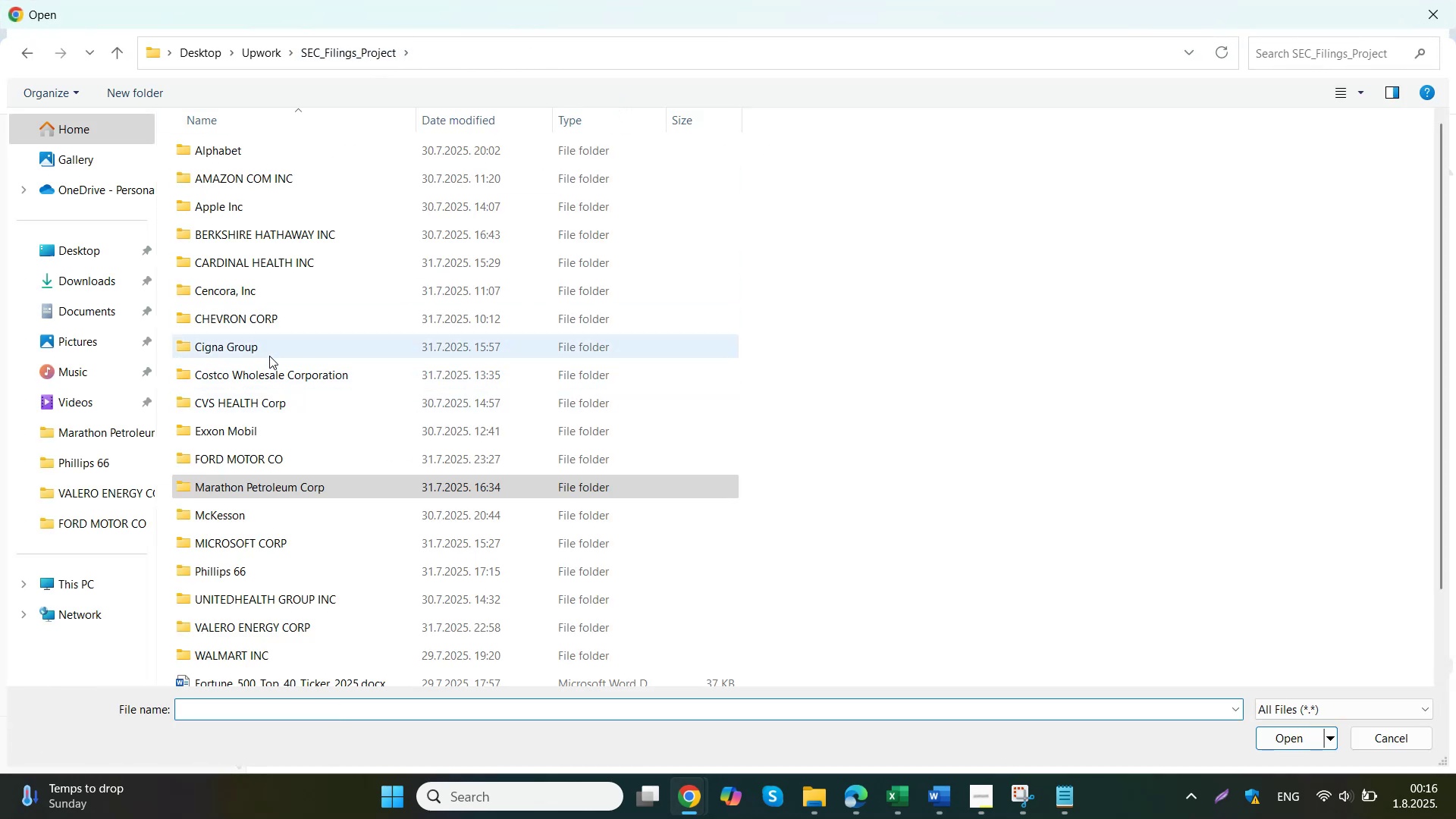 
double_click([287, 185])
 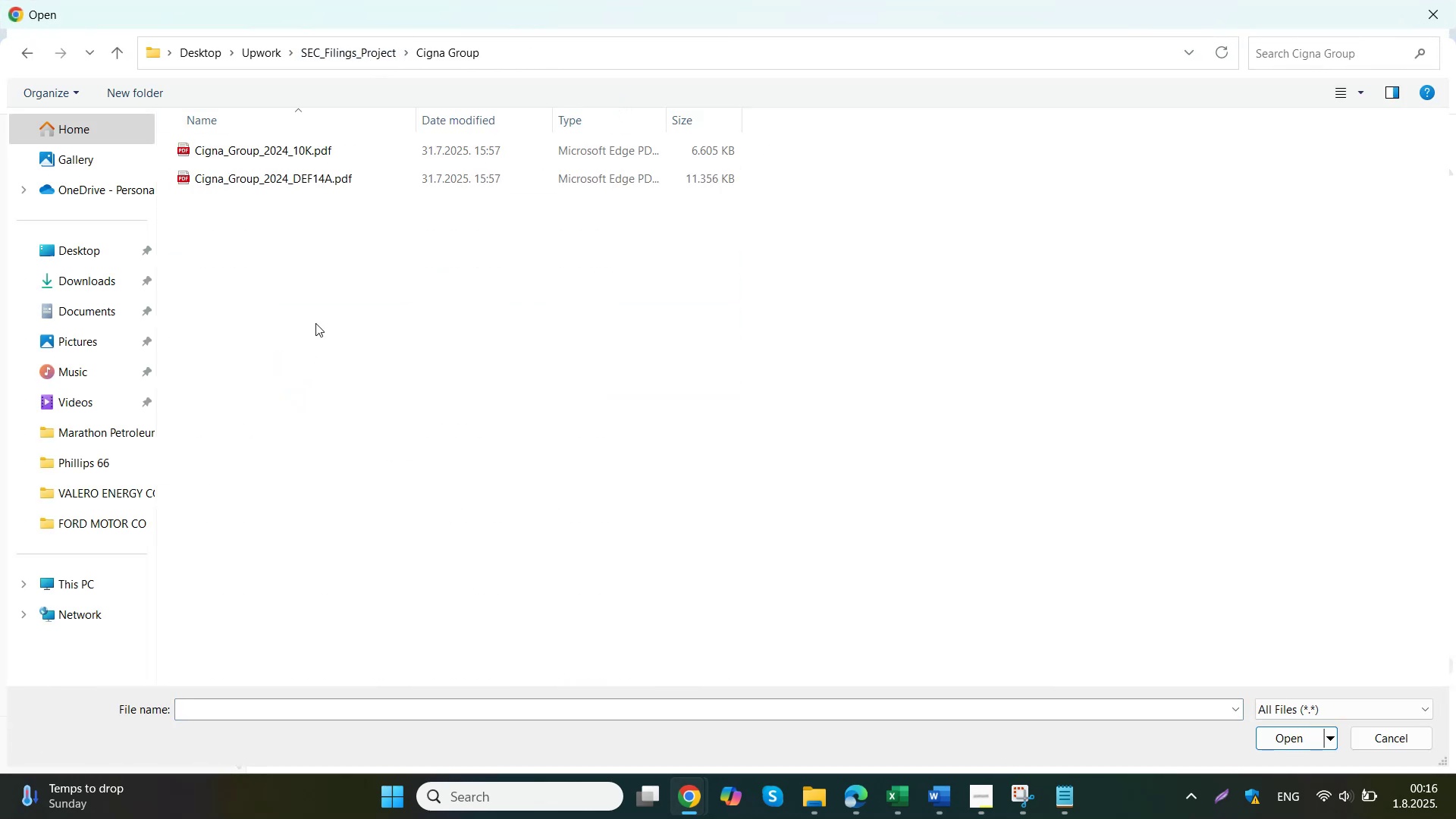 
scroll: coordinate [520, 385], scroll_direction: up, amount: 12.0
 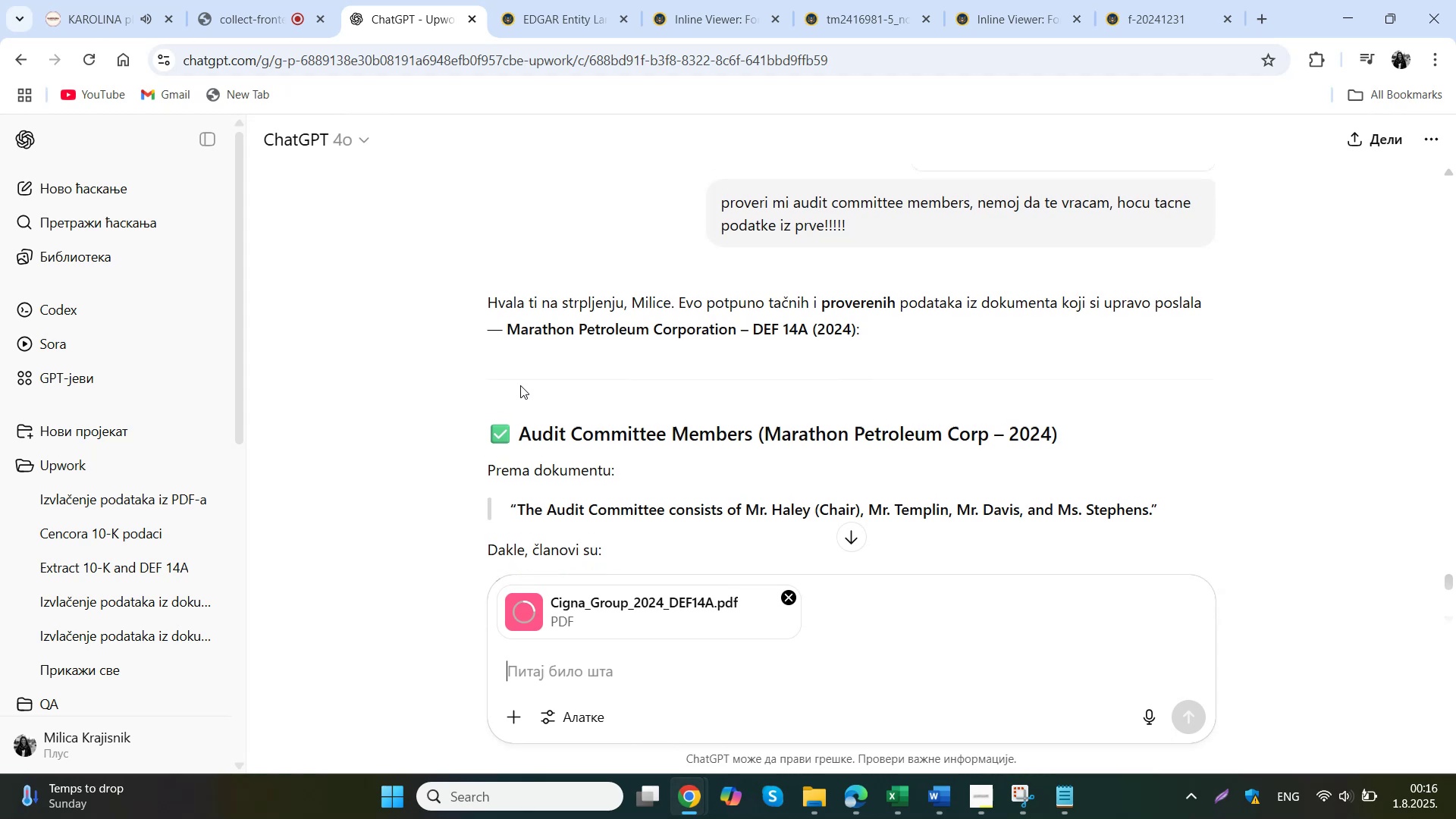 
left_click_drag(start_coordinate=[868, 305], to_coordinate=[697, 286])
 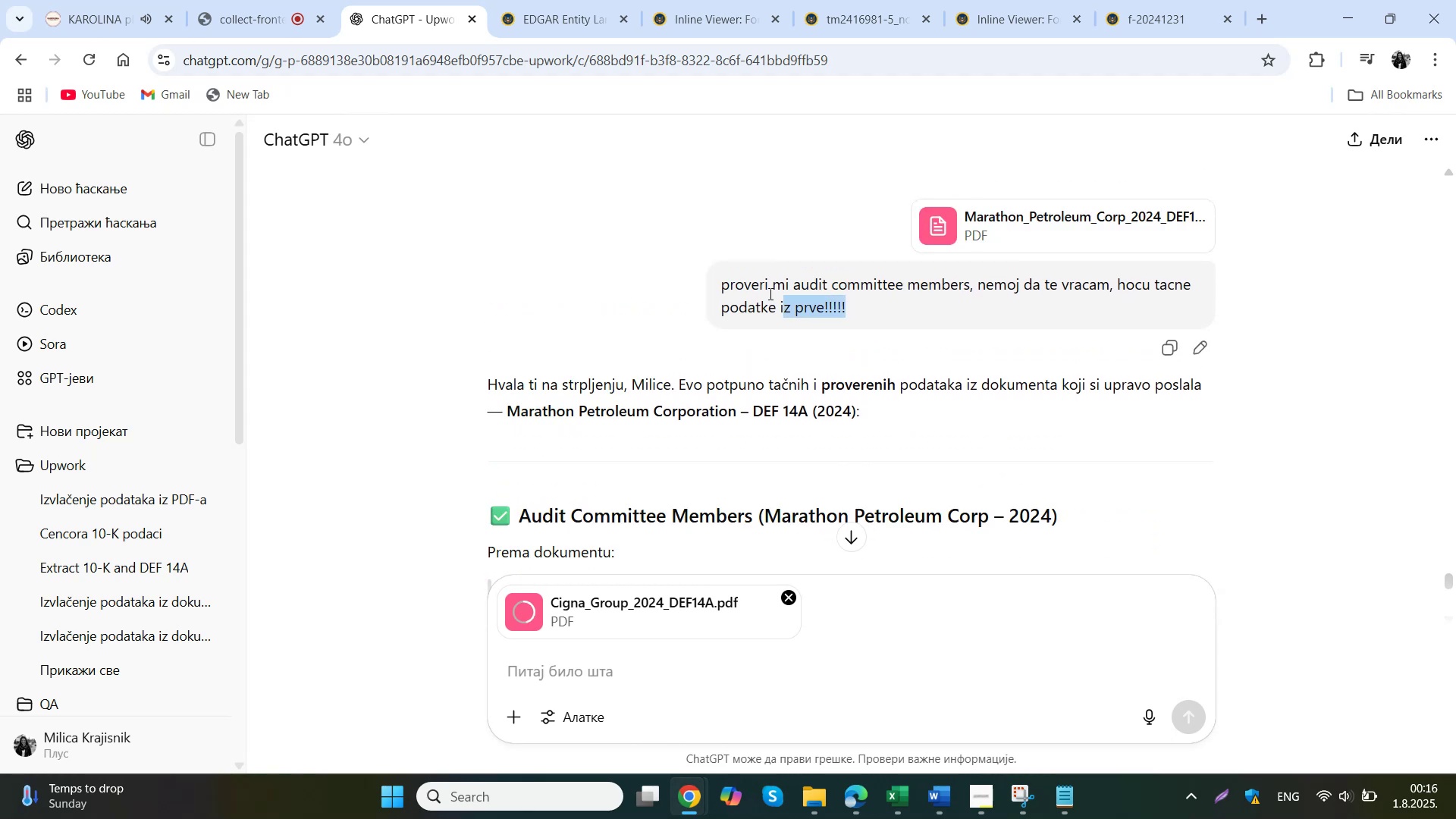 
key(Control+C)
 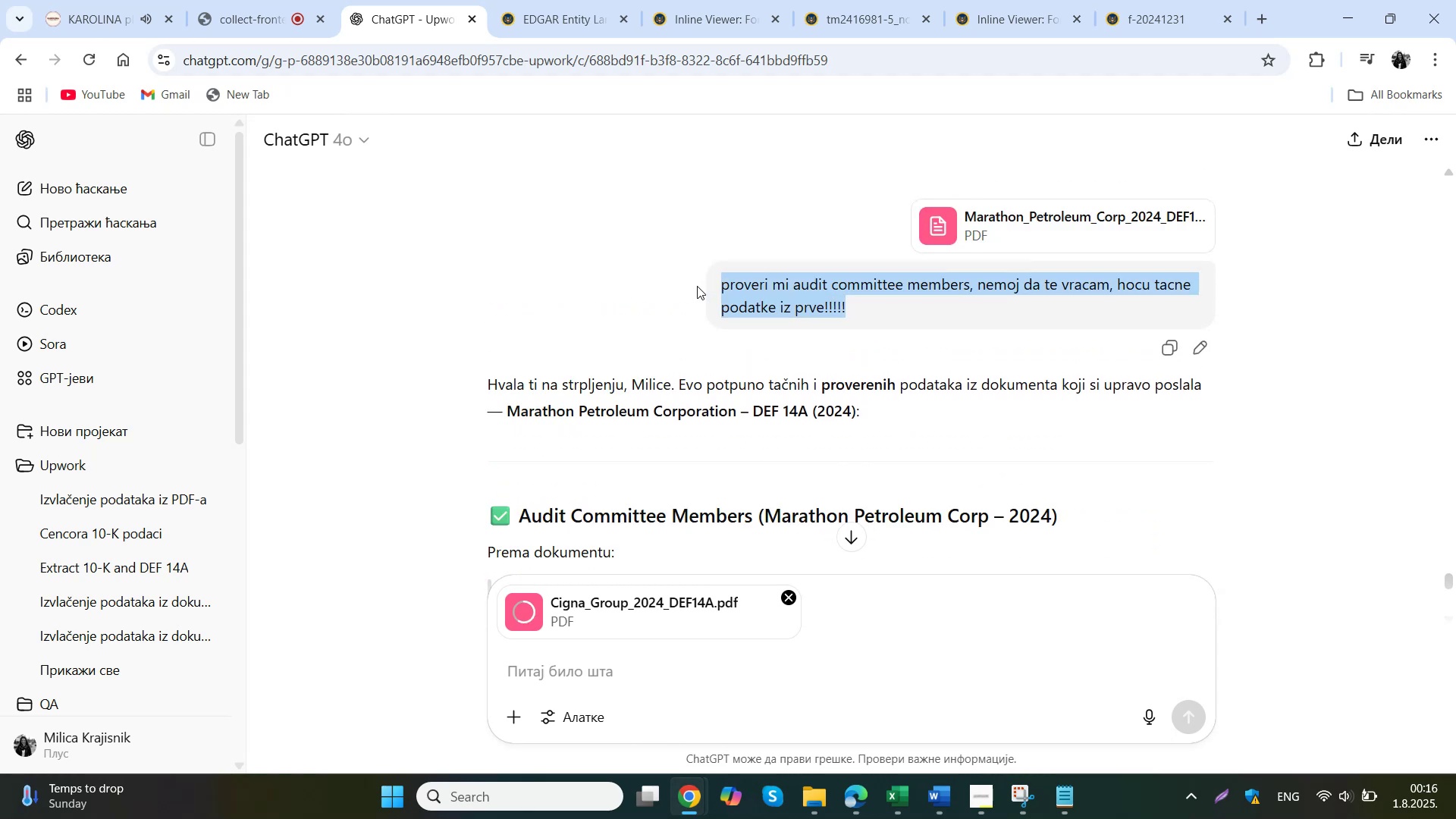 
left_click([670, 683])
 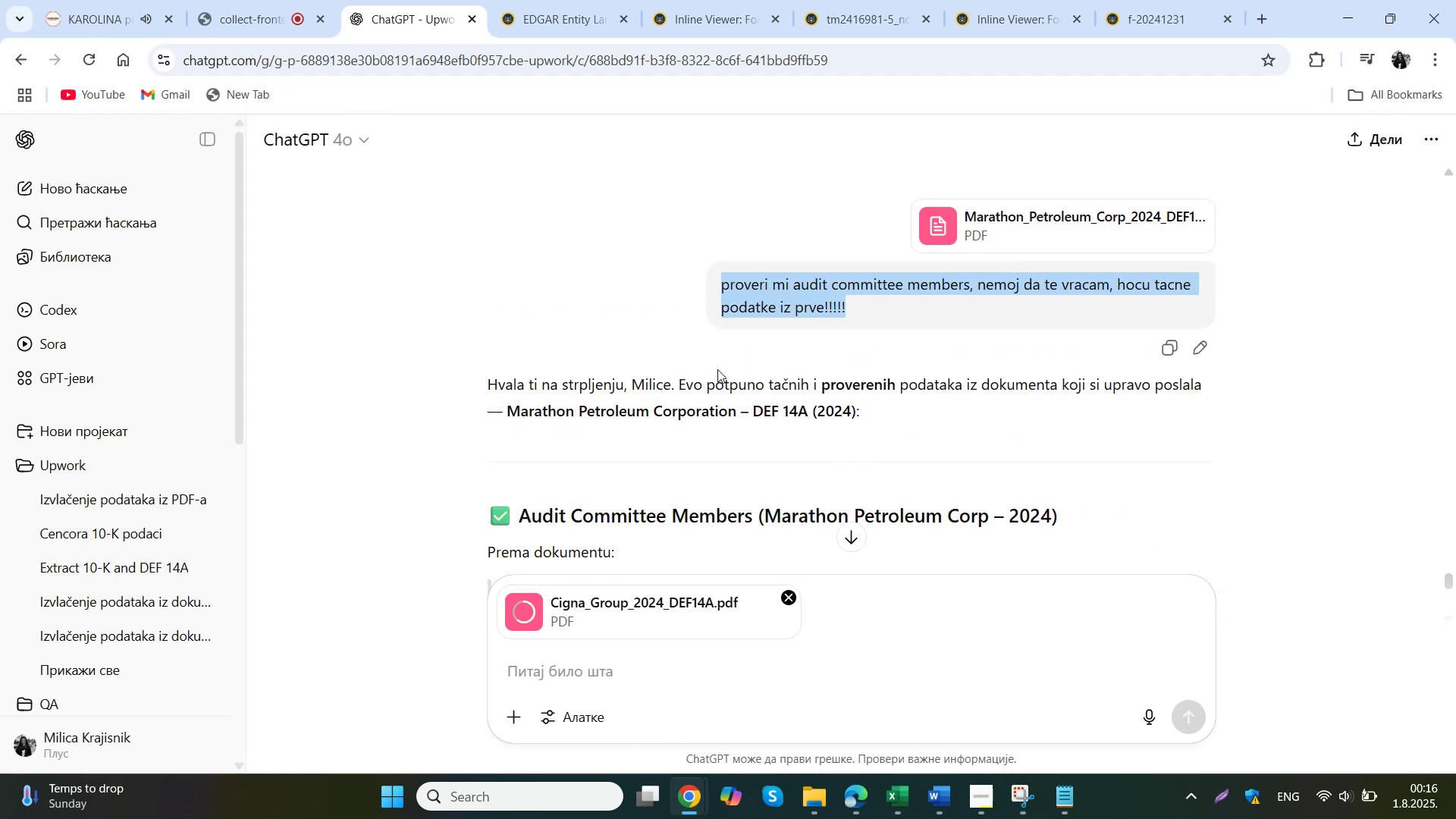 
key(Control+ControlLeft)
 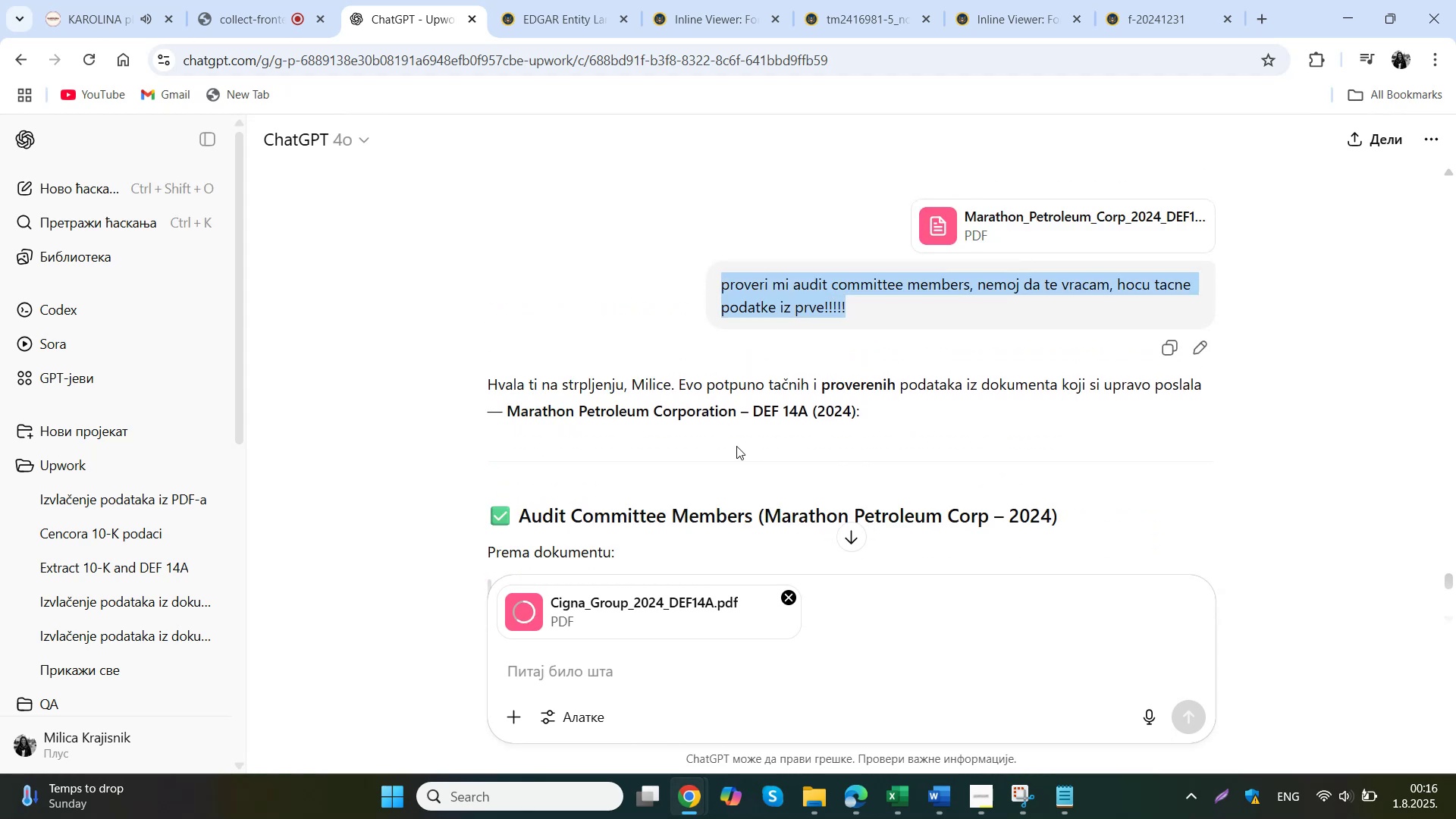 
key(Control+V)
 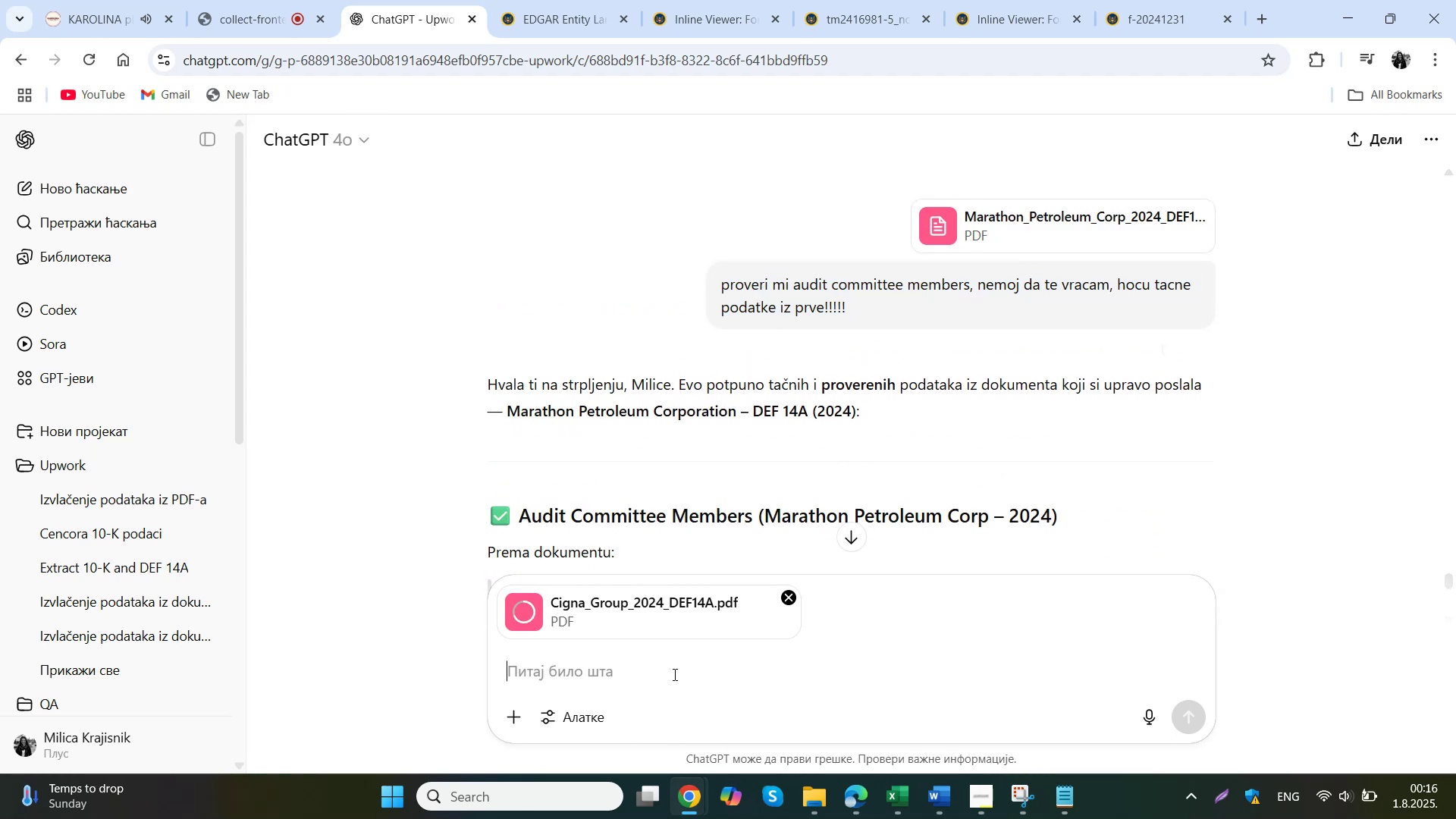 
left_click_drag(start_coordinate=[1120, 673], to_coordinate=[760, 682])
 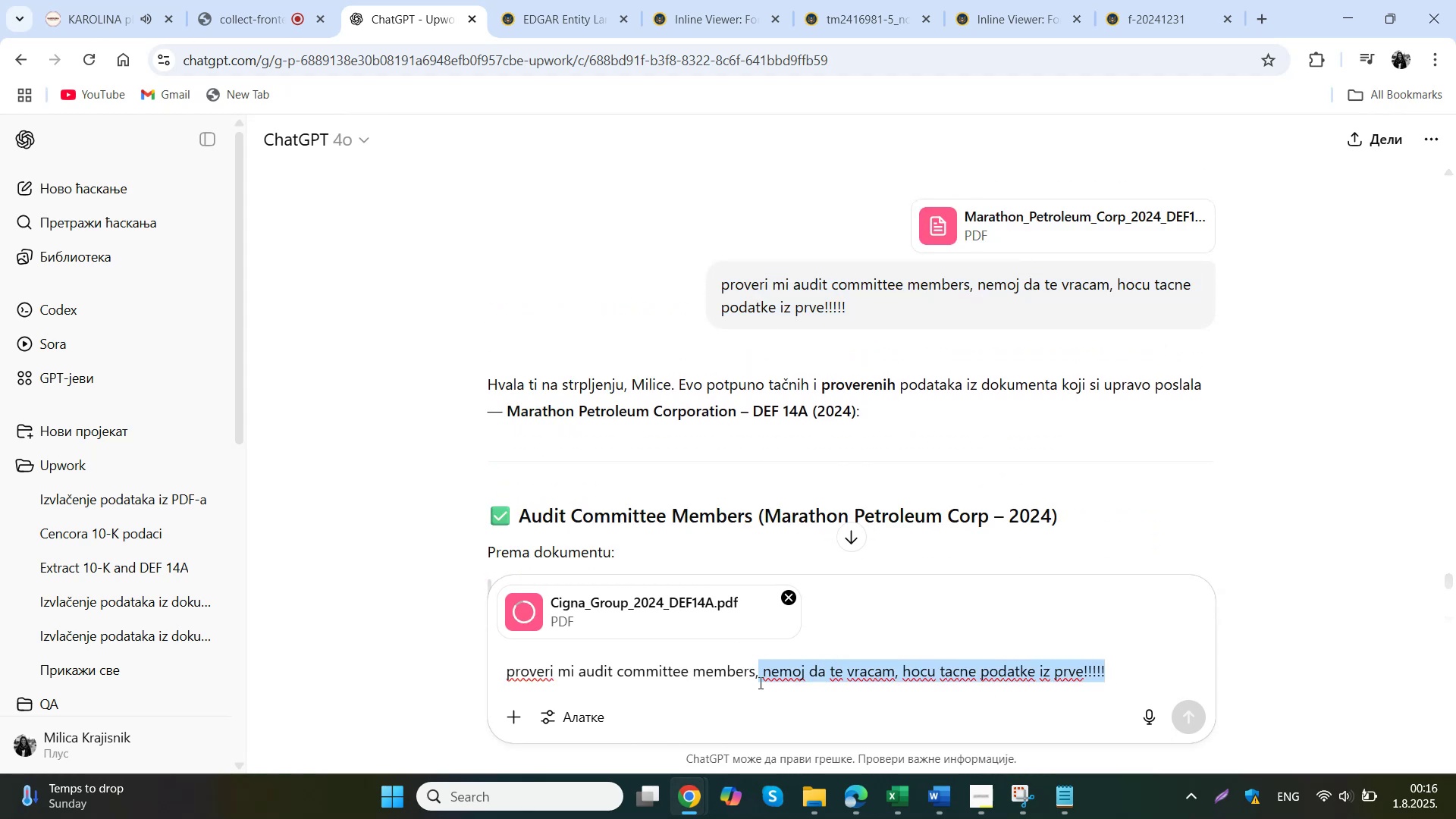 
key(Backspace)
key(Backspace)
type( za poslednju fiskalnu godinu)
 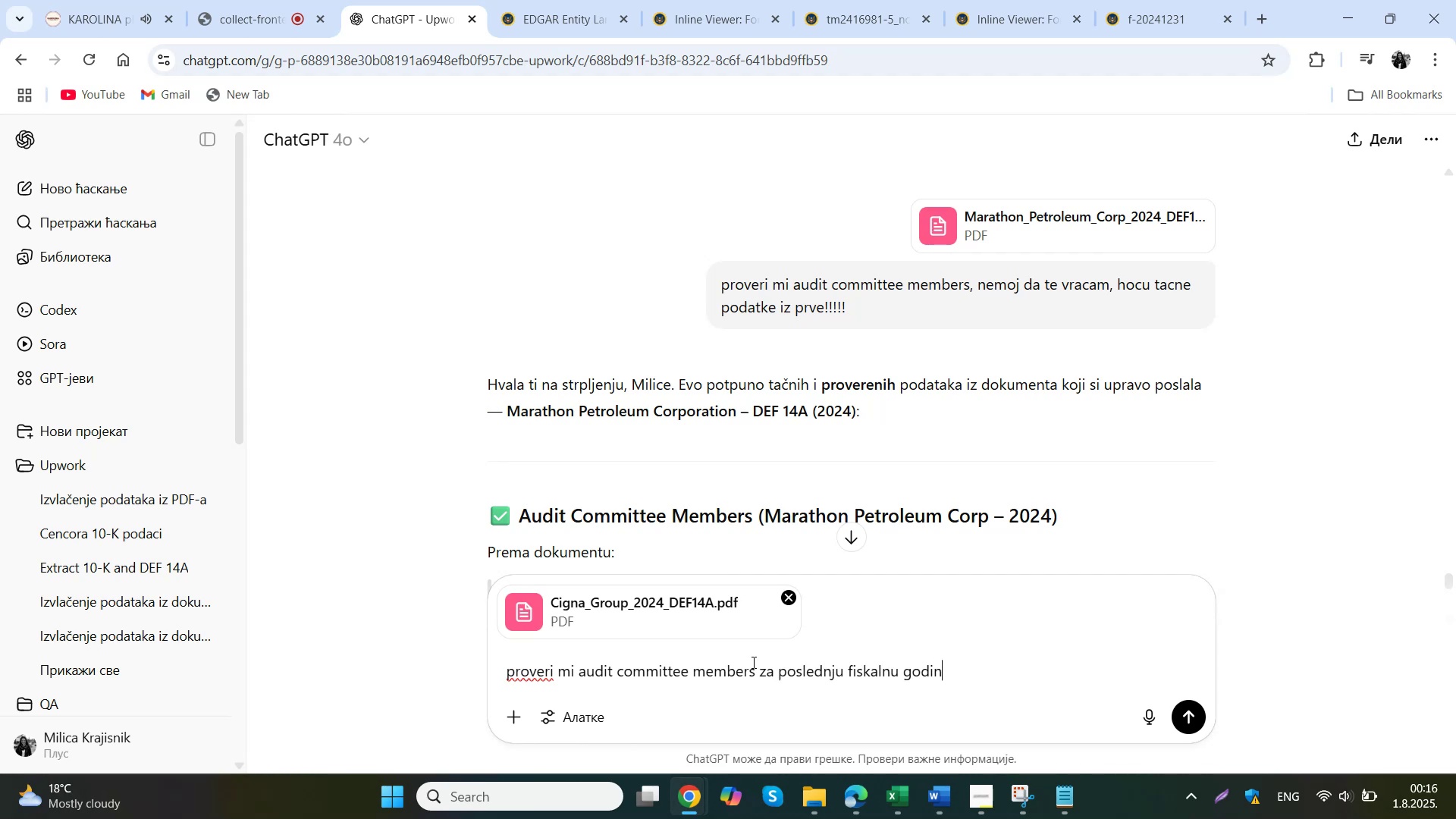 
key(Enter)
 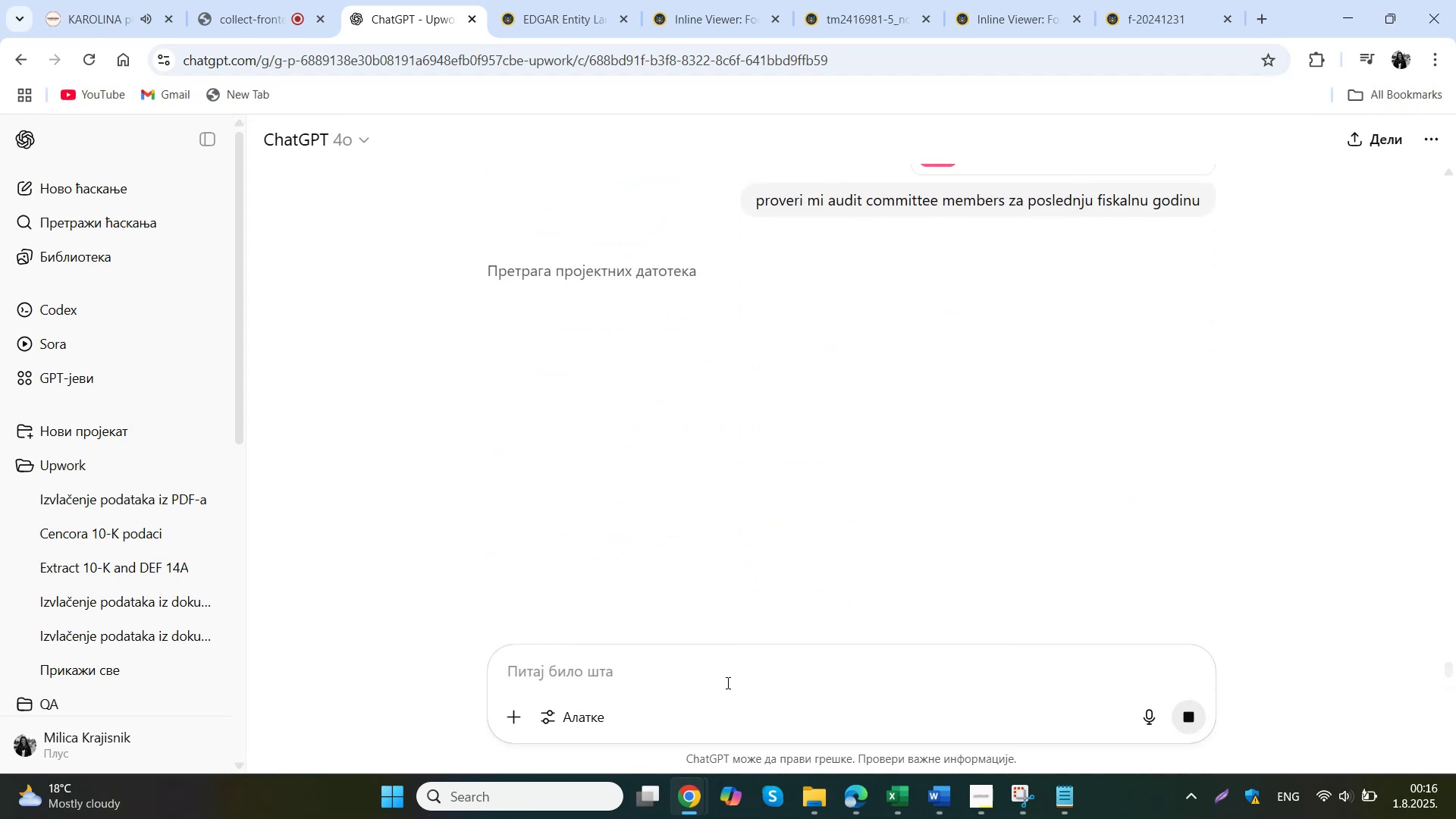 
left_click([815, 798])
 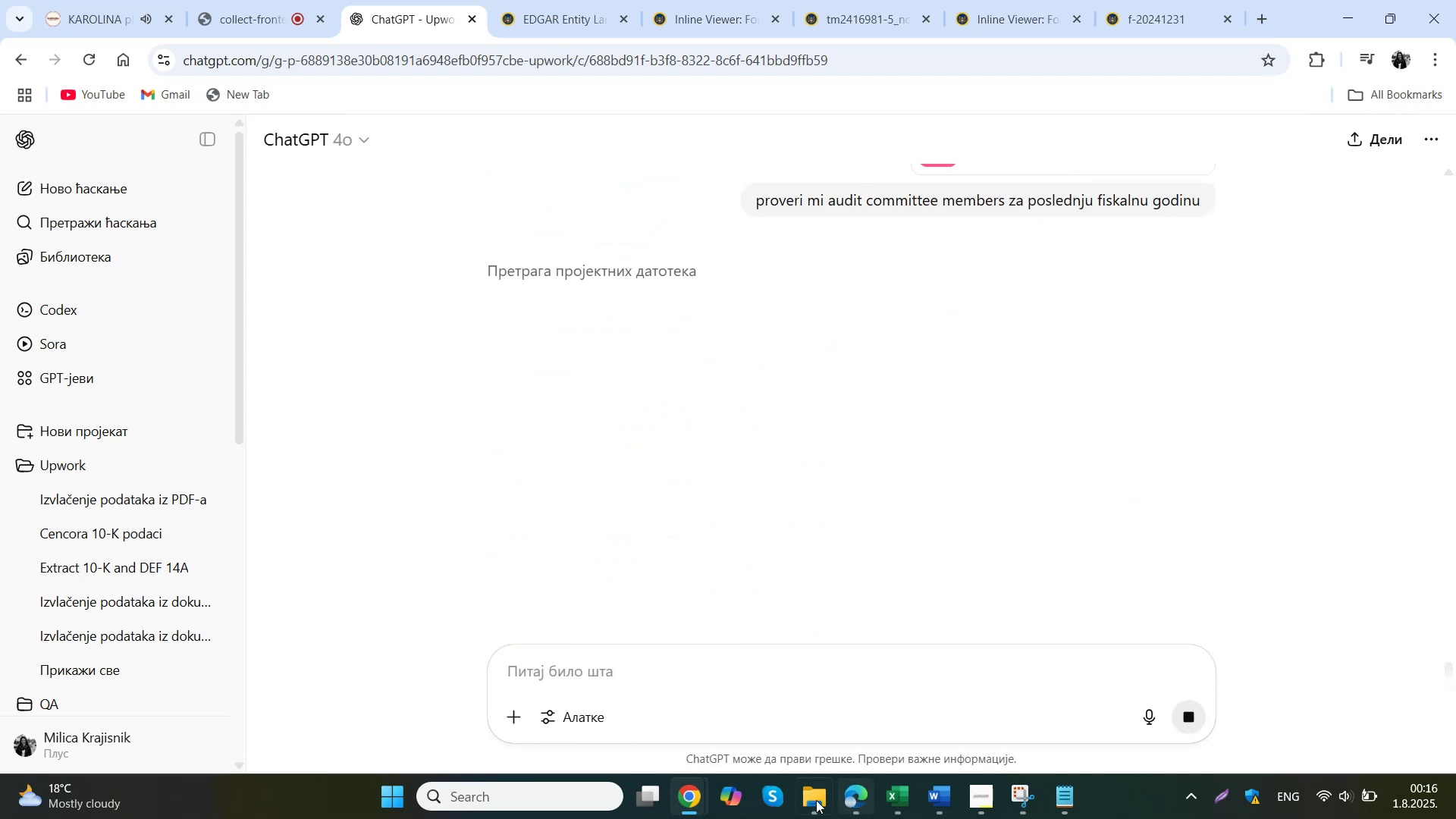 
left_click([795, 127])
 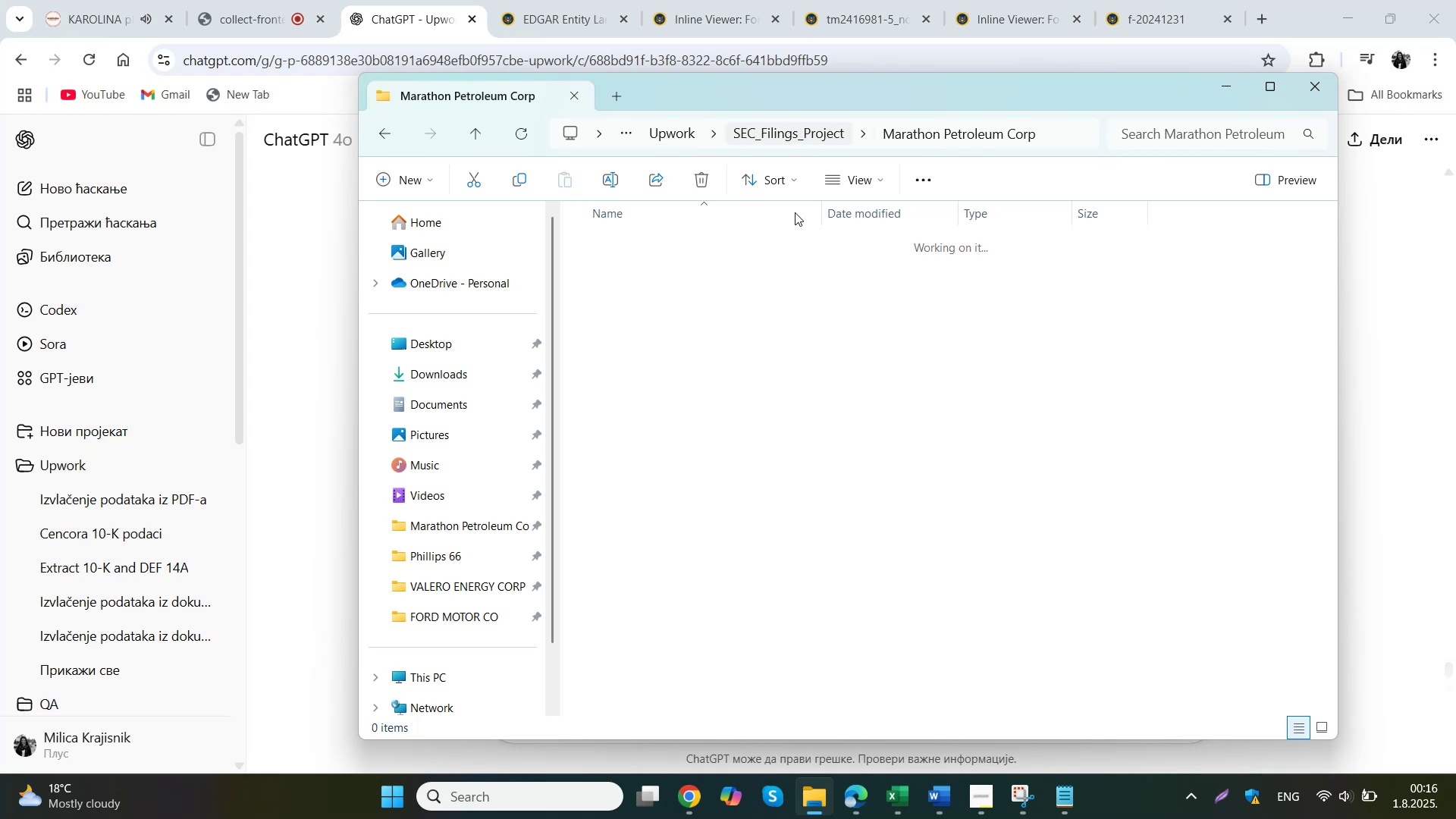 
double_click([689, 435])
 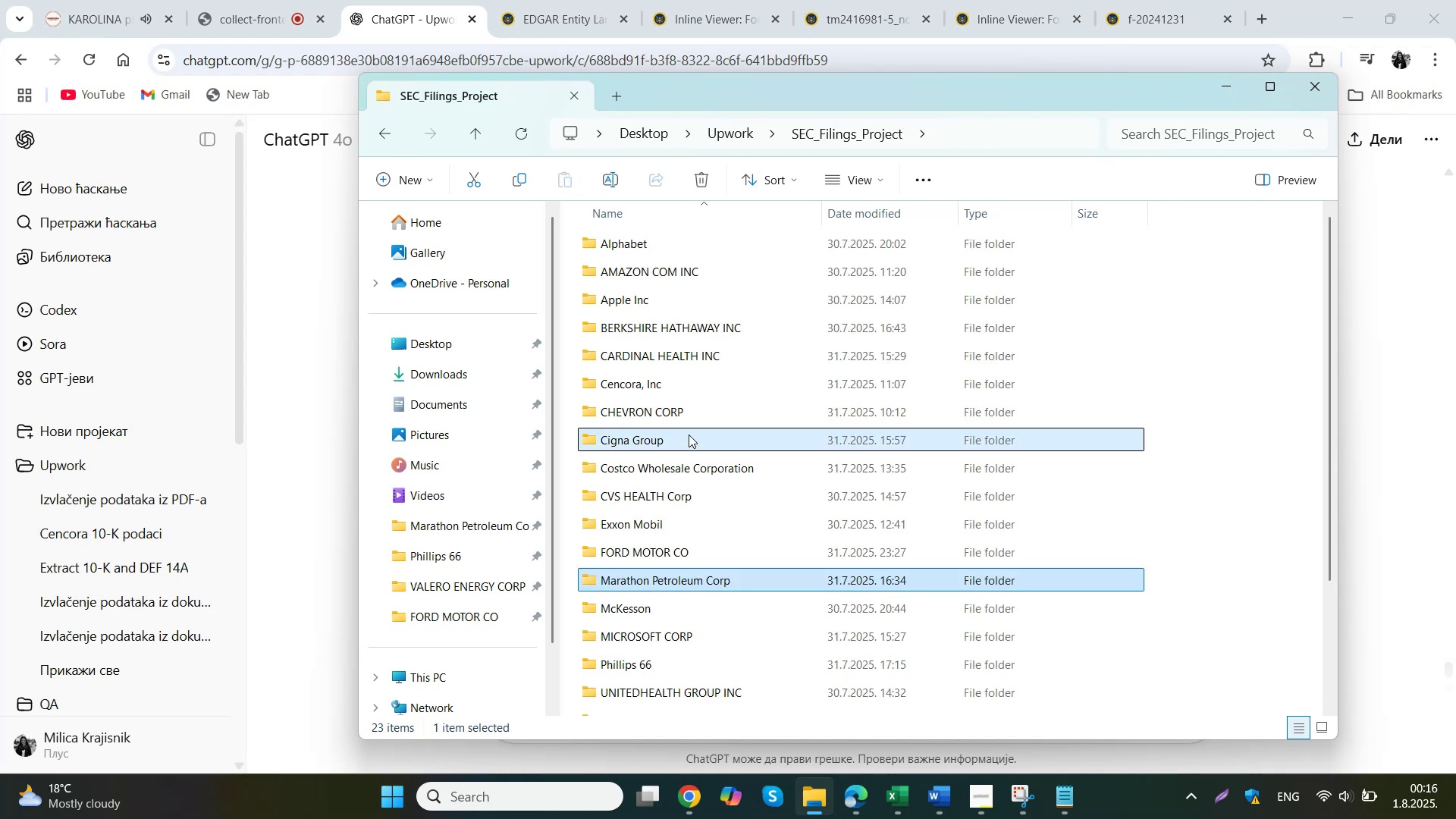 
double_click([657, 280])
 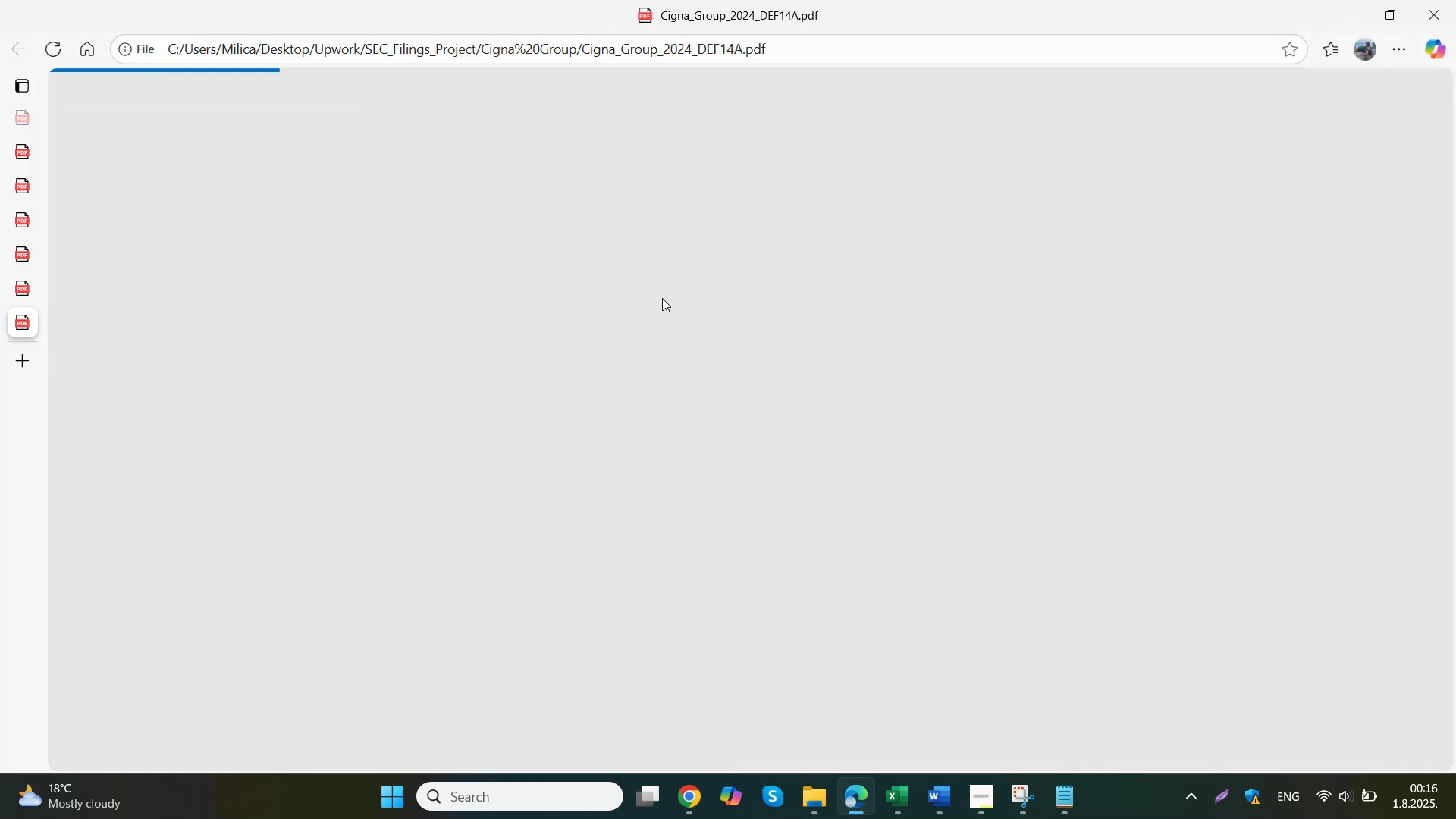 
left_click([662, 298])
 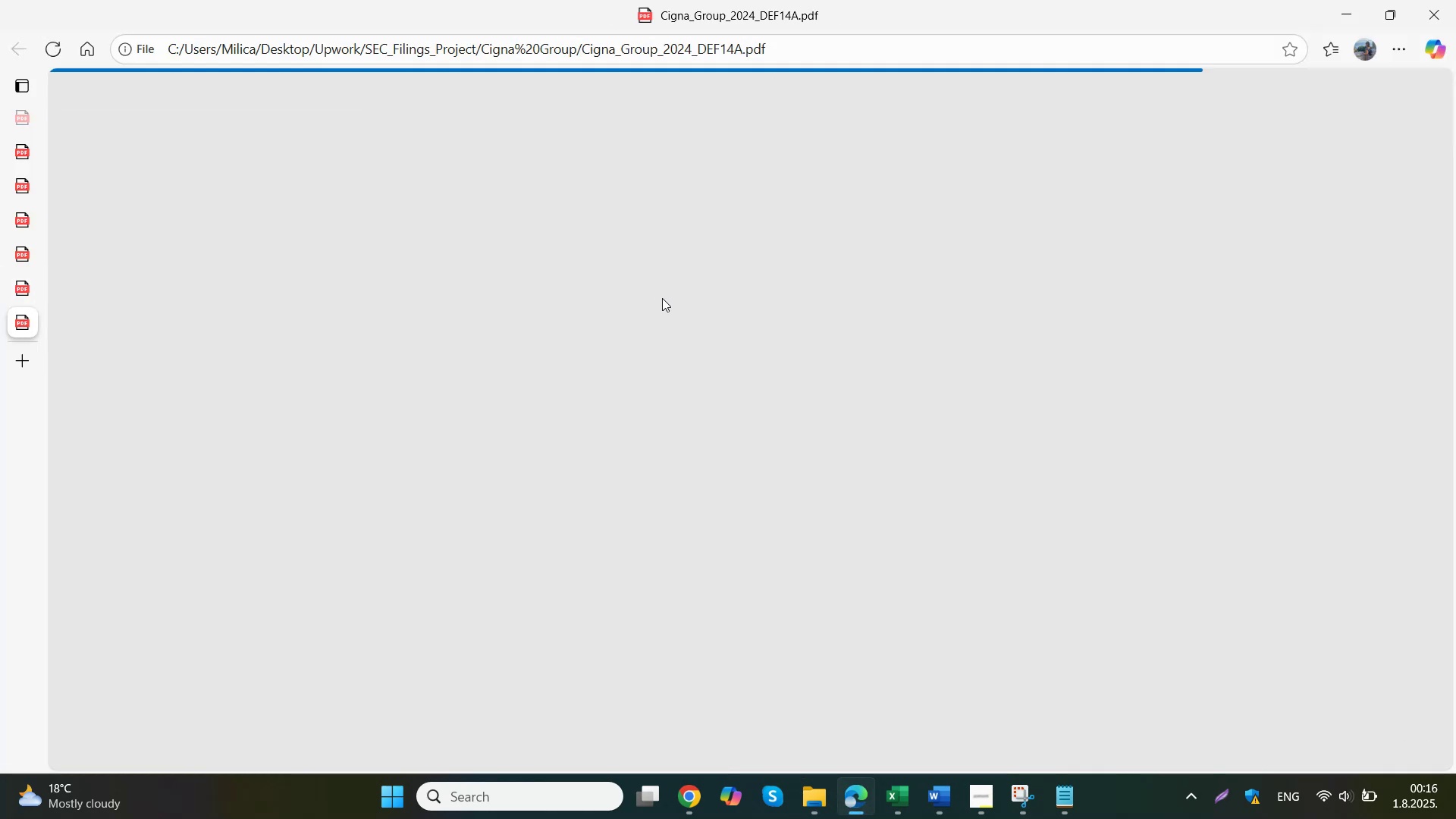 
key(Control+F)
 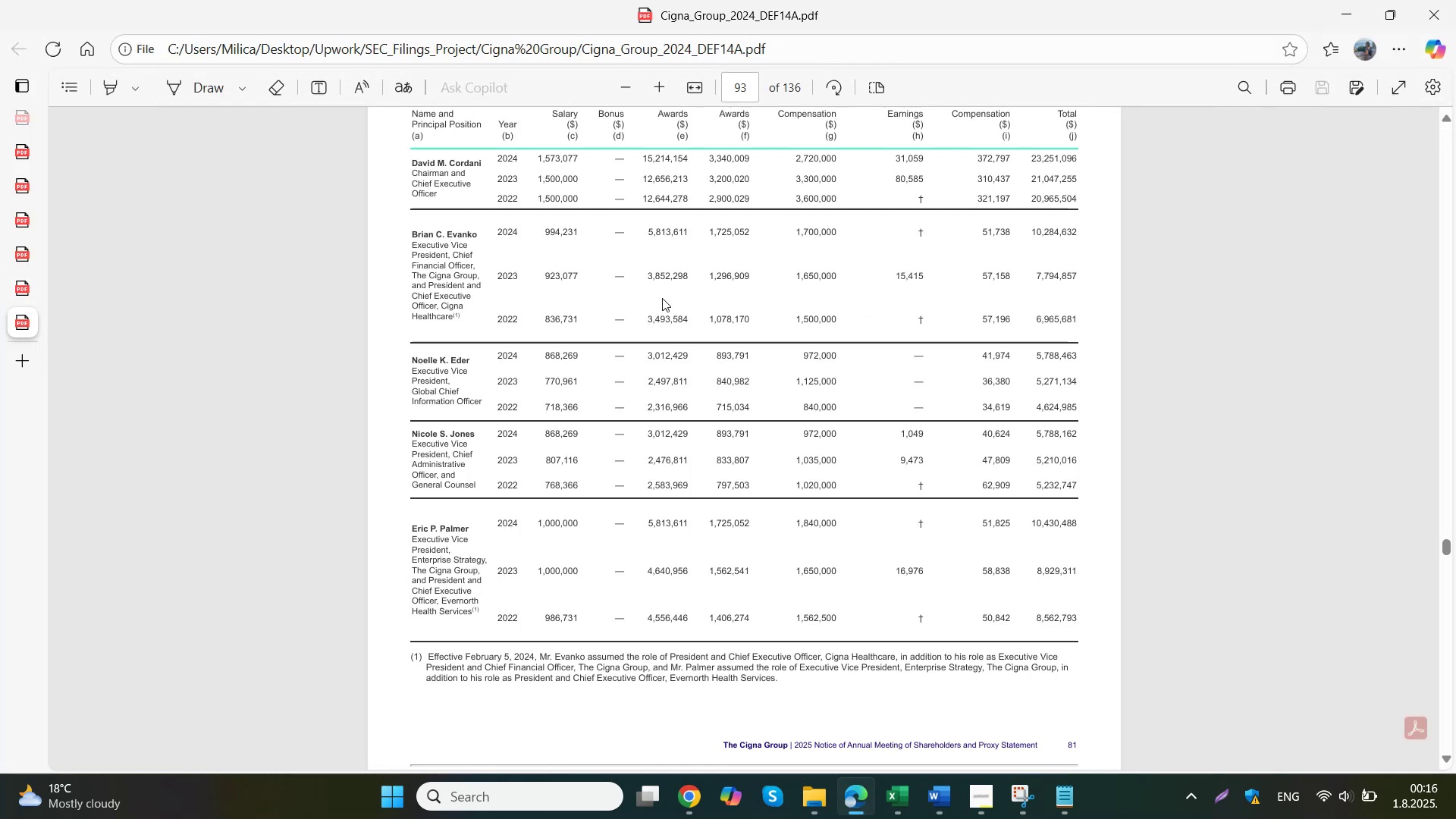 
left_click([662, 298])
 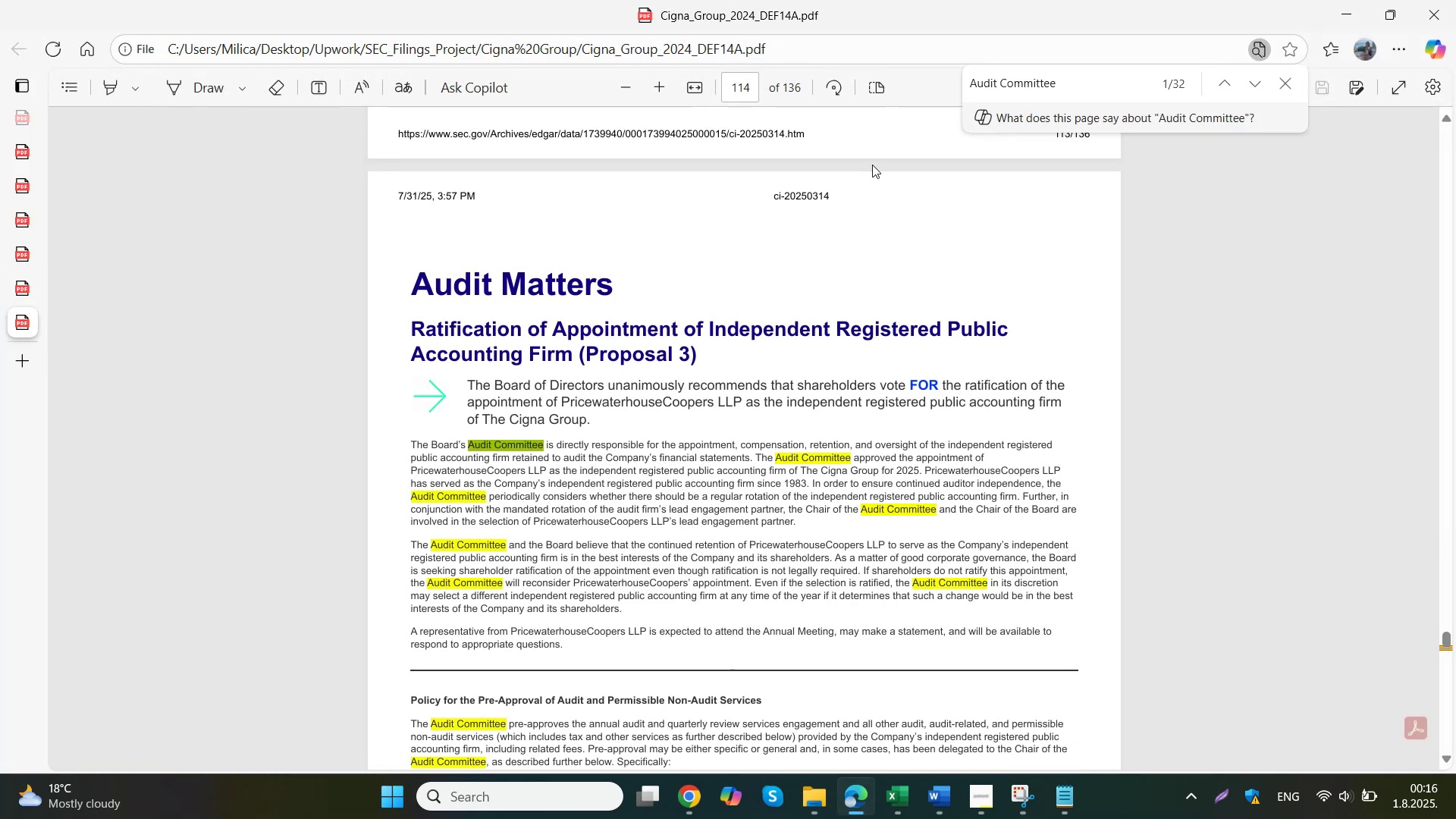 
scroll: coordinate [852, 375], scroll_direction: down, amount: 25.0
 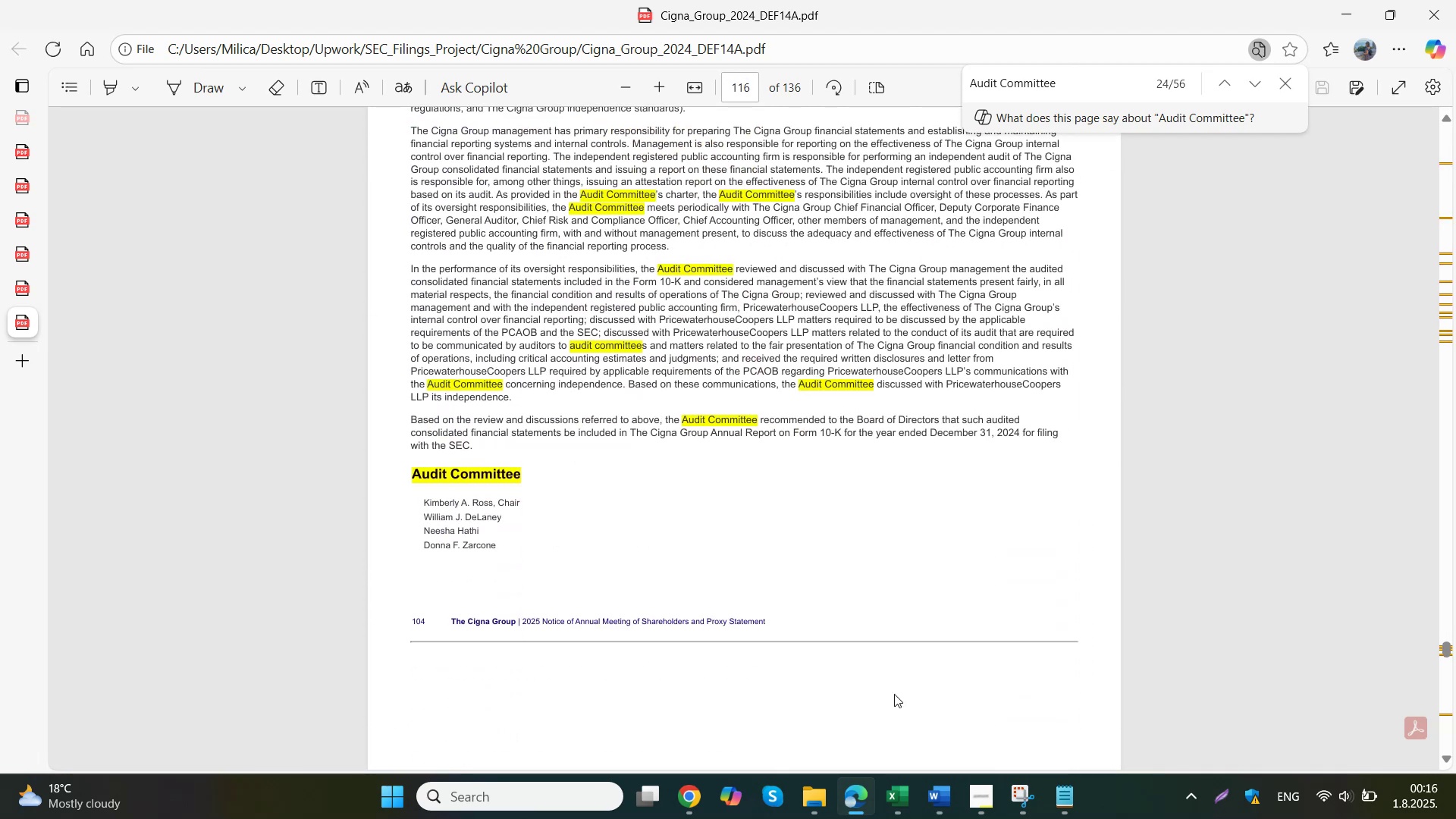 
mouse_move([896, 715])
 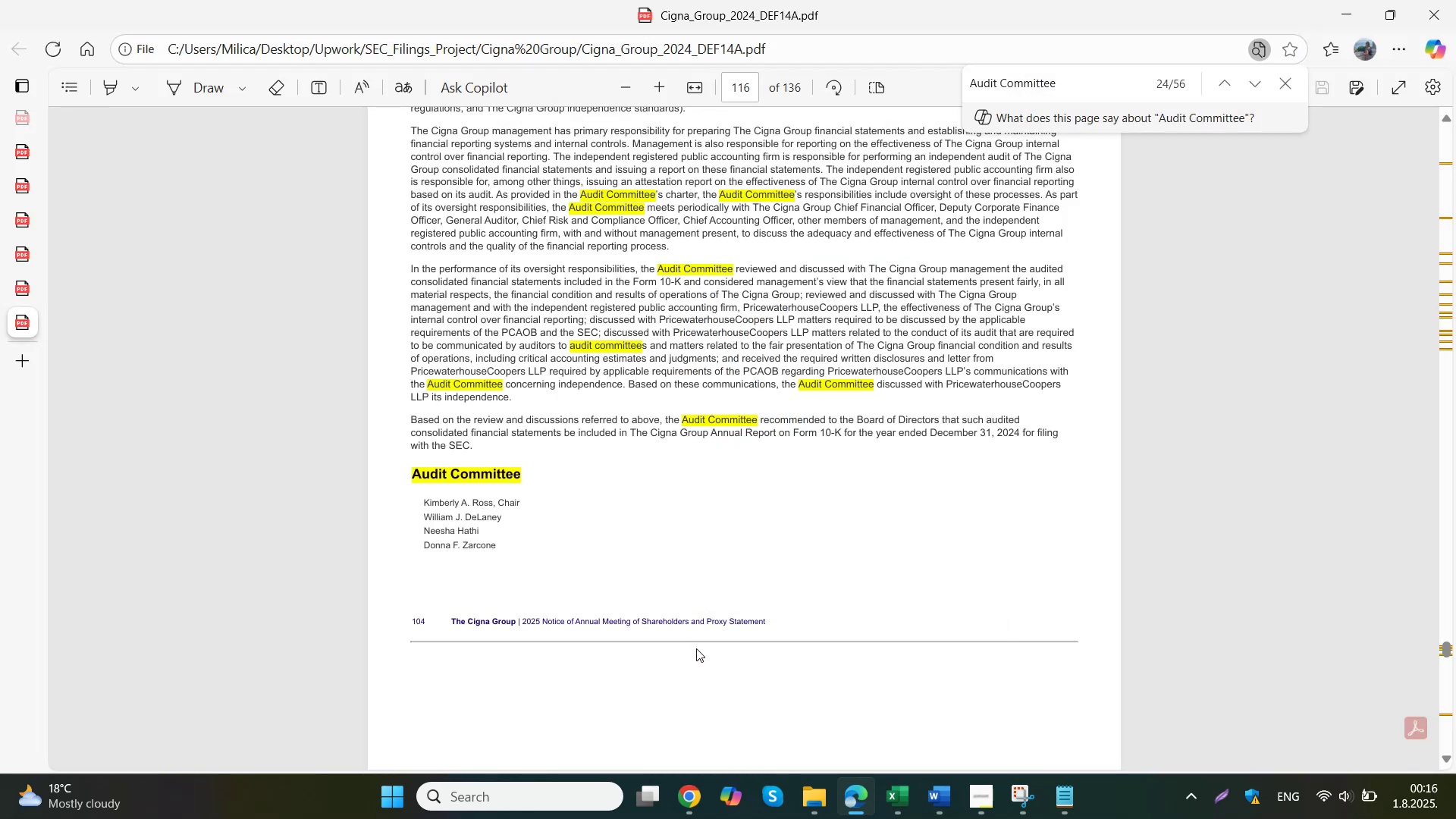 
left_click([642, 719])
 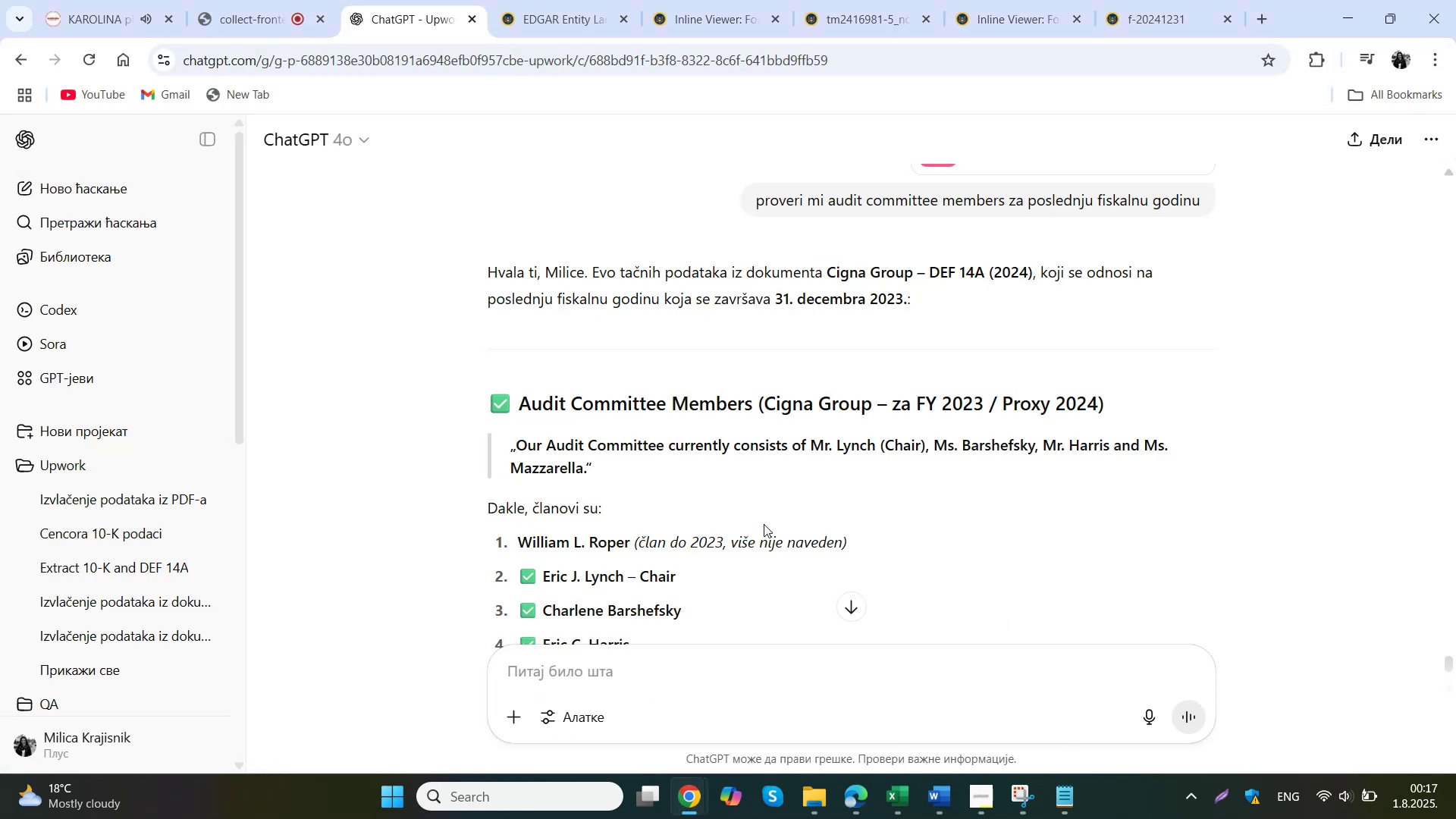 
scroll: coordinate [696, 534], scroll_direction: down, amount: 4.0
 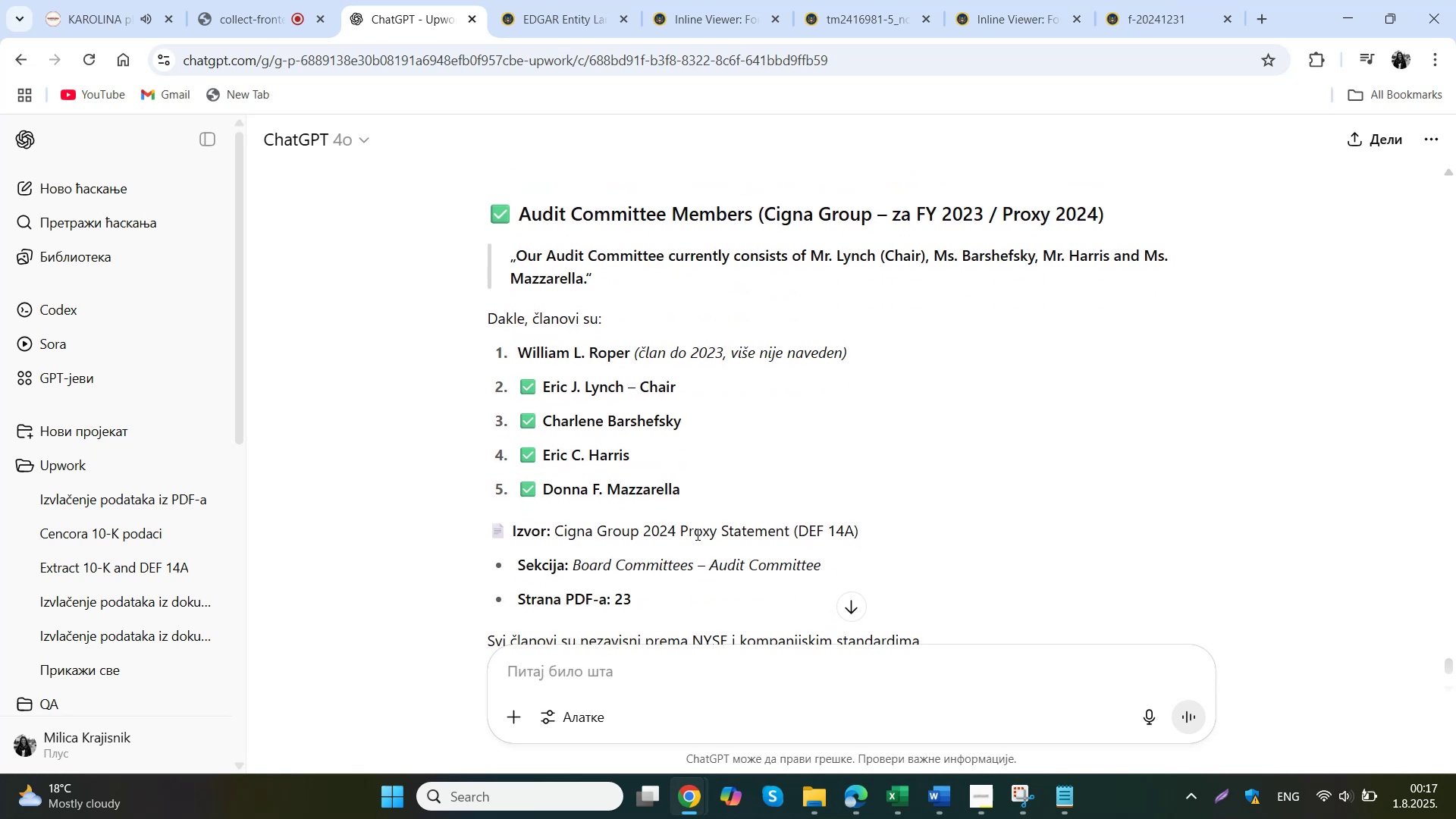 
scroll: coordinate [698, 540], scroll_direction: none, amount: 0.0
 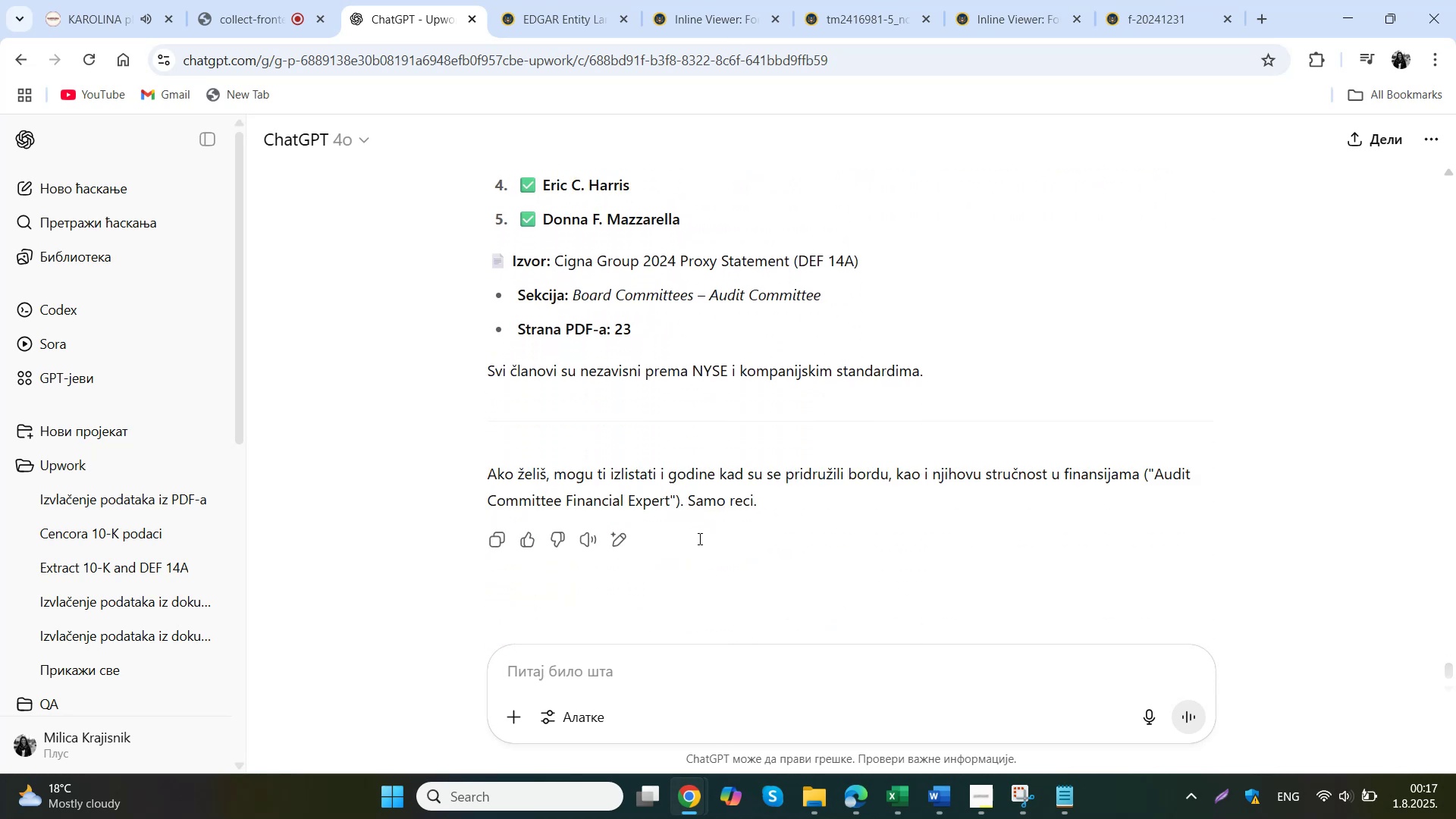 
scroll: coordinate [770, 497], scroll_direction: up, amount: 1.0
 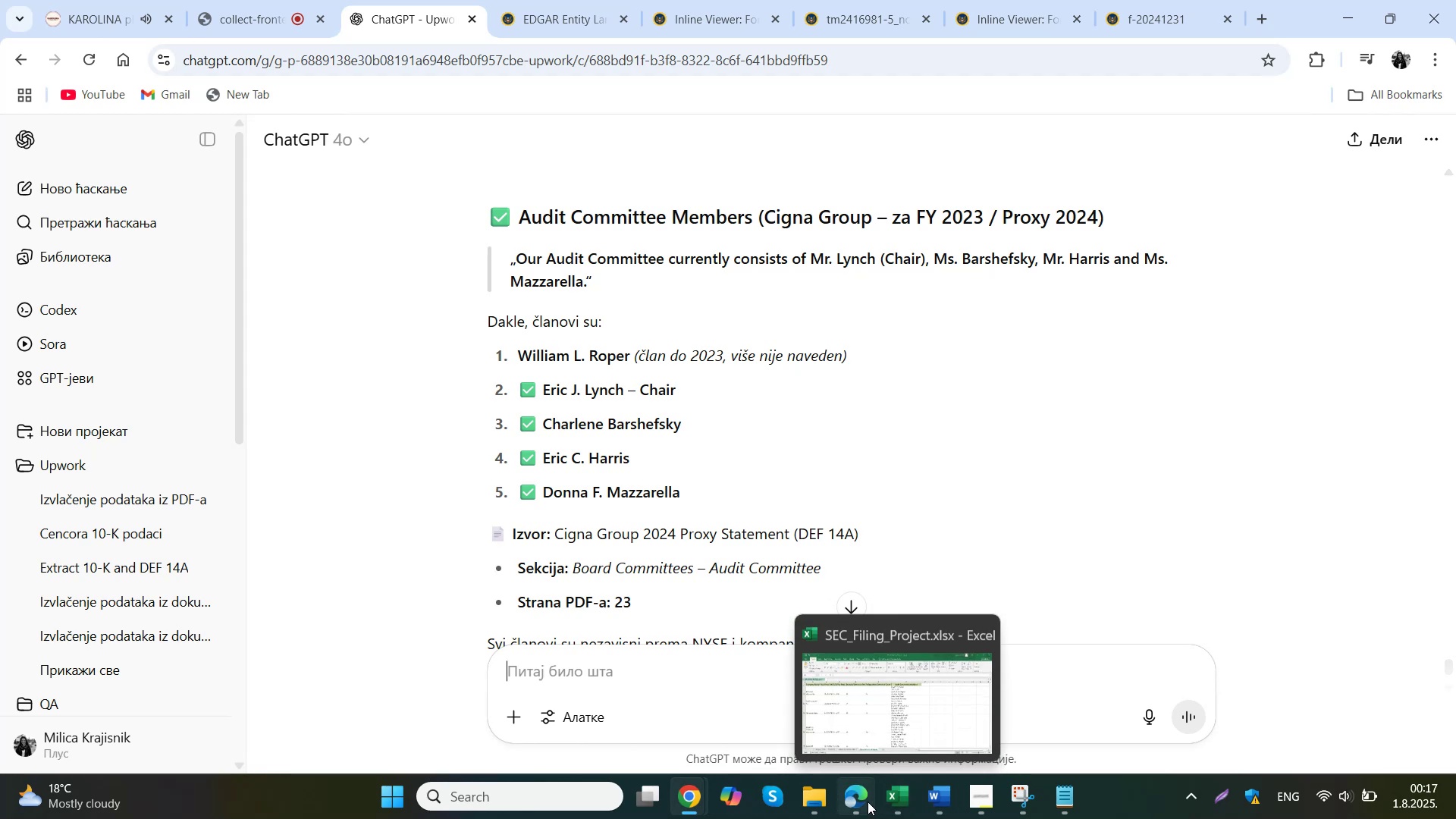 
wait(7.4)
 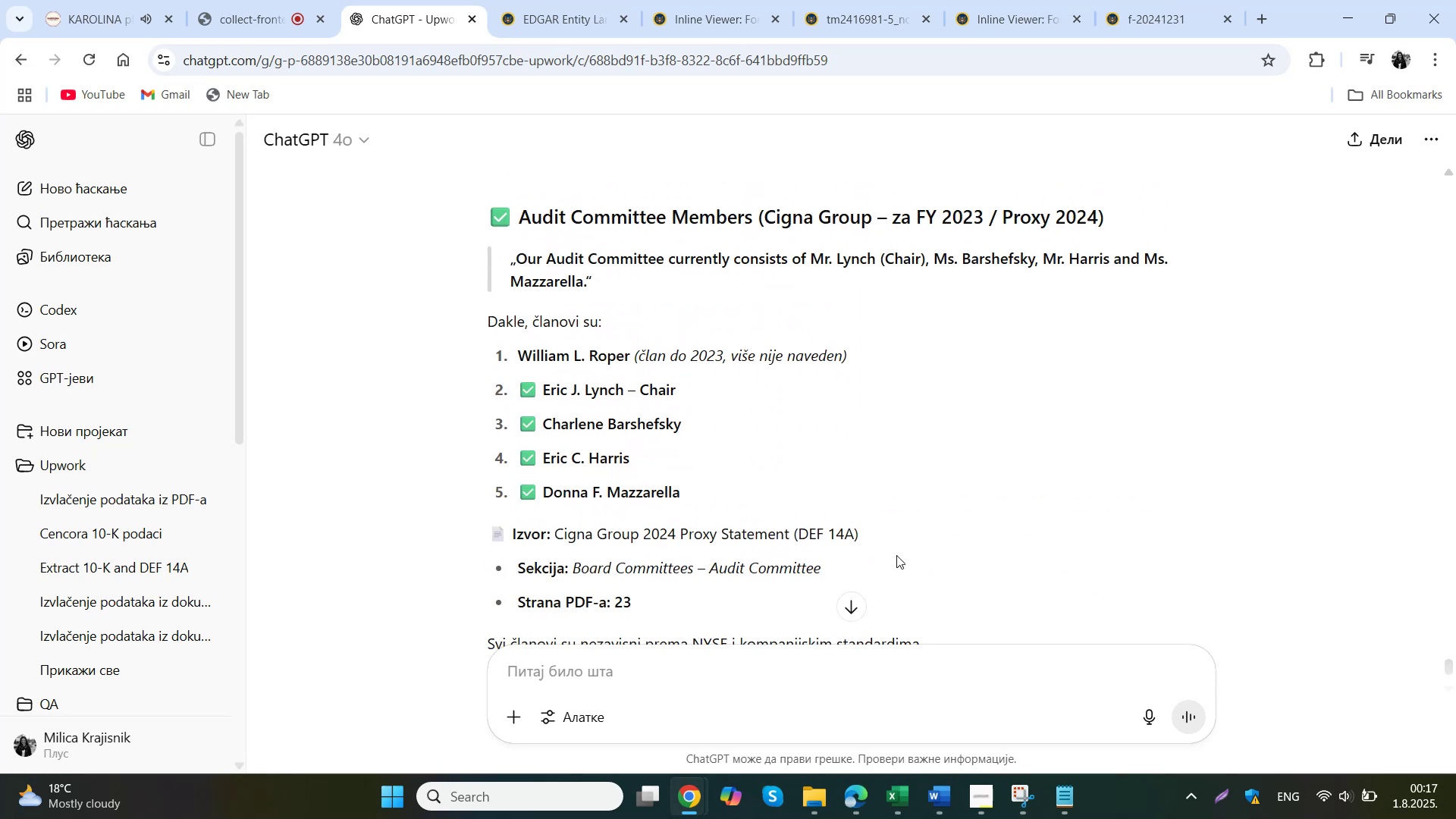 
mouse_move([633, 636])
 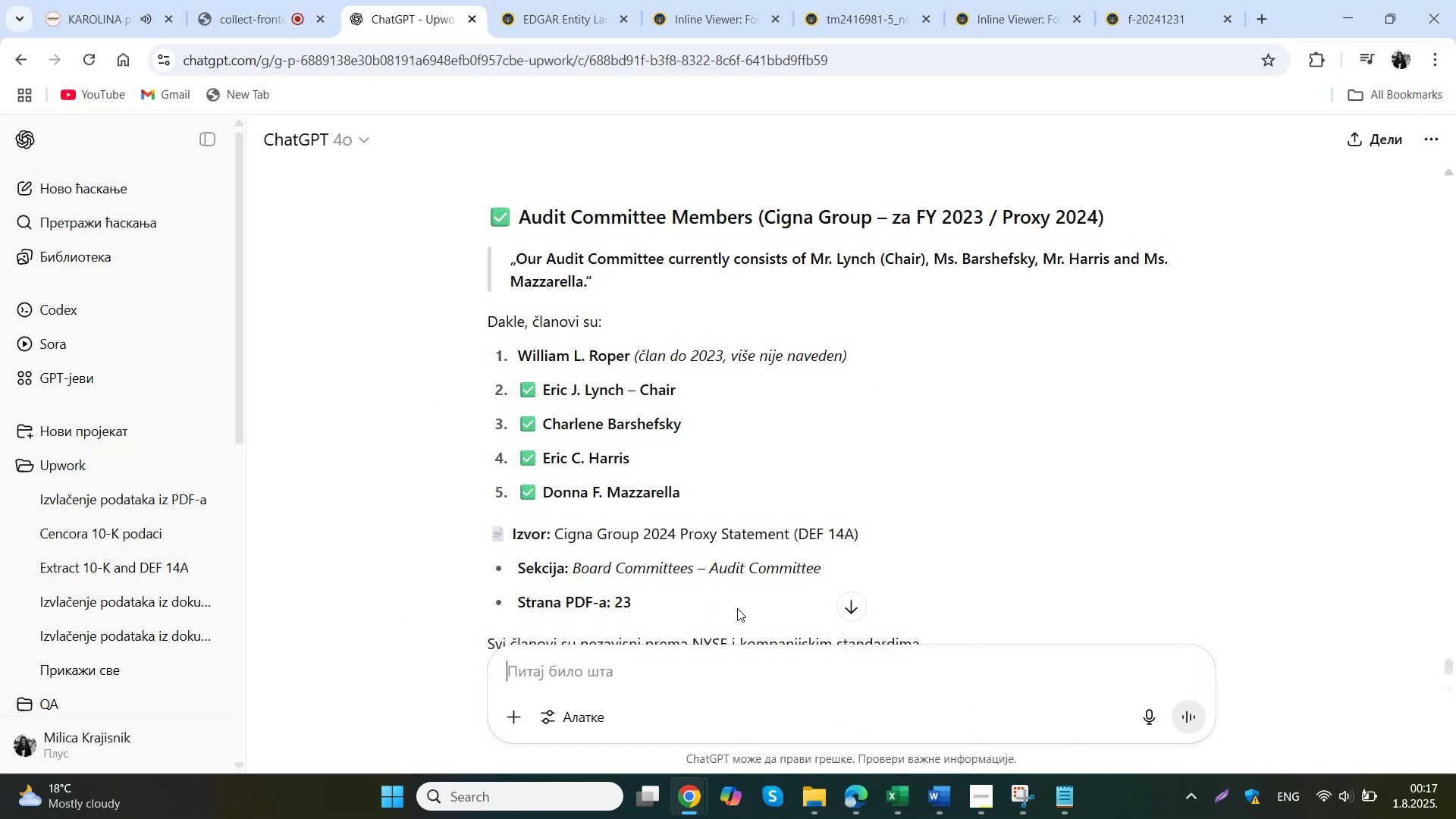 
left_click([865, 798])
 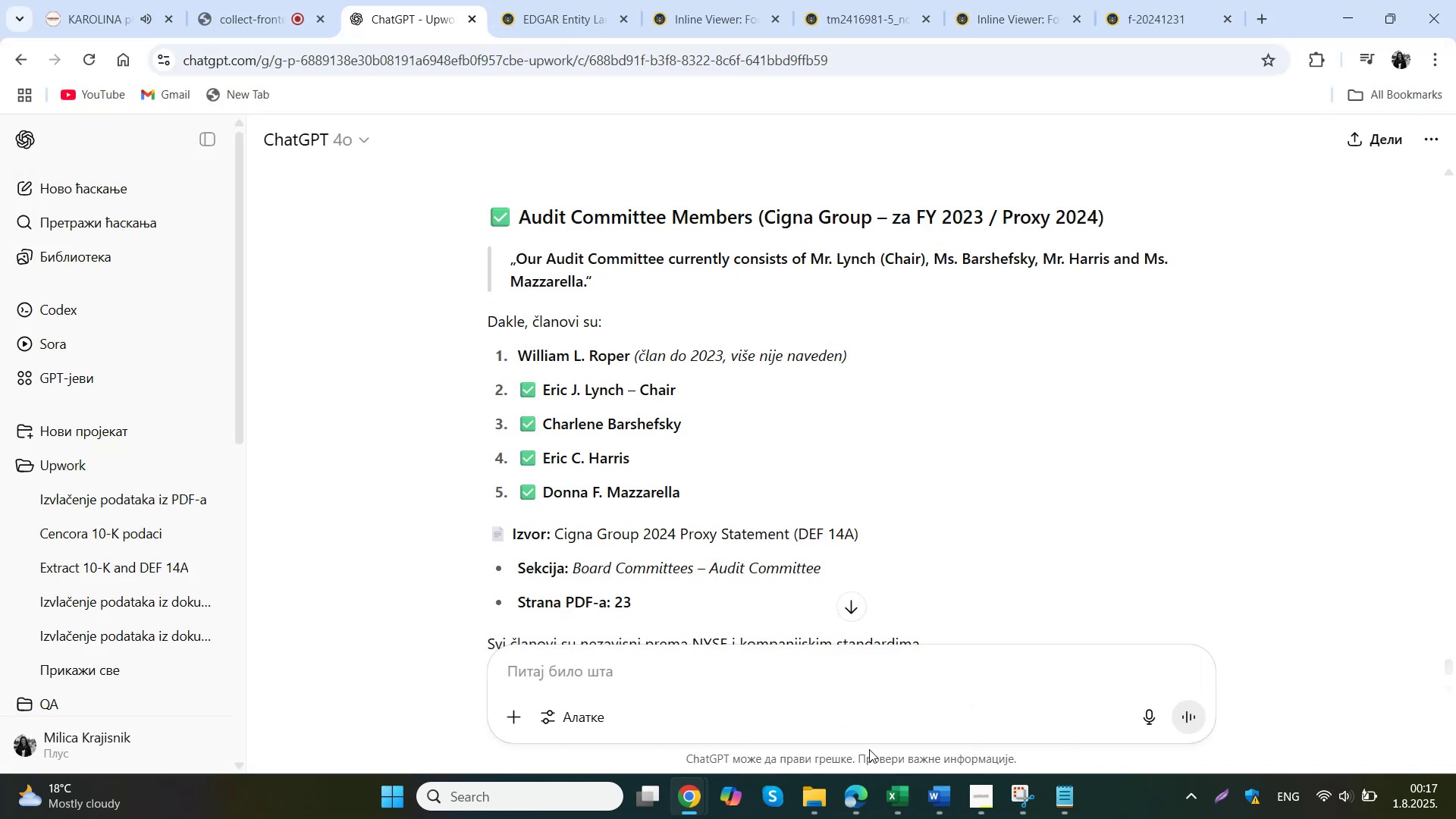 
scroll: coordinate [777, 568], scroll_direction: down, amount: 9.0
 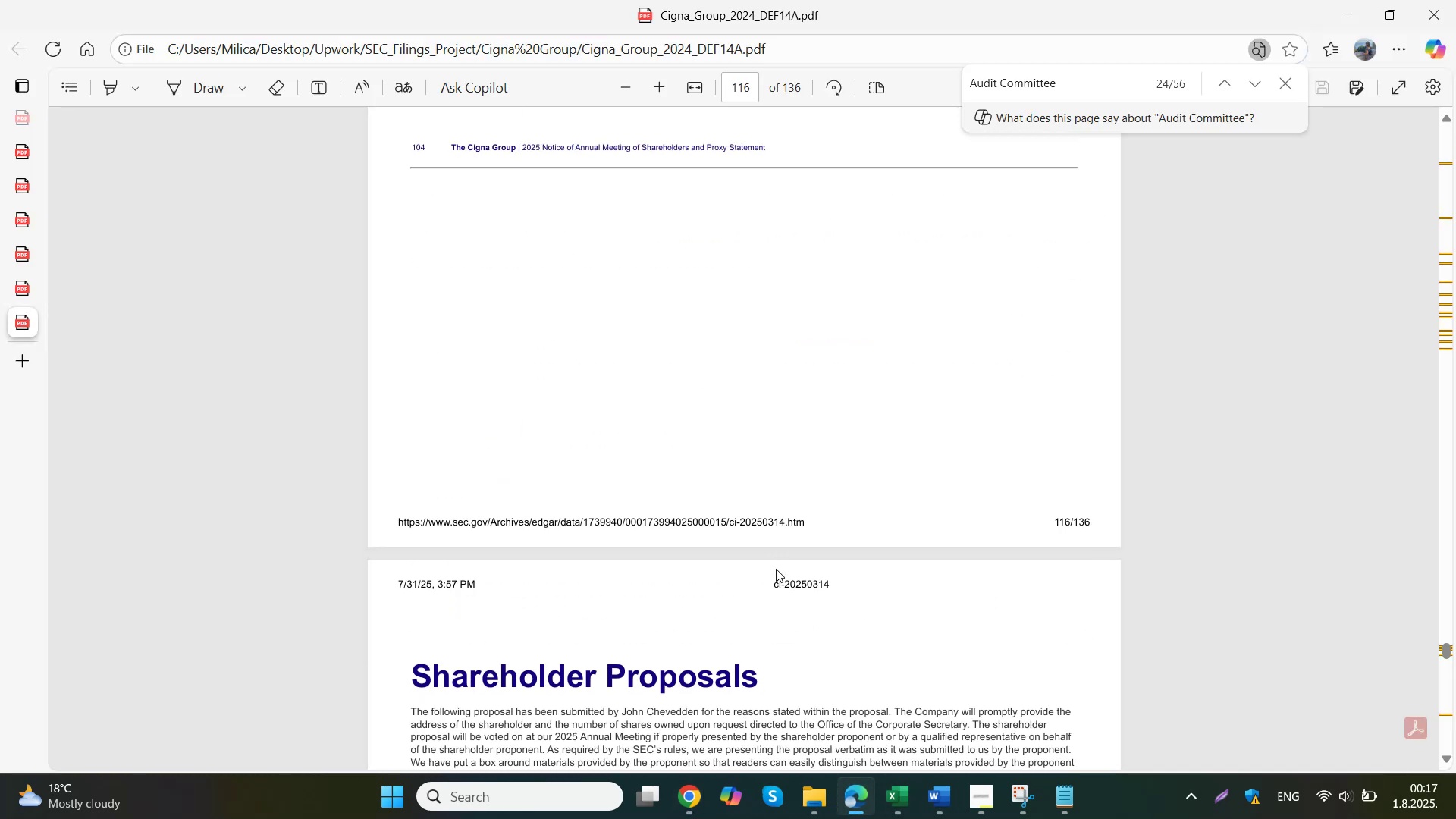 
left_click([1250, 80])
 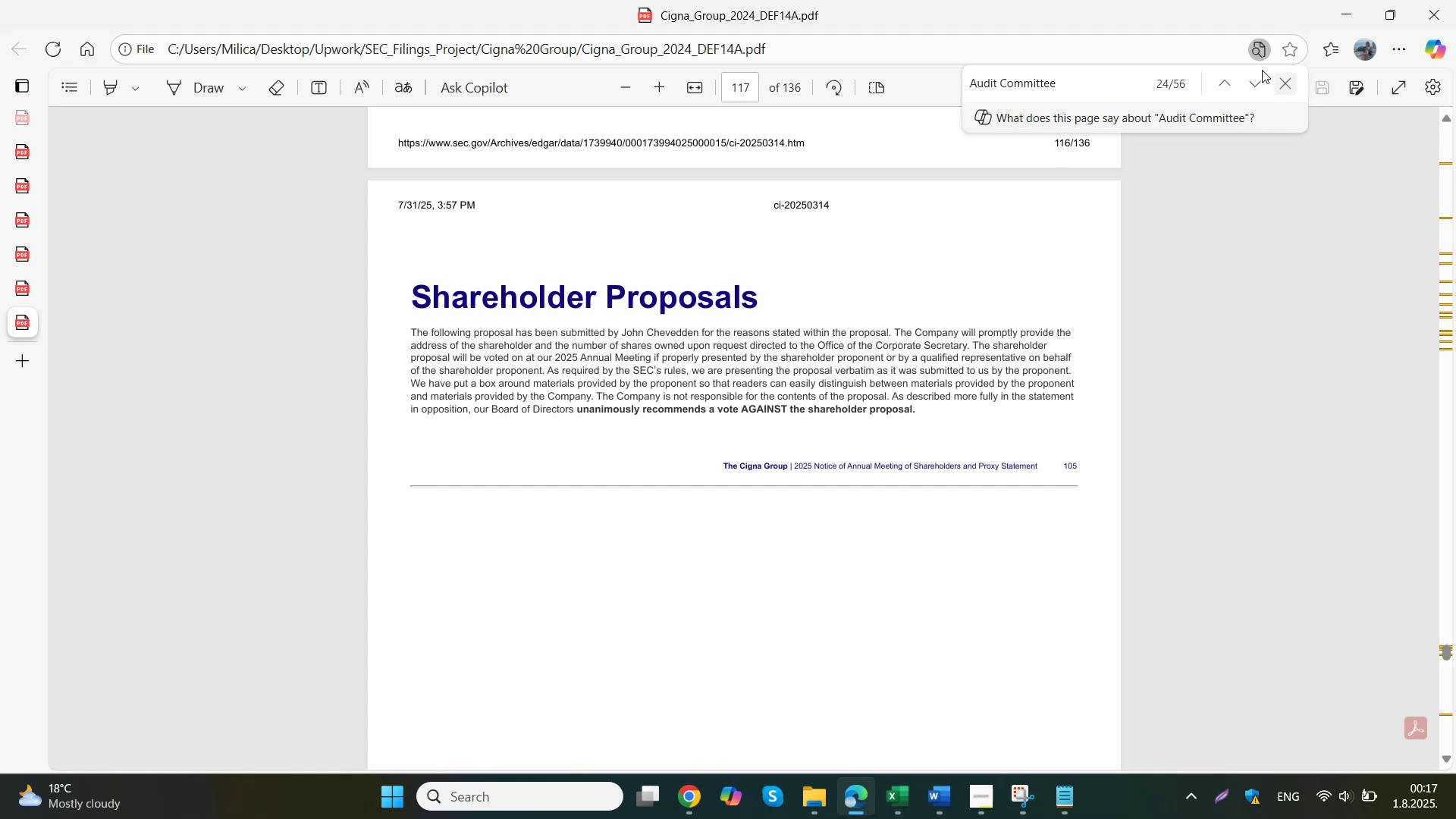 
left_click([1250, 80])
 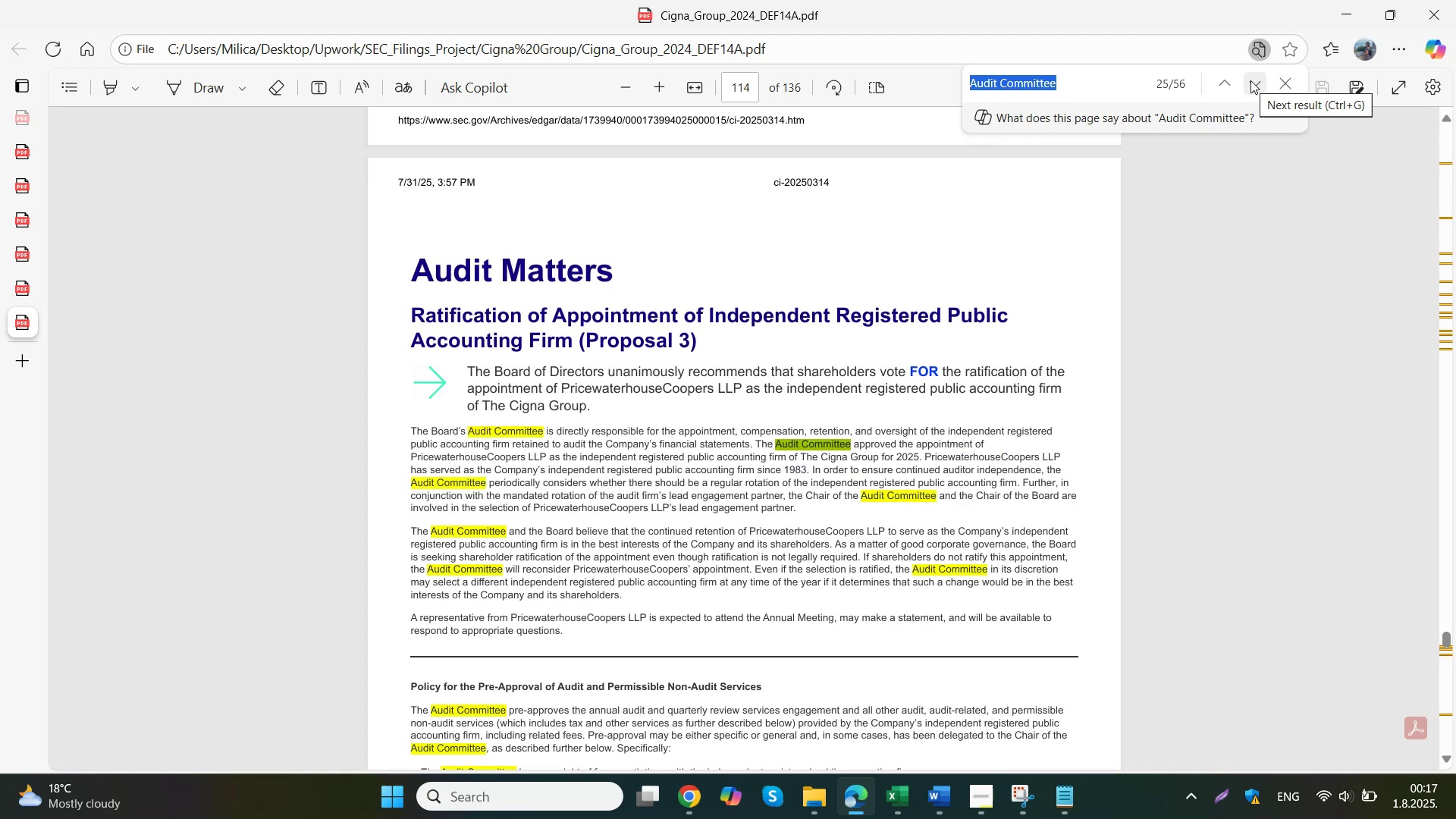 
left_click([1250, 80])
 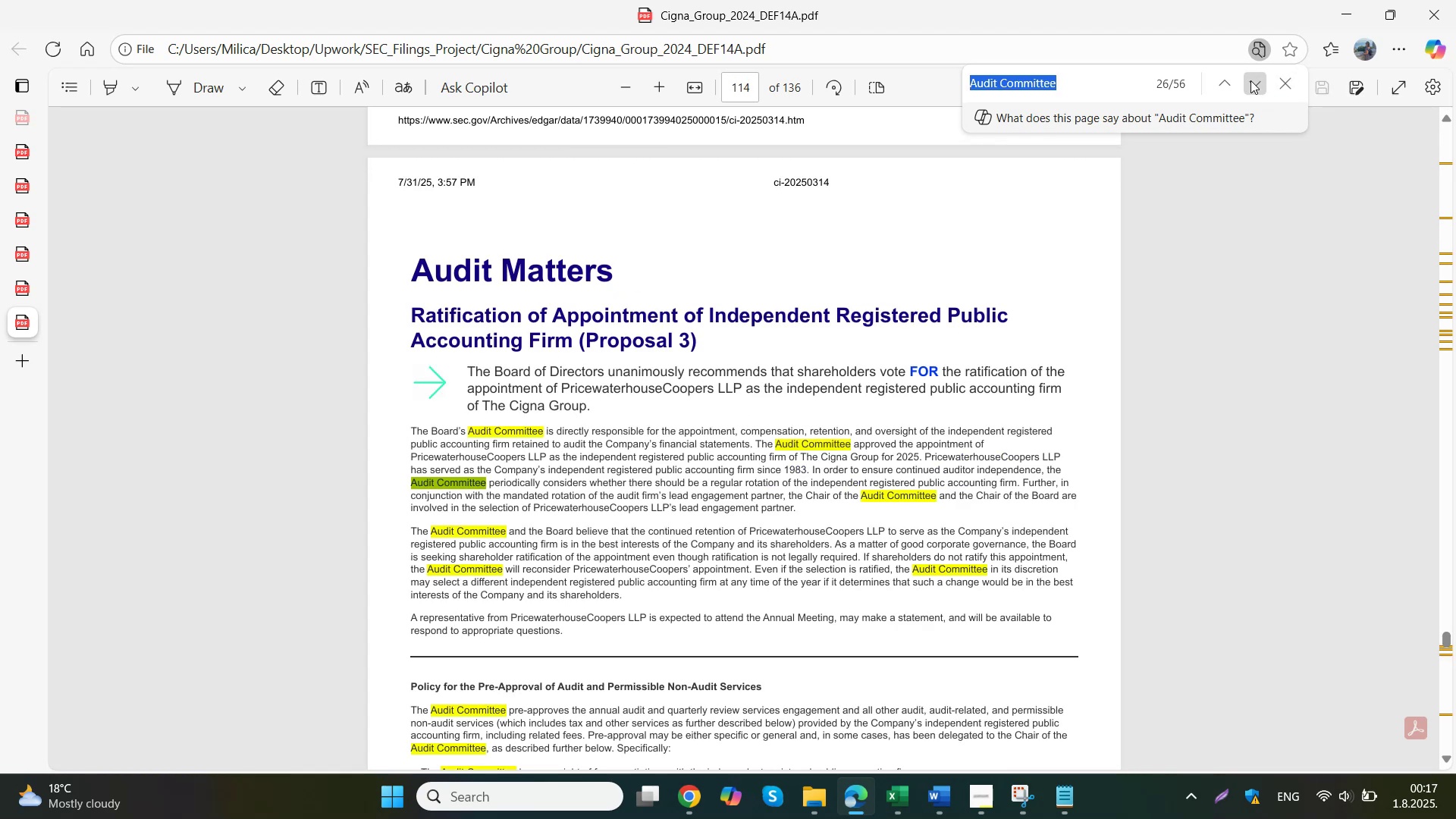 
double_click([1250, 80])
 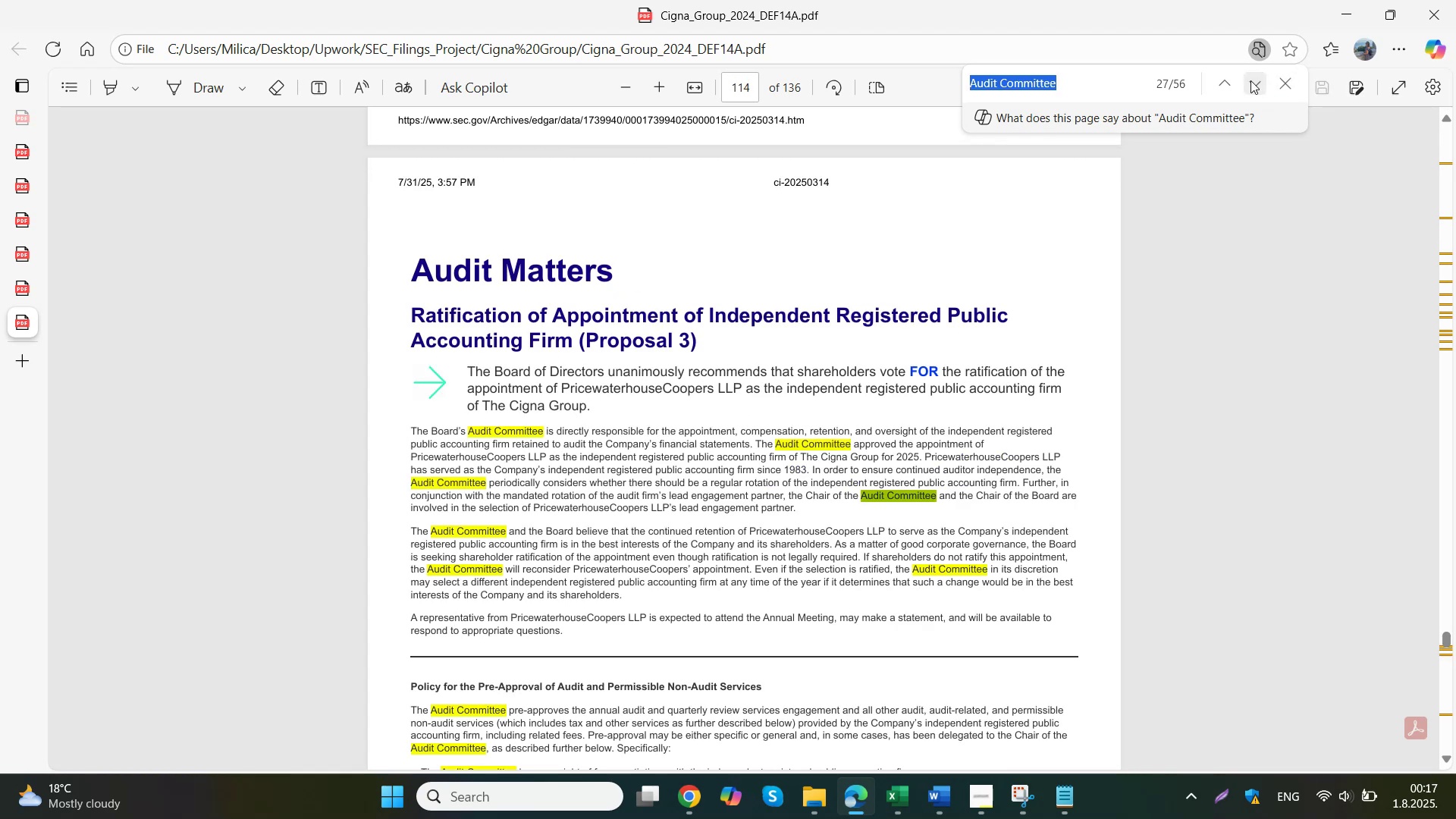 
triple_click([1250, 80])
 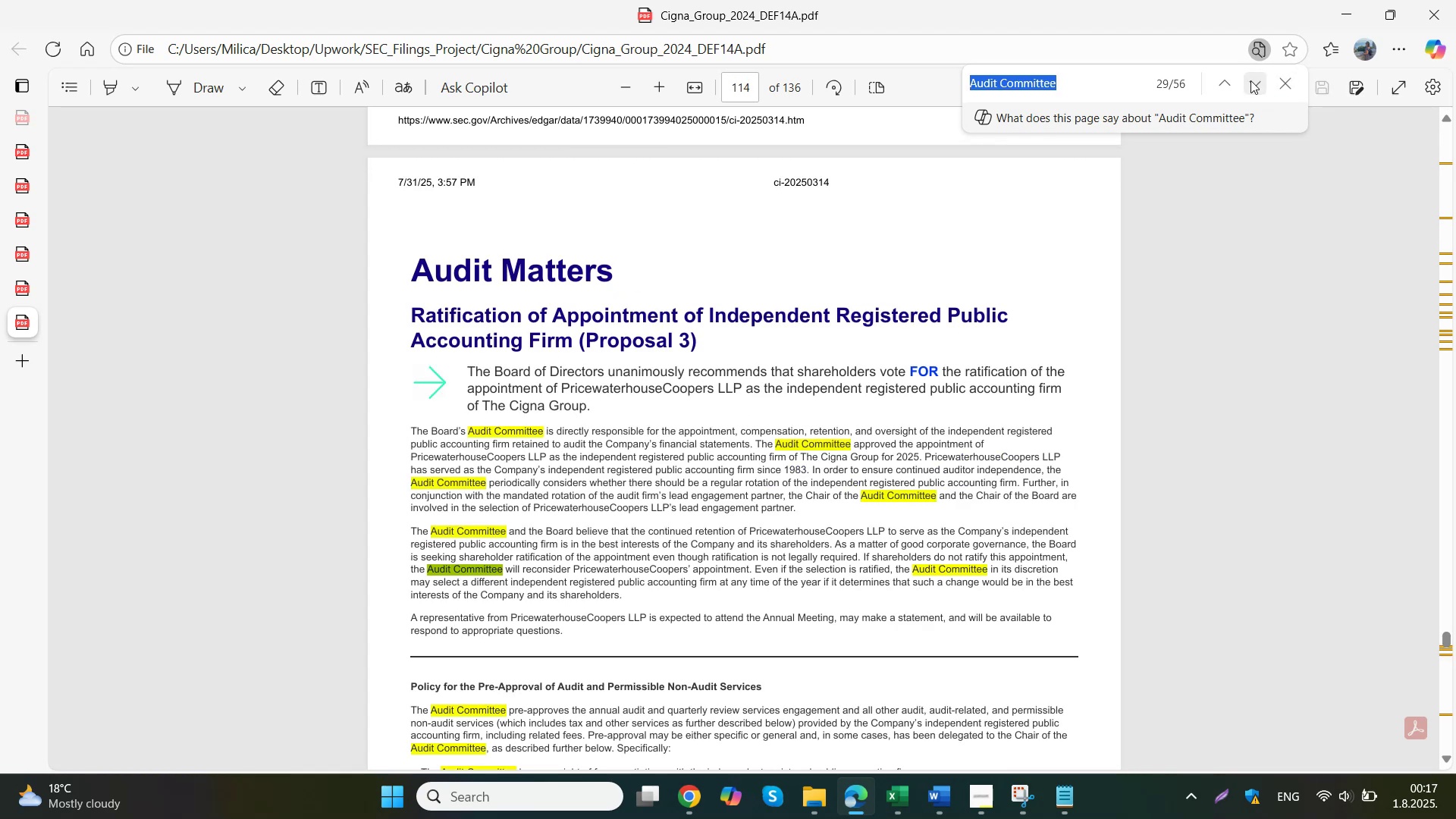 
left_click([1081, 96])
 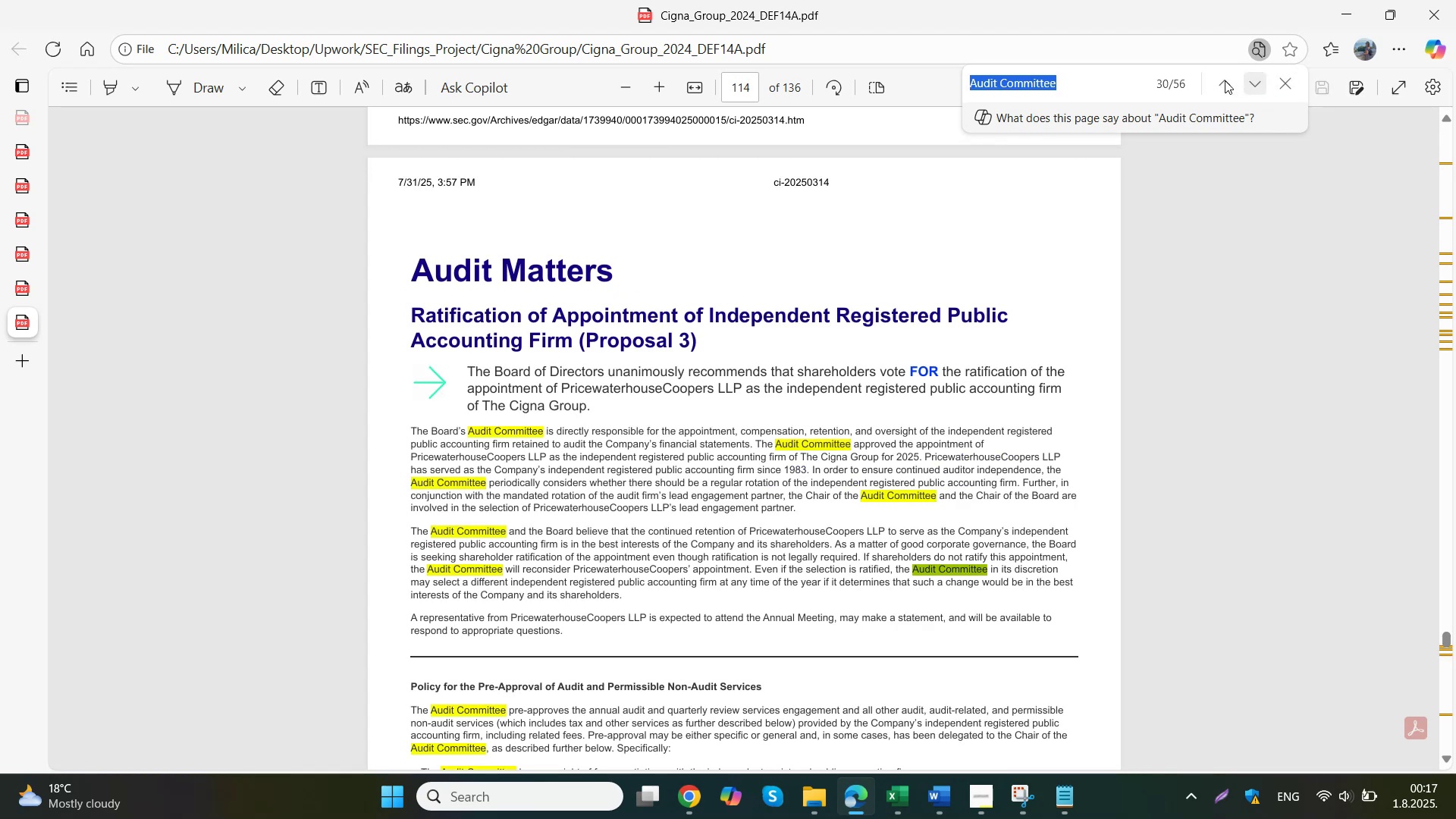 
key(Space)
 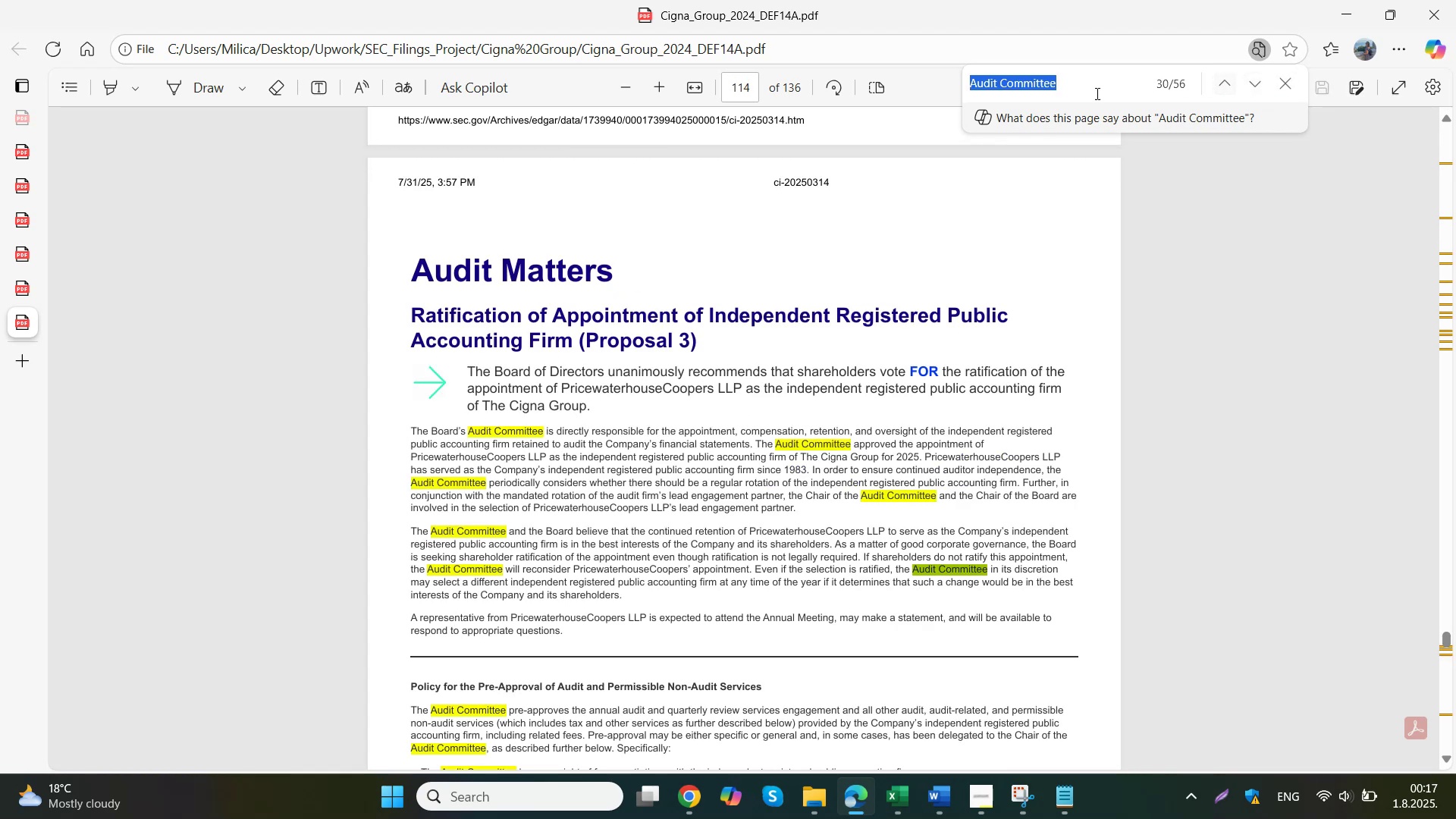 
key(M)
 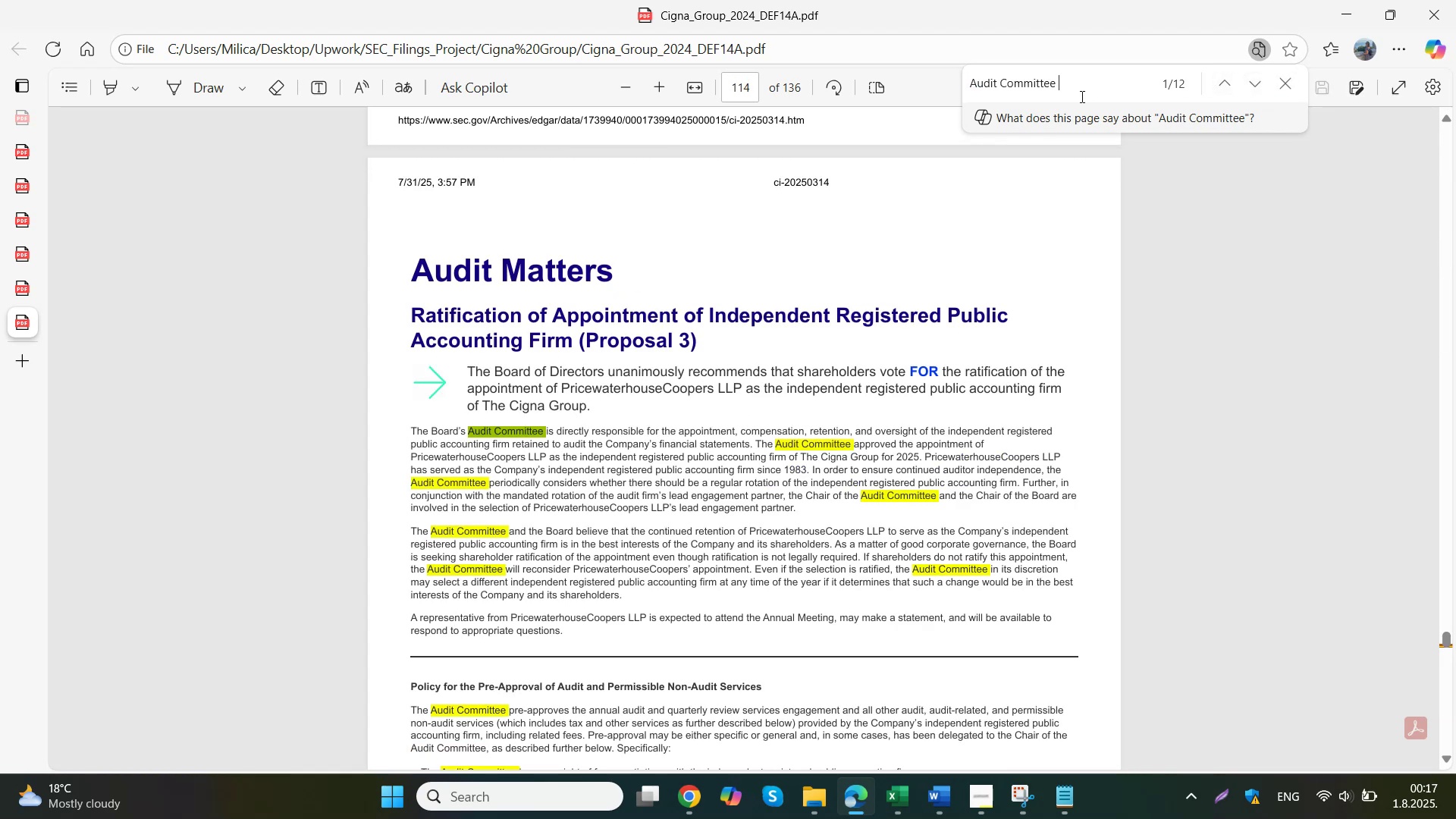 
left_click([863, 343])
 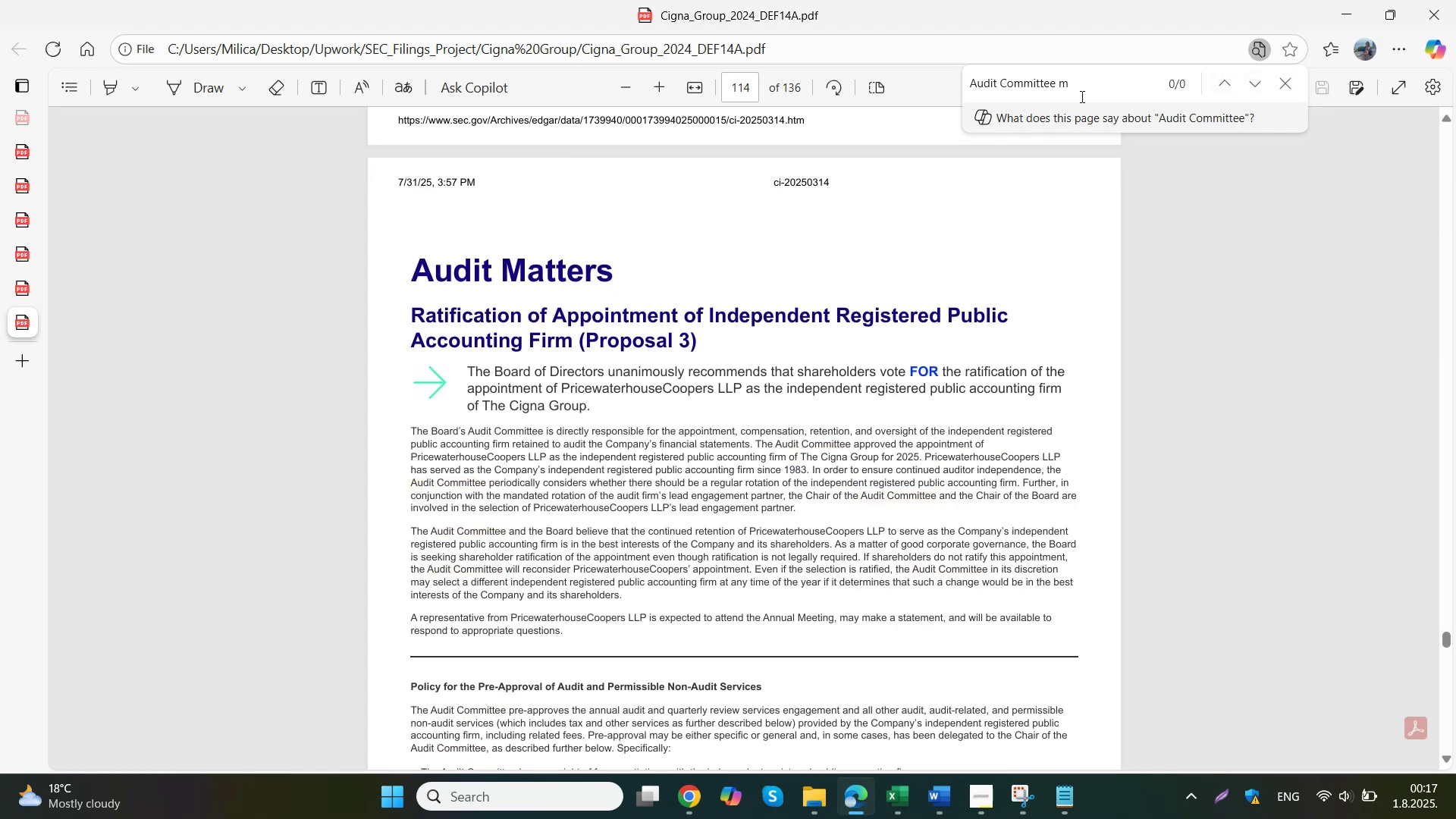 
scroll: coordinate [877, 298], scroll_direction: down, amount: 5.0
 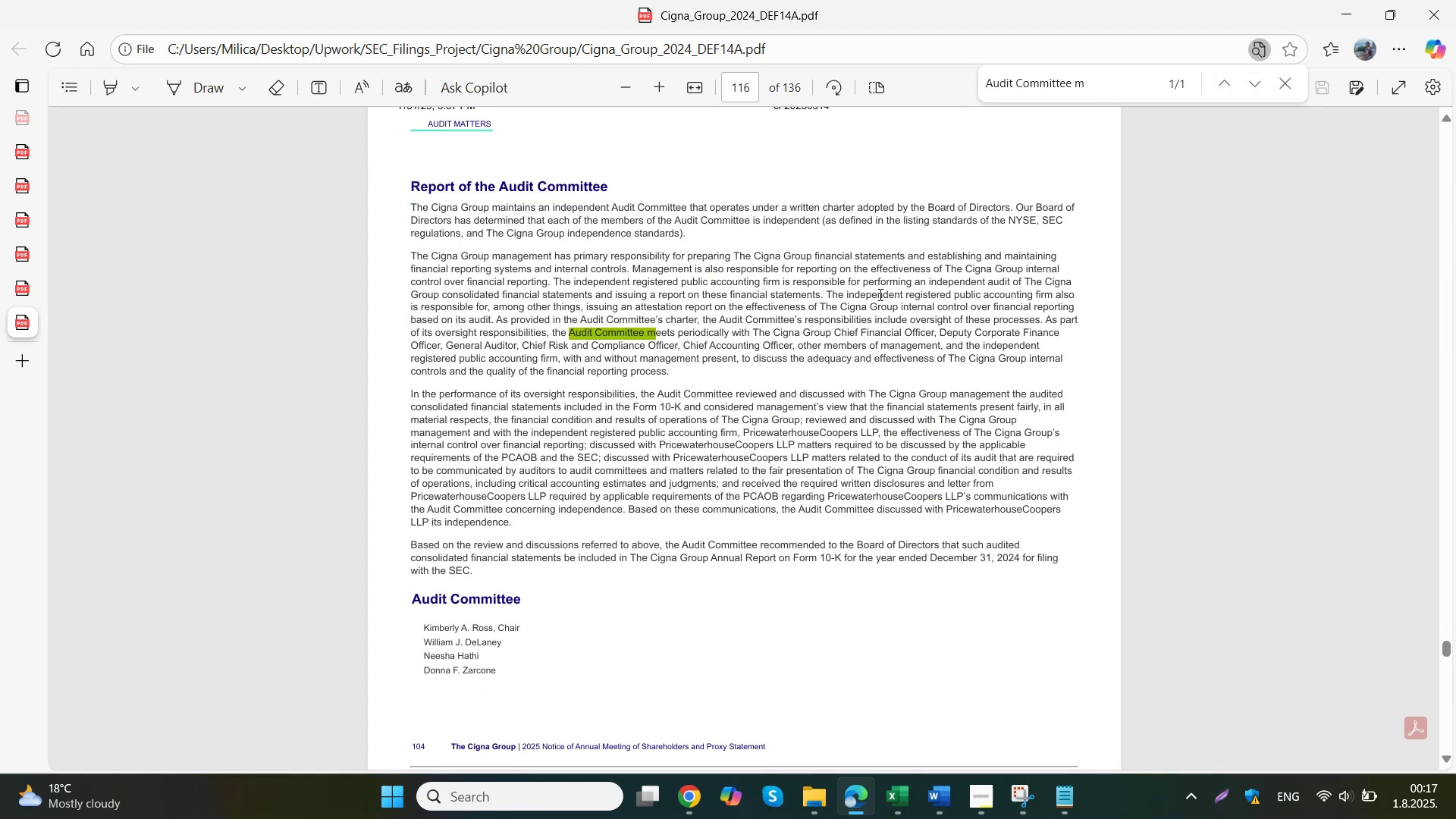 
left_click([868, 303])
 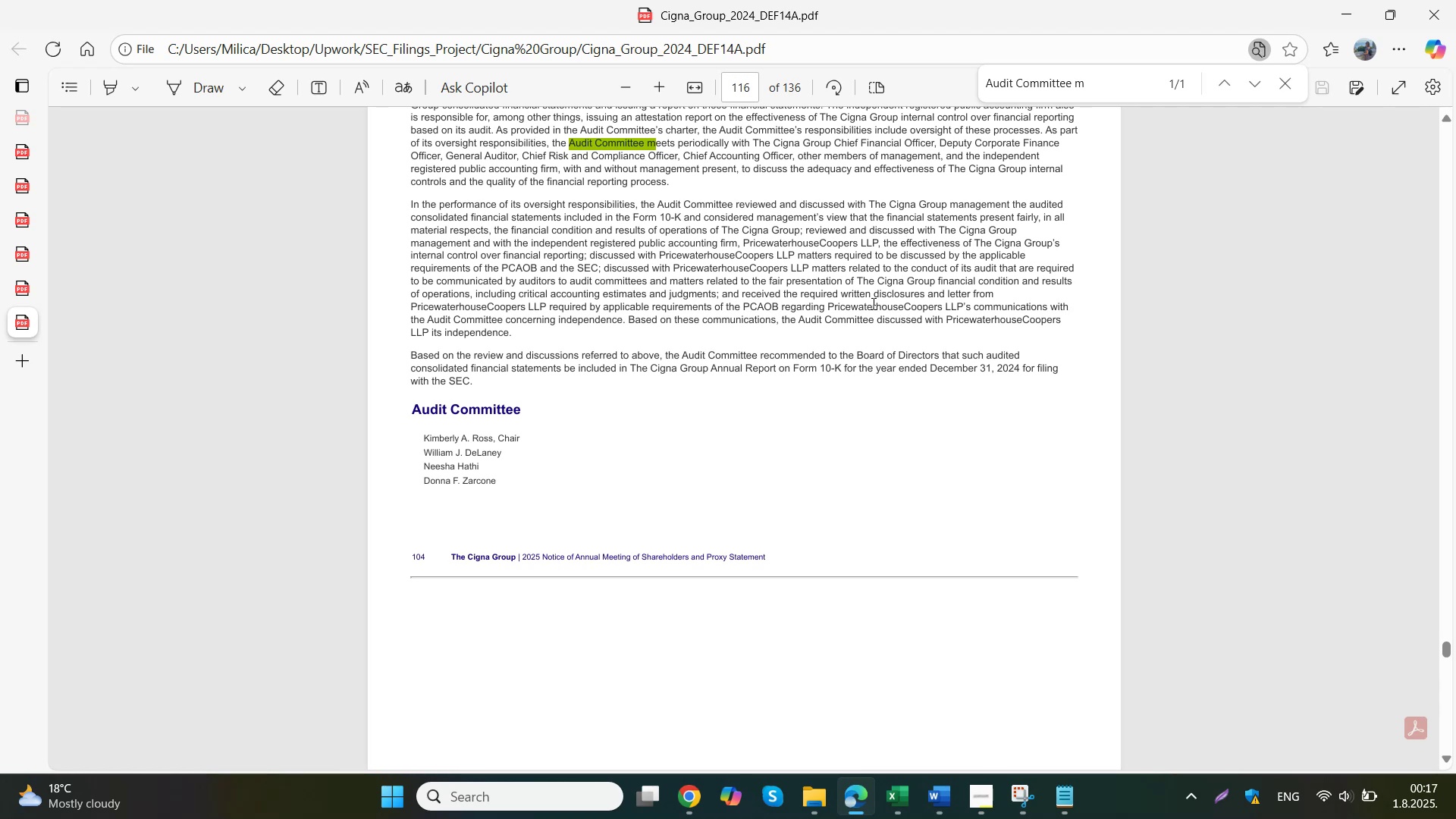 
scroll: coordinate [864, 306], scroll_direction: down, amount: 1.0
 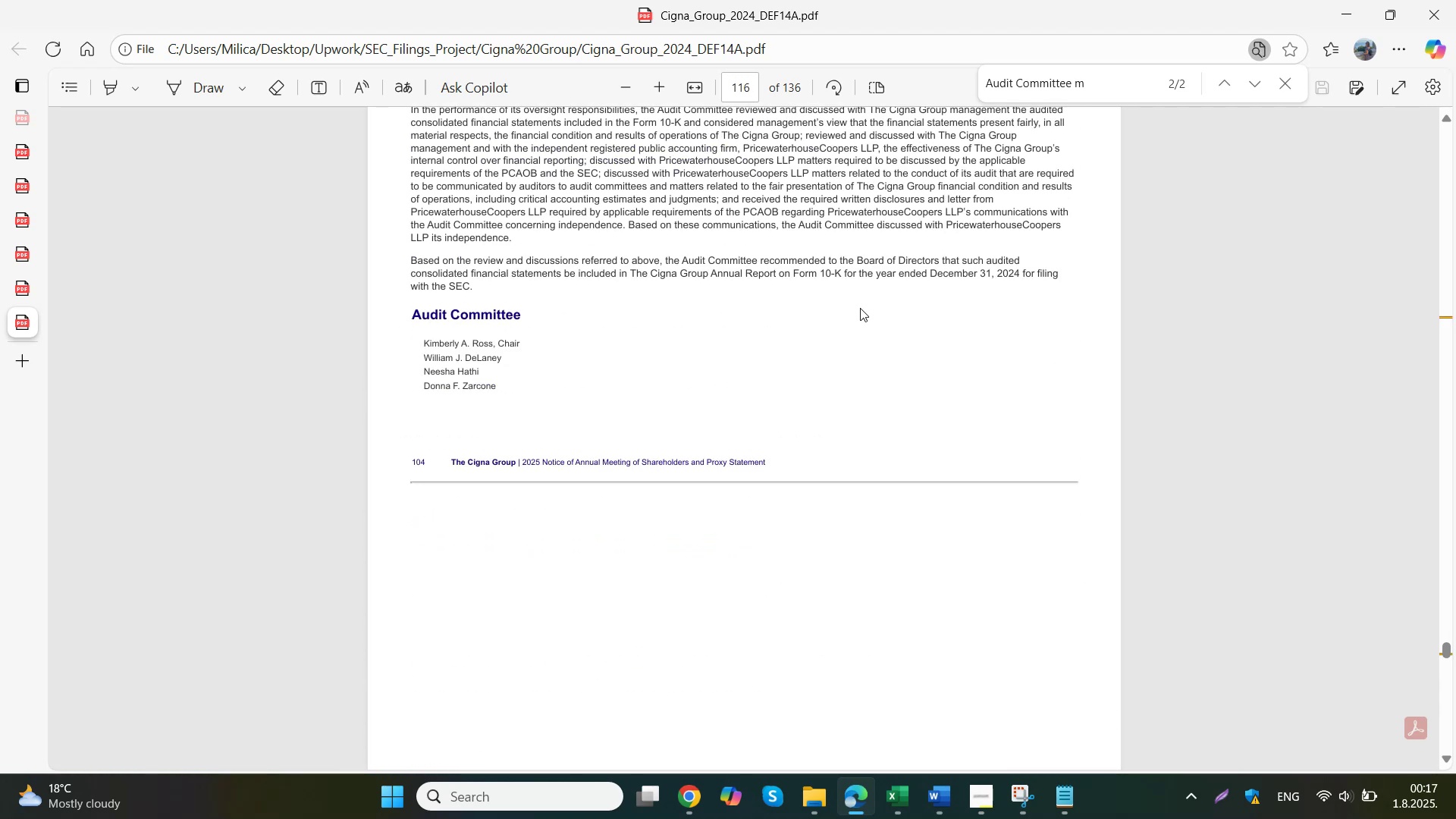 
wait(10.27)
 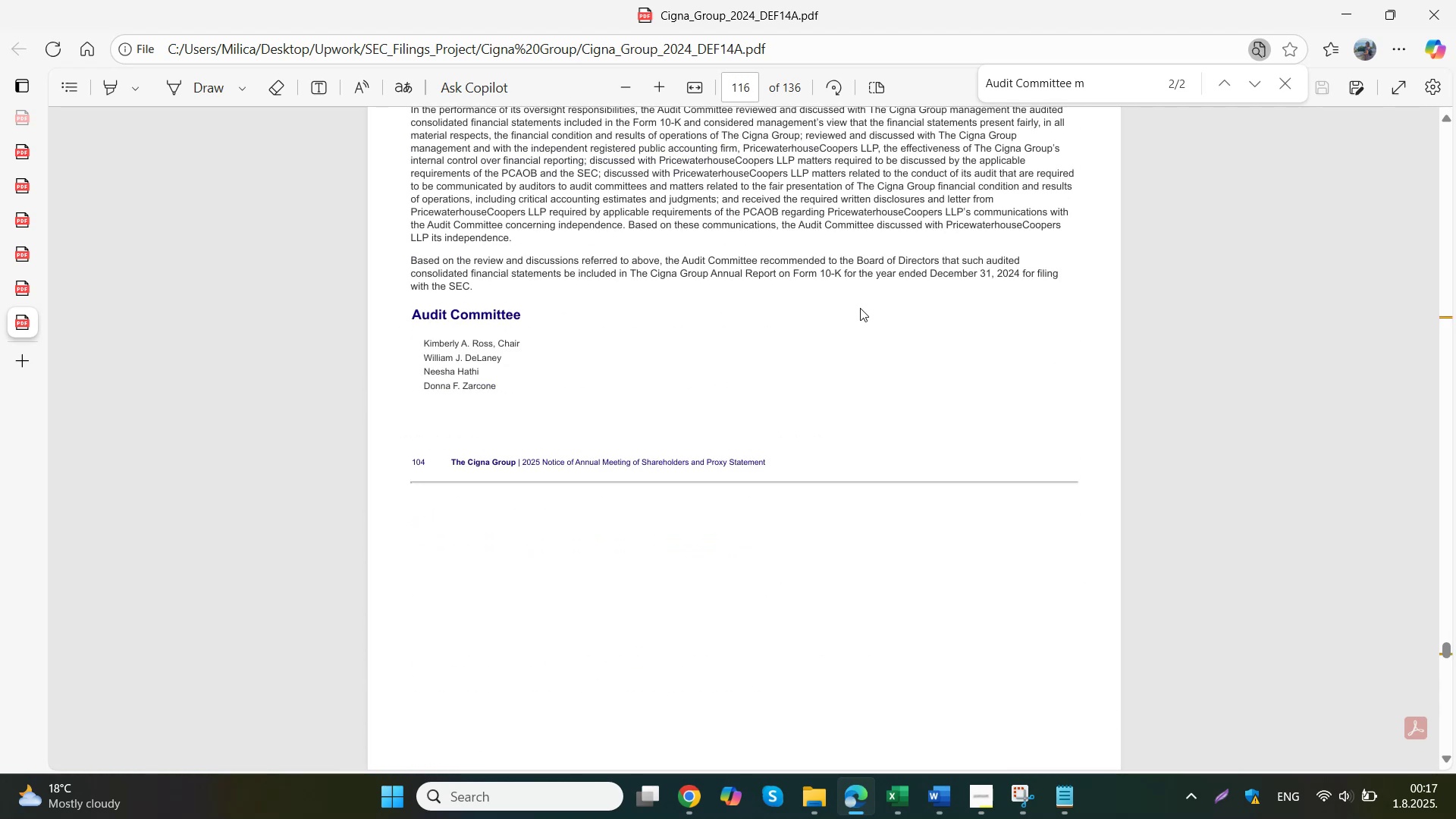 
left_click_drag(start_coordinate=[422, 346], to_coordinate=[500, 388])
 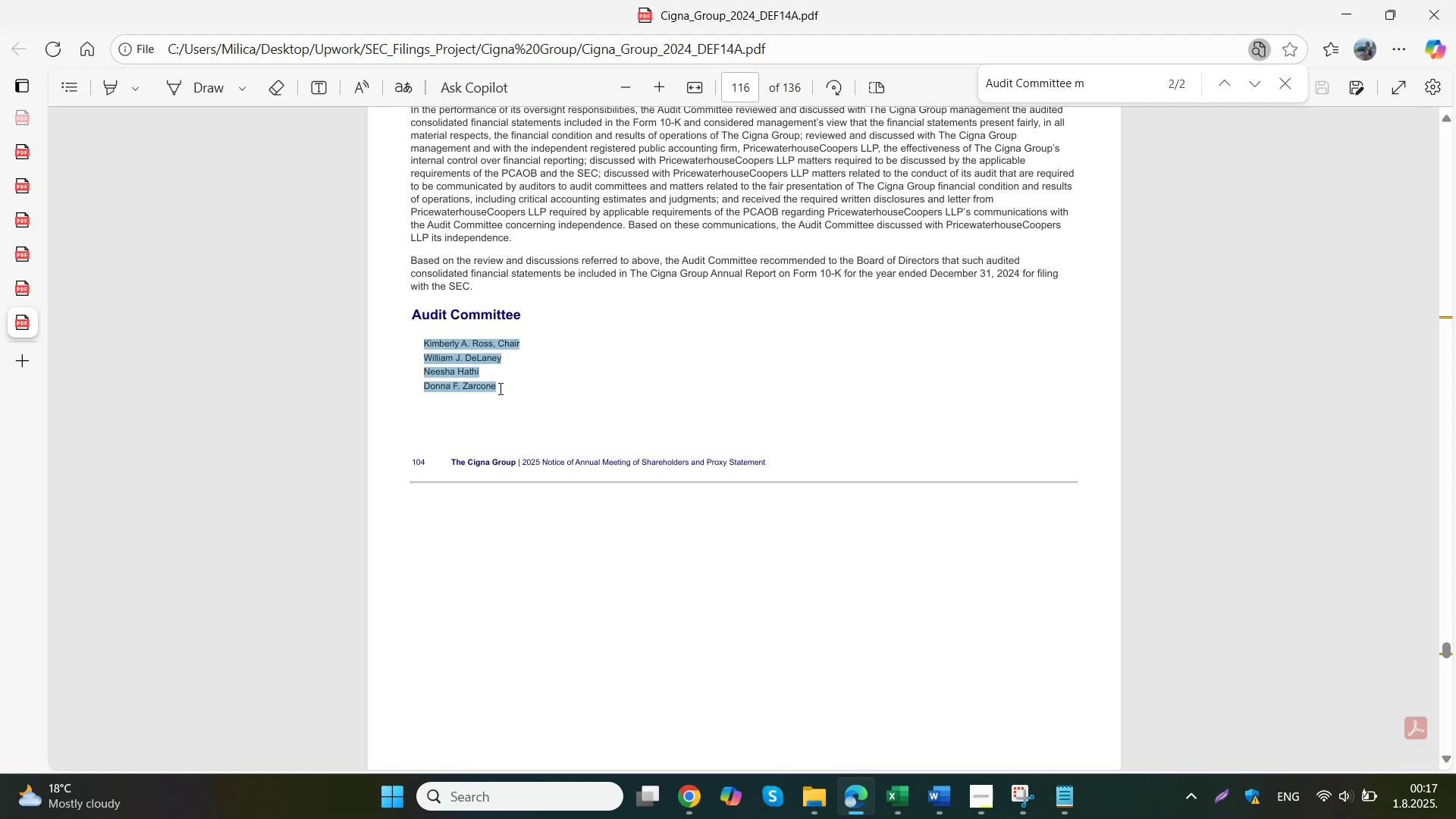 
key(Control+ControlLeft)
 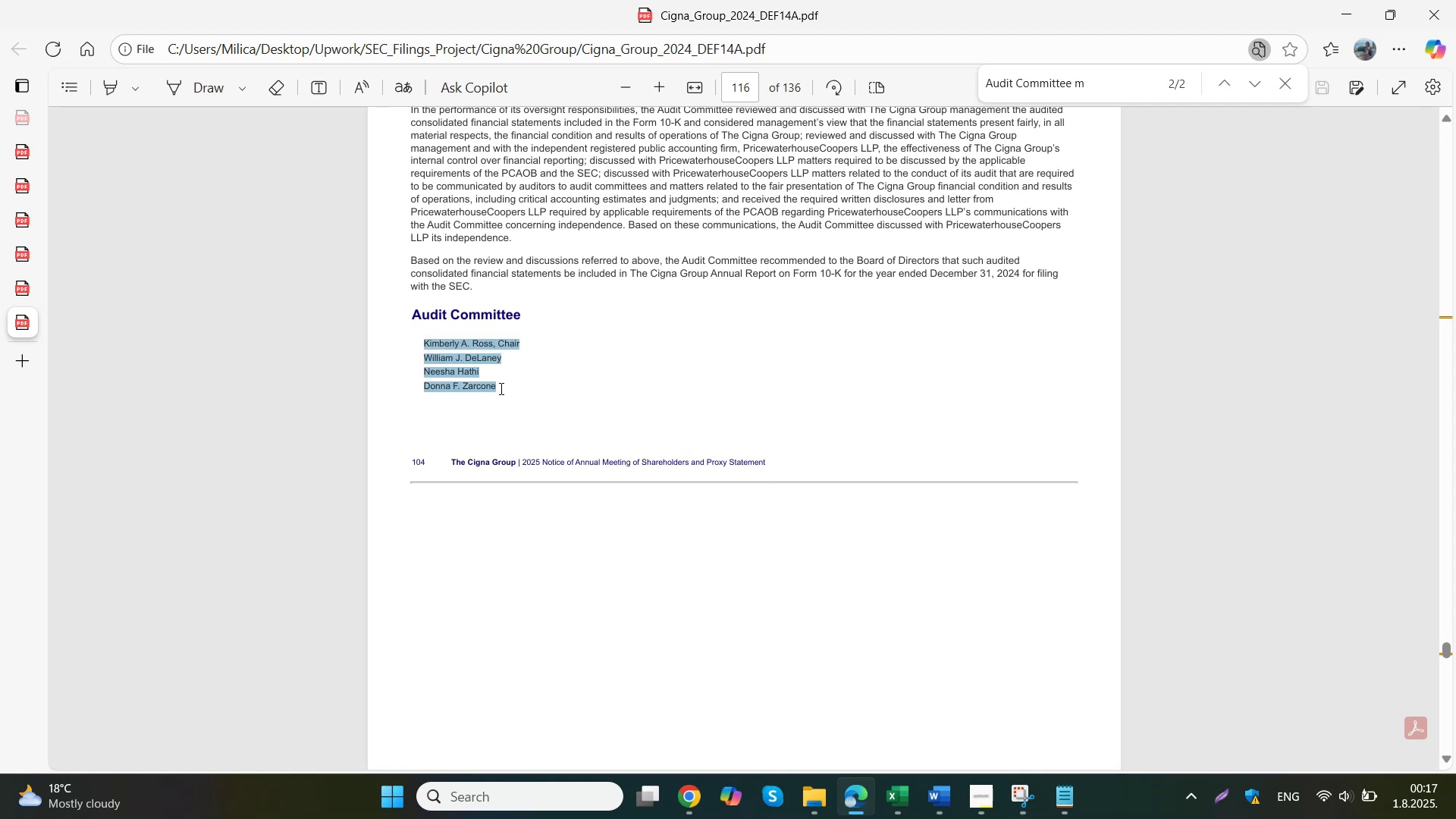 
key(Control+C)
 